 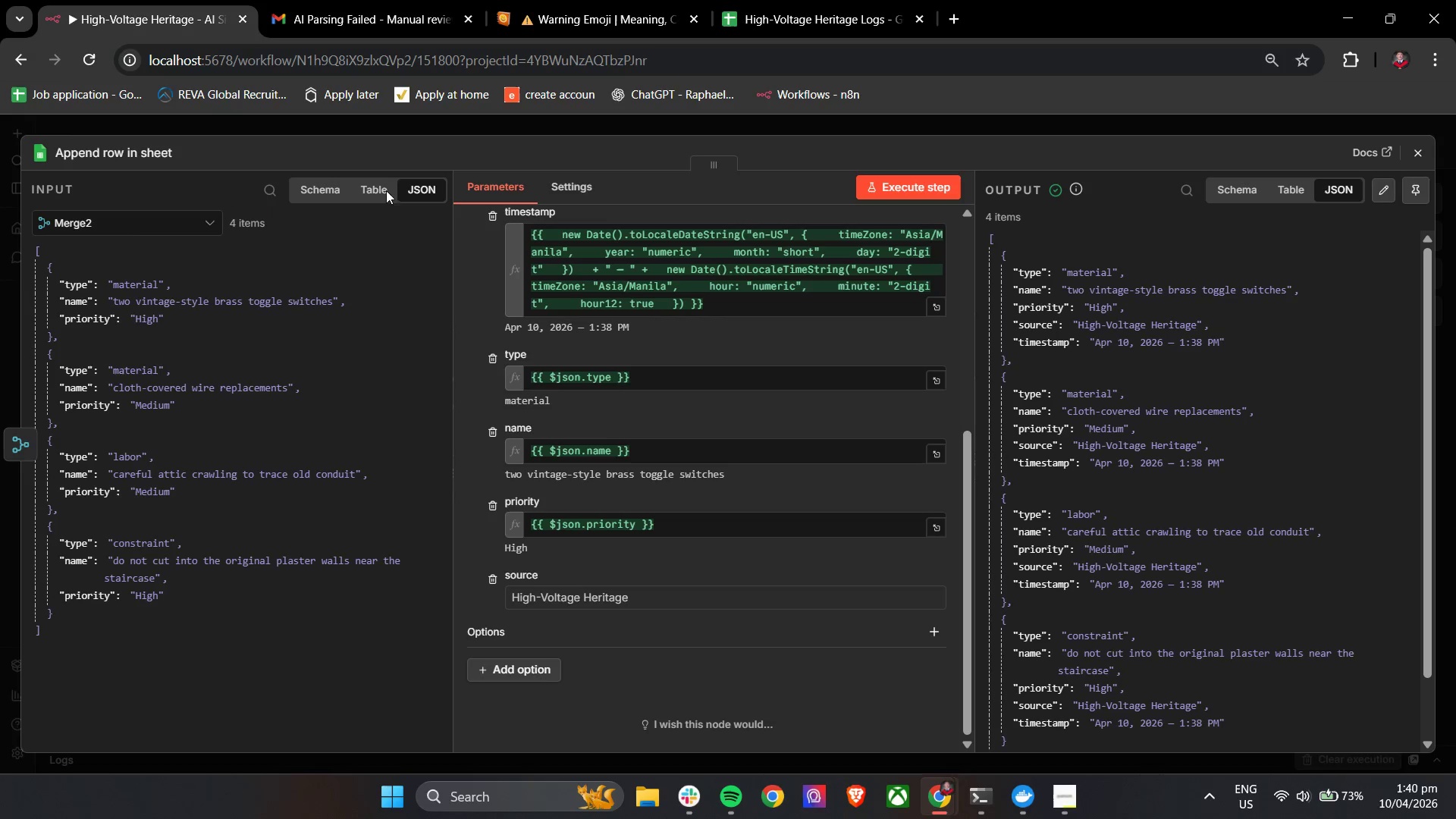 
left_click([1415, 152])
 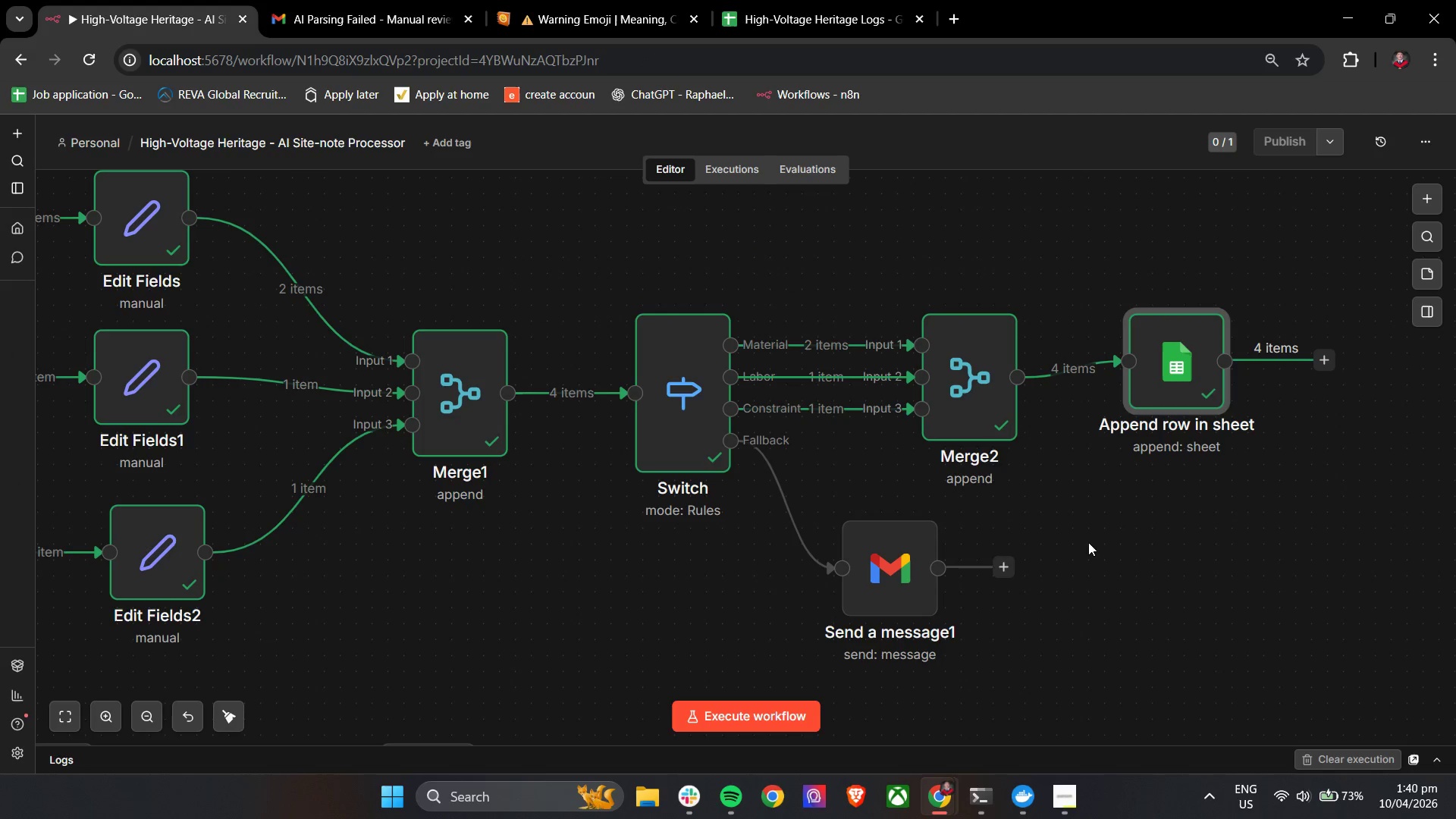 
left_click([1094, 547])
 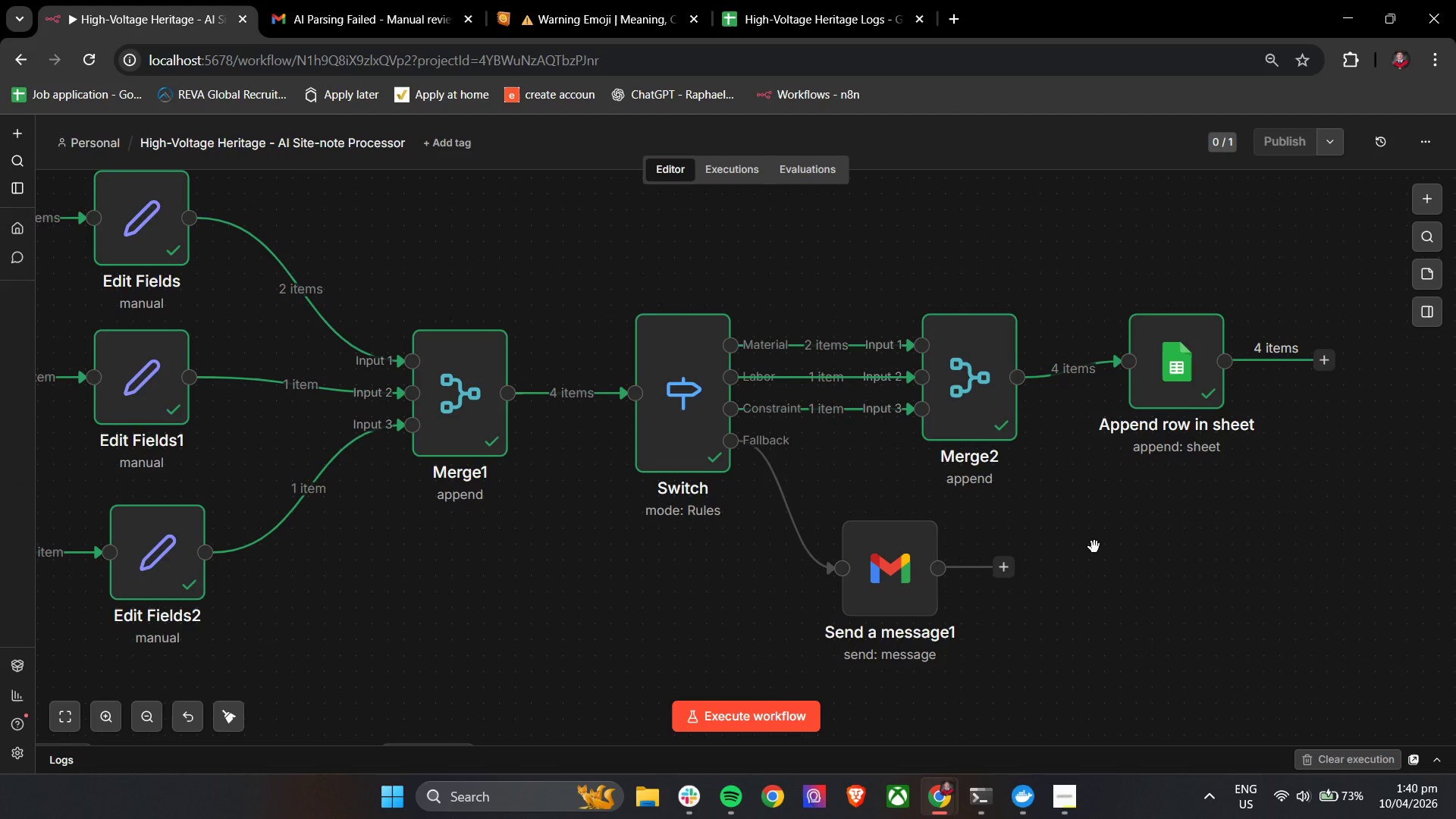 
hold_key(key=ControlLeft, duration=0.81)
scroll: coordinate [1094, 547], scroll_direction: down, amount: 6.0
 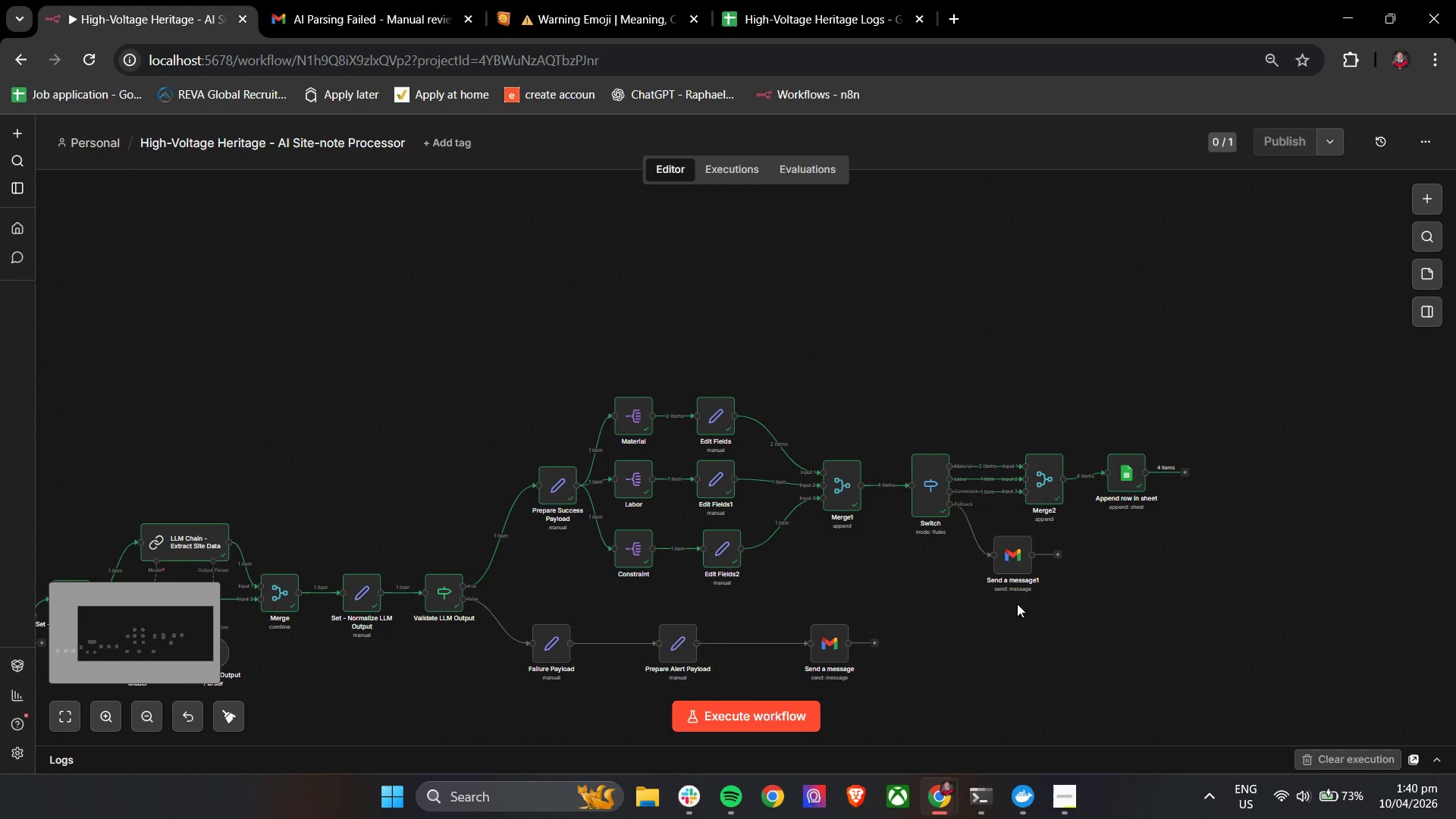 
hold_key(key=ControlLeft, duration=0.69)
left_click_drag(start_coordinate=[1029, 640], to_coordinate=[1195, 527])
 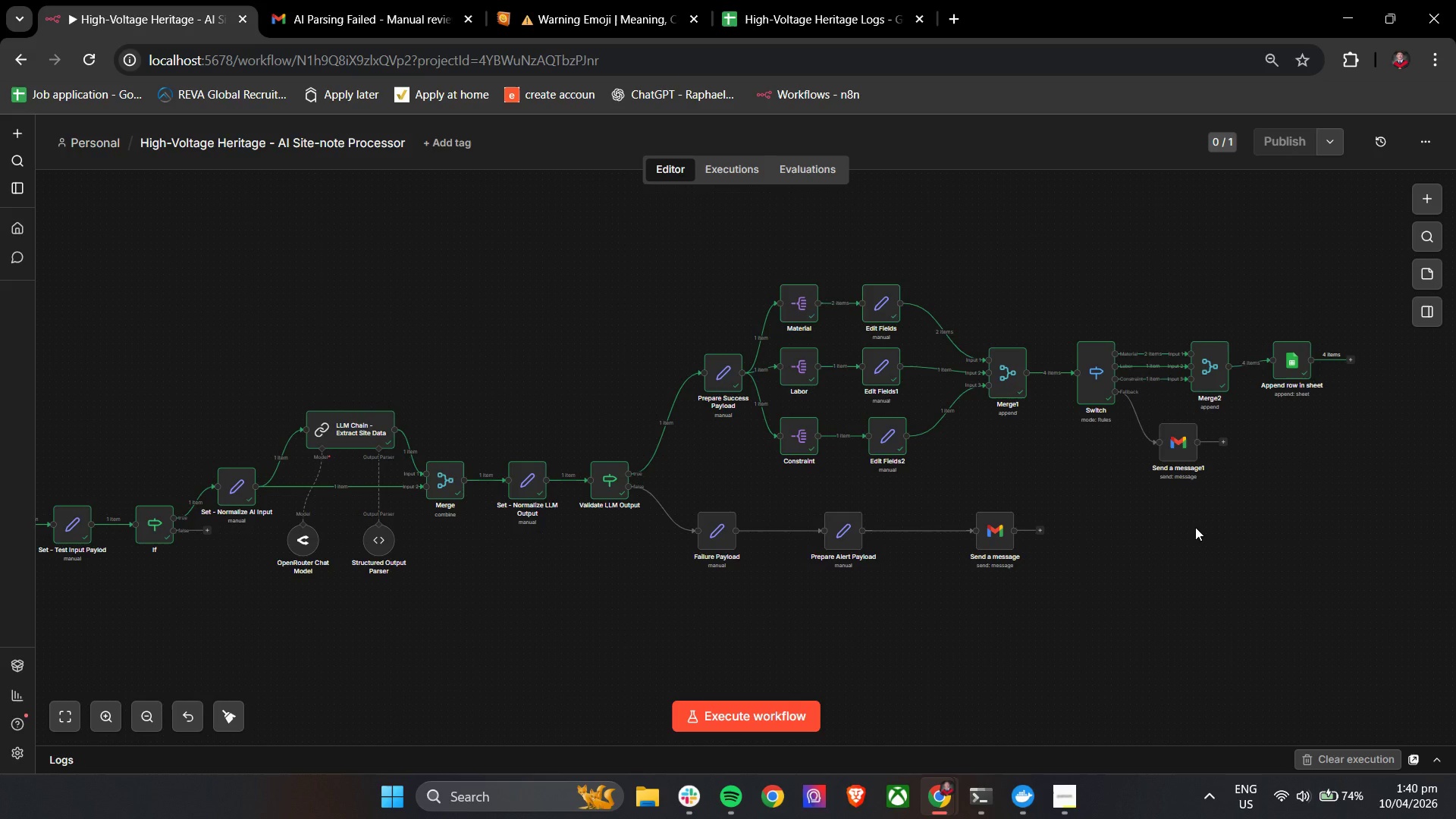 
wait(33.8)
 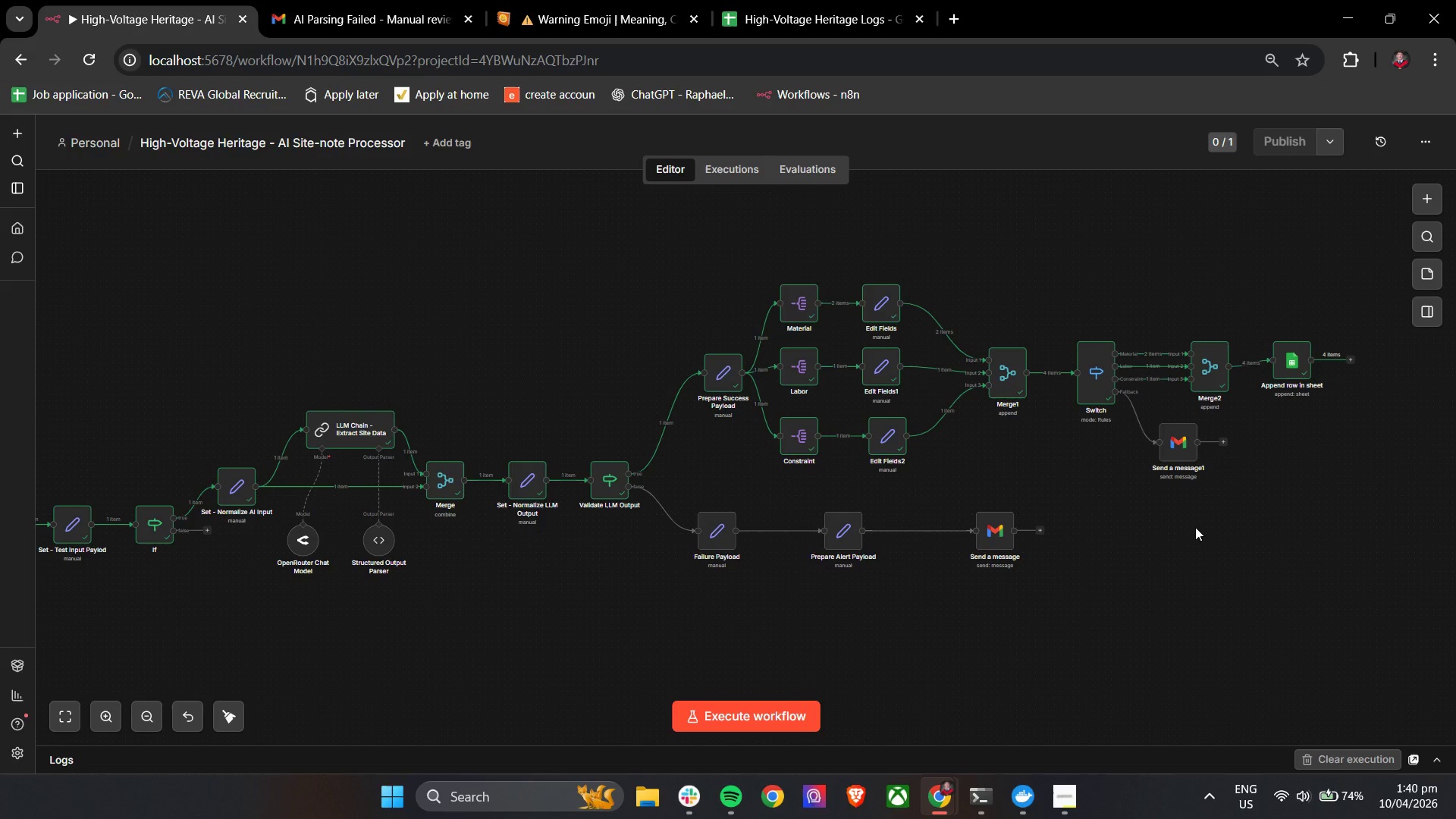 
key(Control+ControlLeft)
 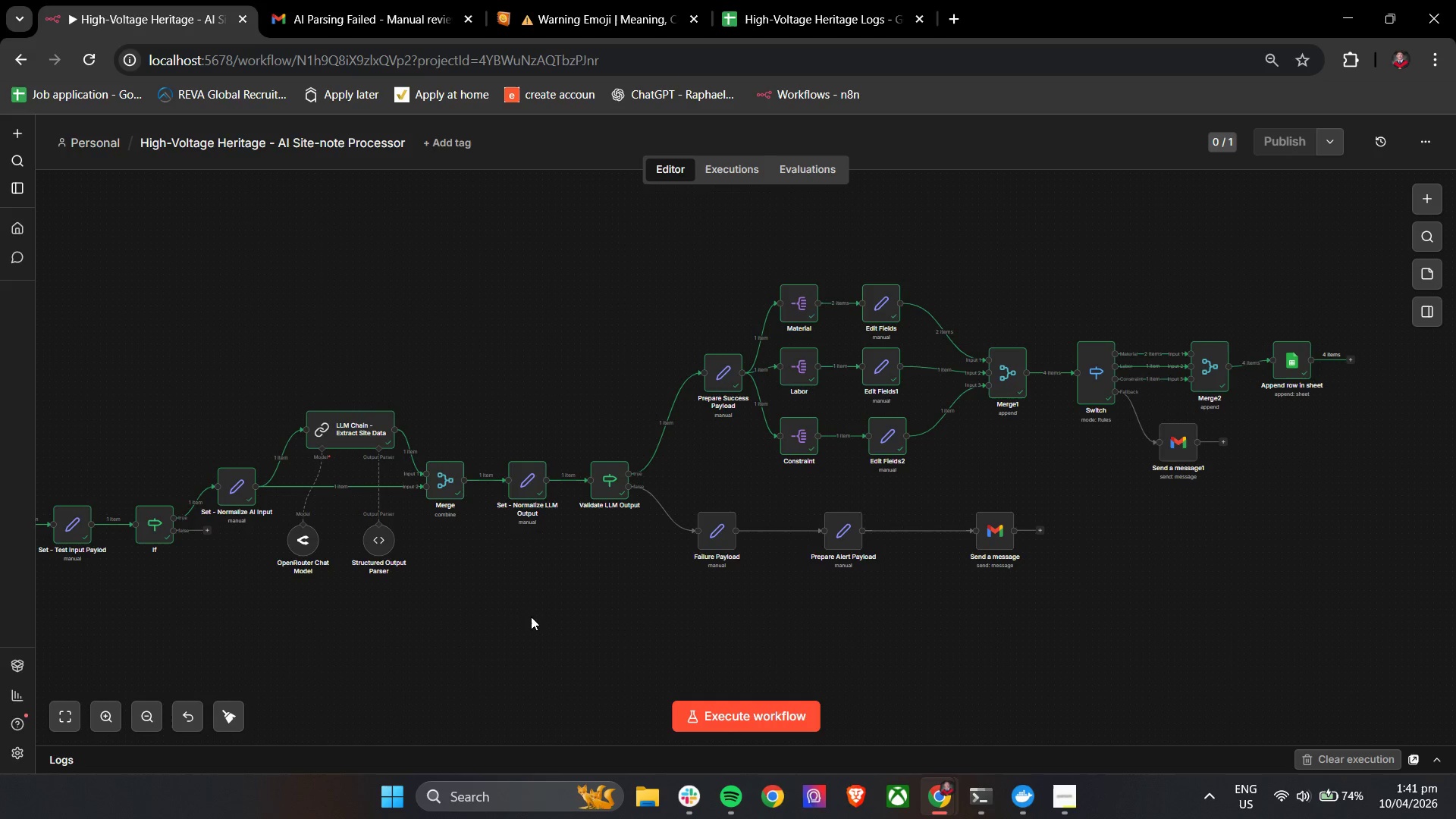 
hold_key(key=ControlLeft, duration=1.51)
left_click_drag(start_coordinate=[515, 610], to_coordinate=[843, 596])
 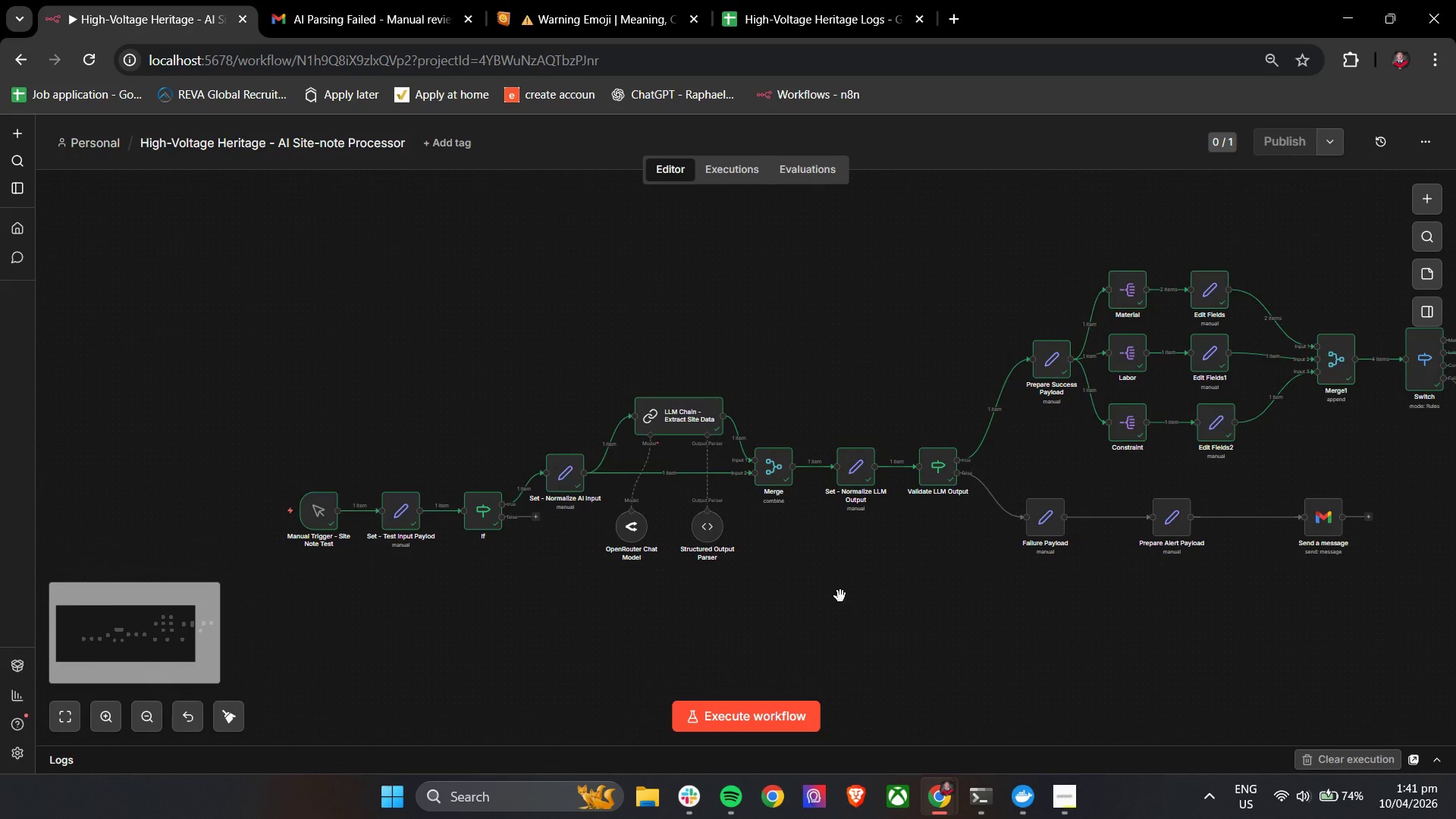 
hold_key(key=ControlLeft, duration=1.2)
left_click_drag(start_coordinate=[752, 596], to_coordinate=[923, 601])
 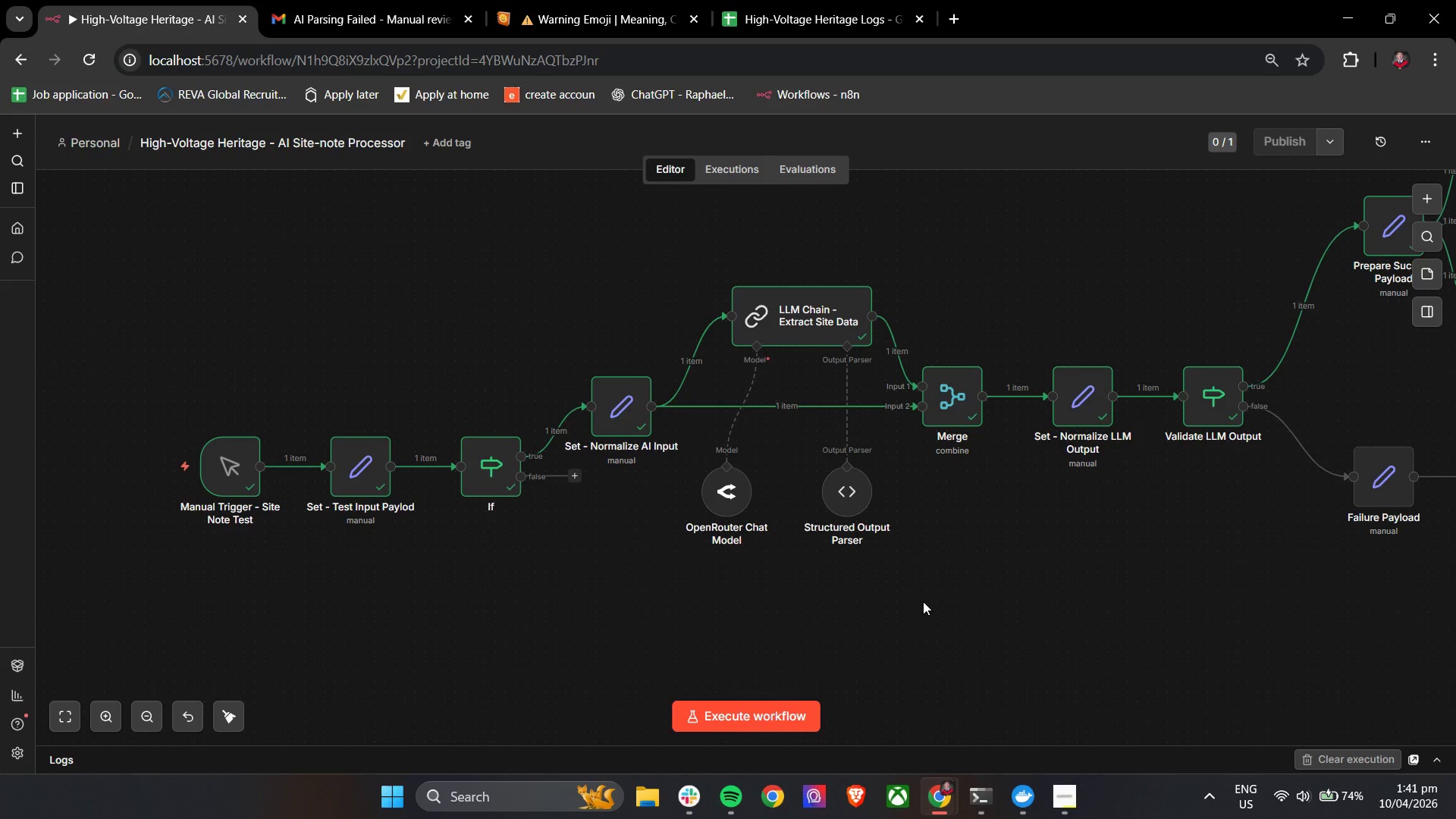 
scroll: coordinate [761, 595], scroll_direction: up, amount: 3.0
 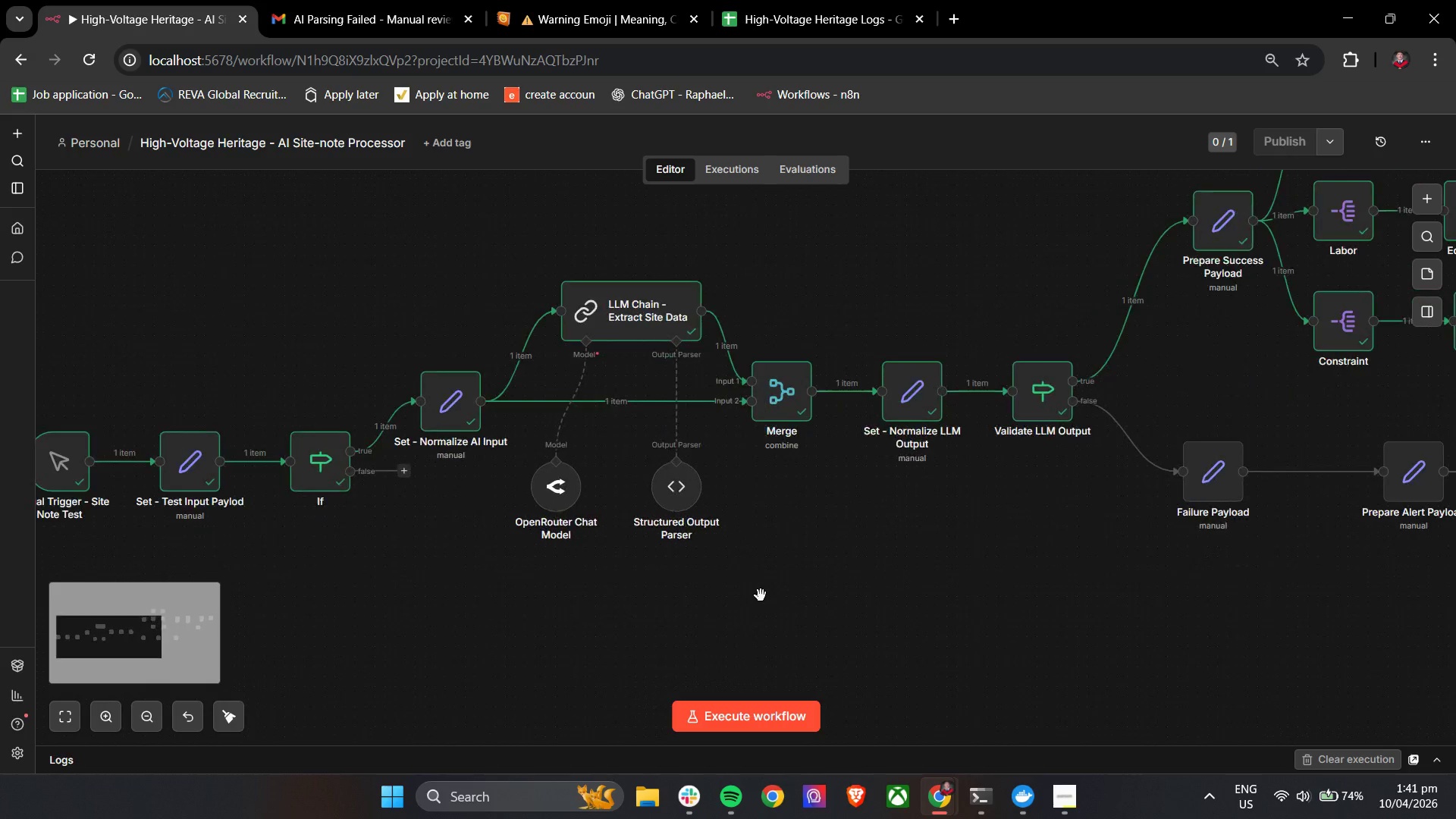 
wait(20.61)
 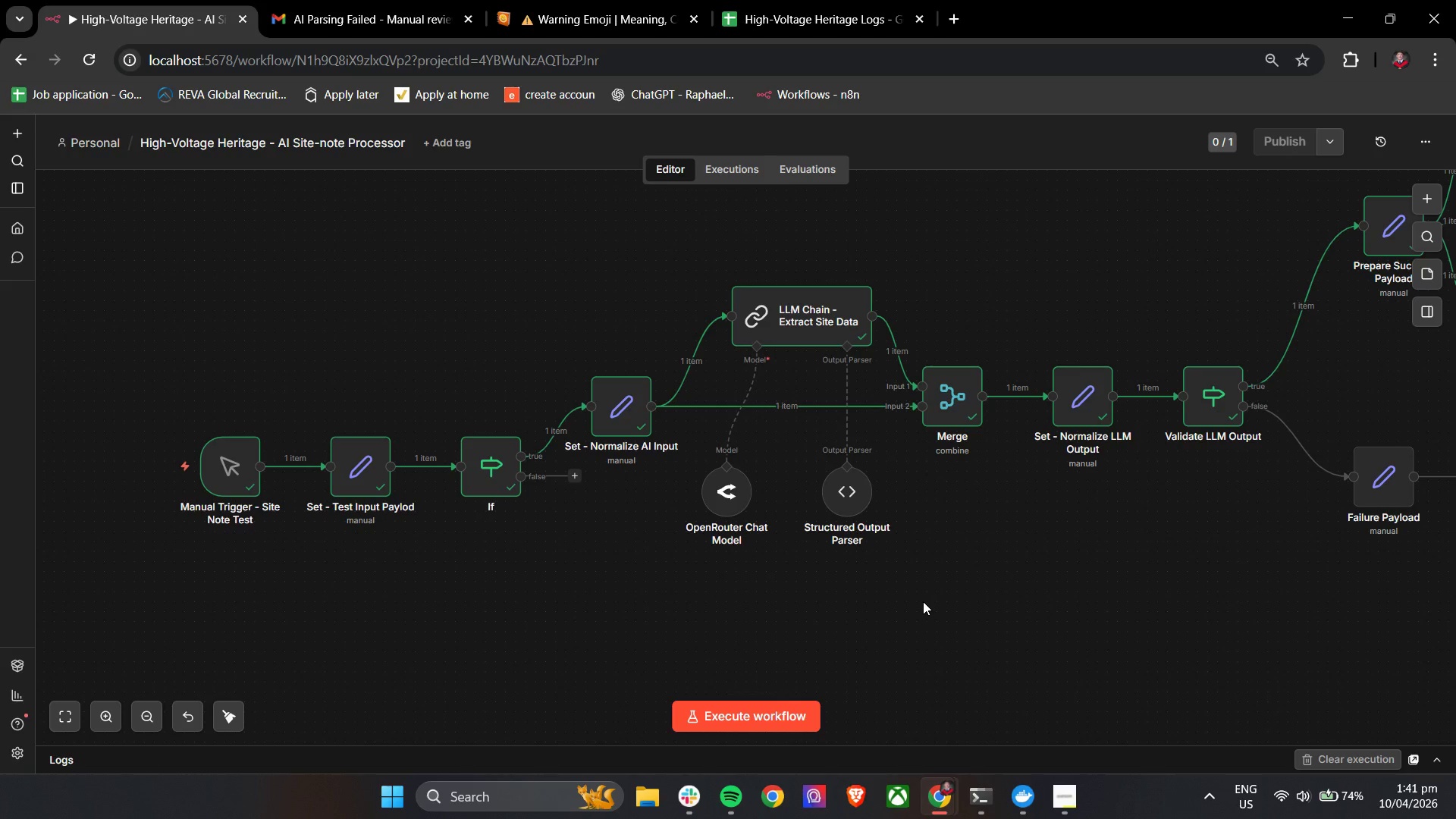 
hold_key(key=ShiftLeft, duration=1.52)
hold_key(key=ShiftLeft, duration=1.08)
scroll: coordinate [923, 601], scroll_direction: down, amount: 19.0
 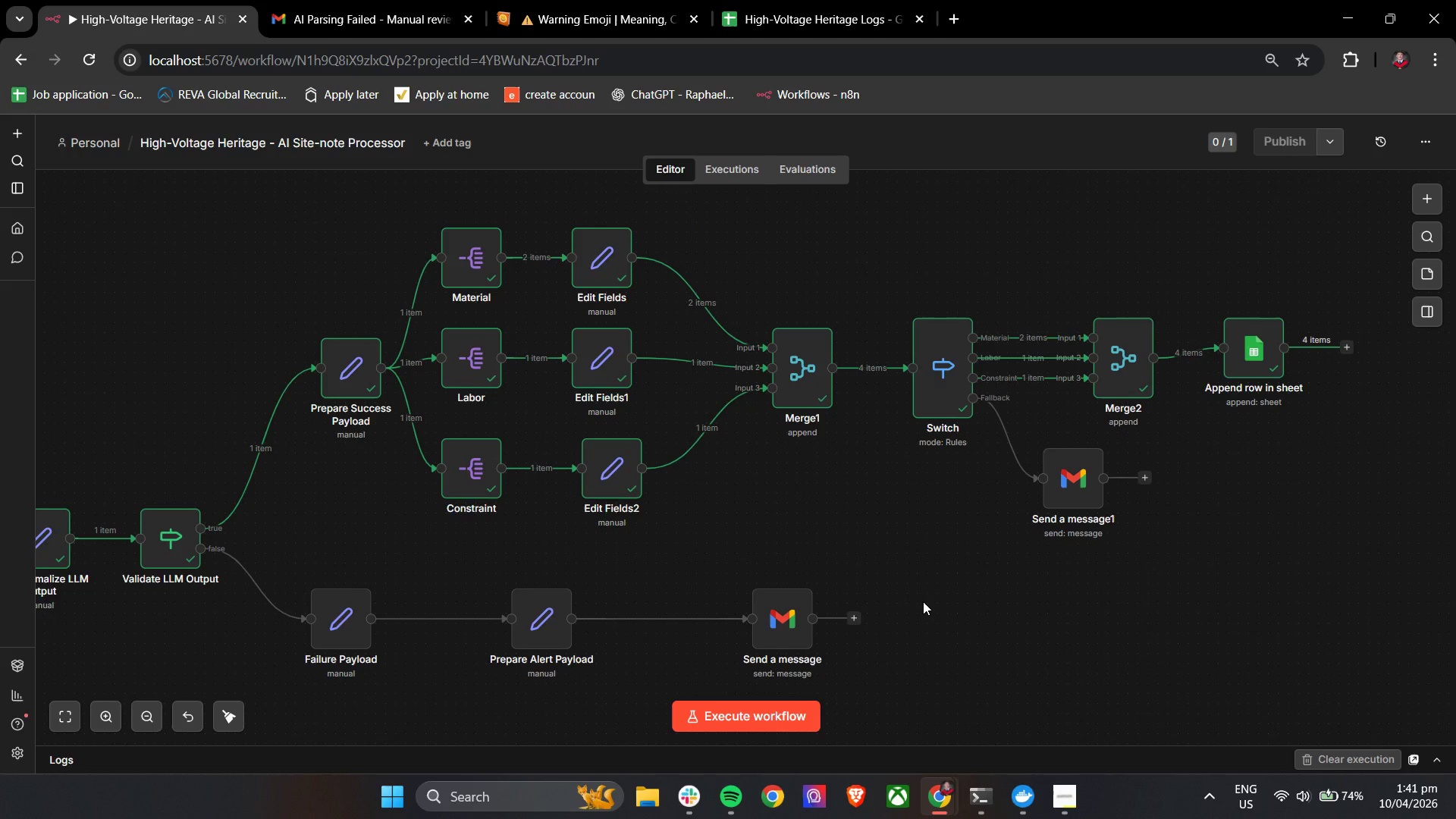 
wait(28.07)
 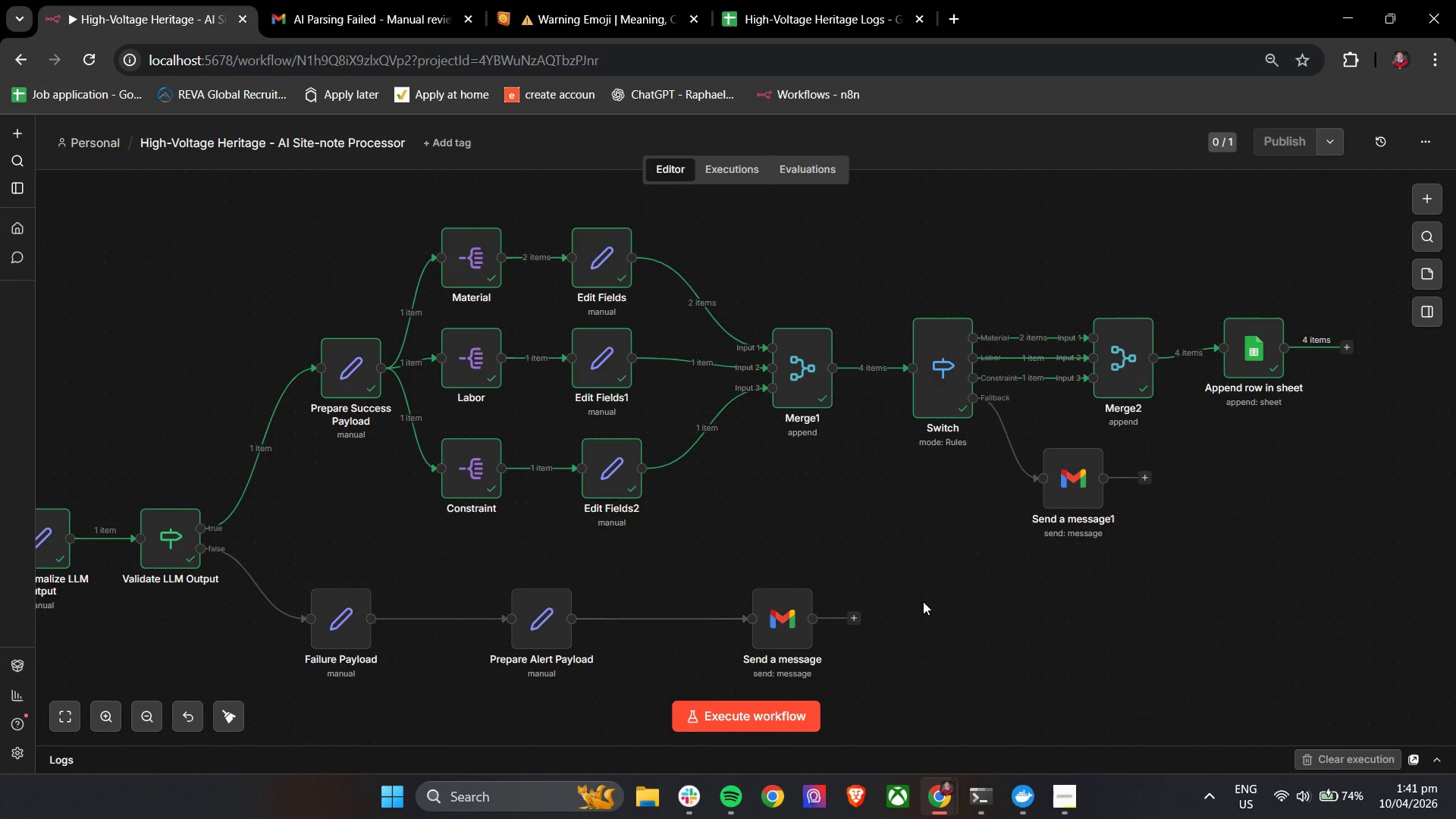 
hold_key(key=ShiftLeft, duration=1.51)
 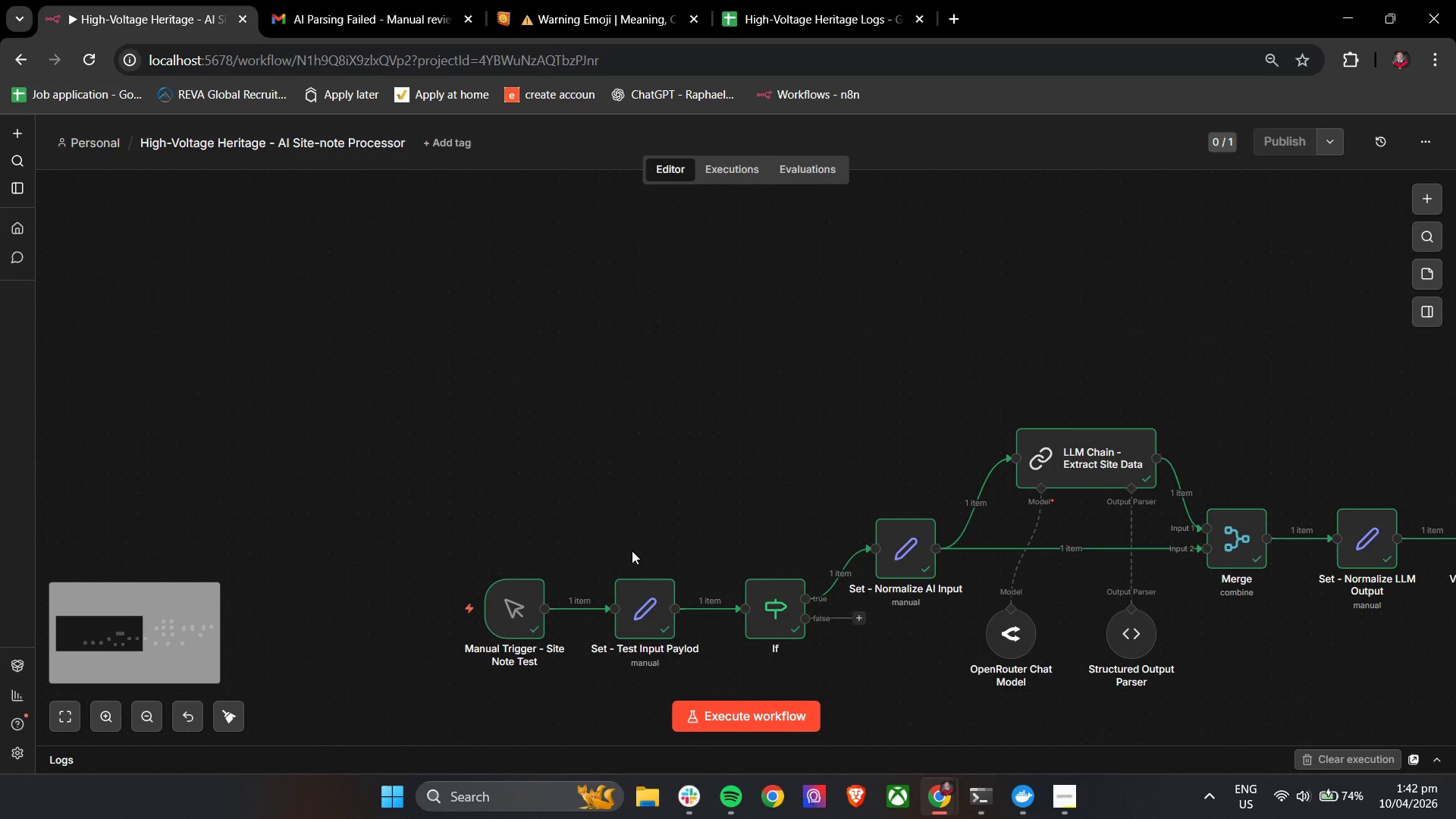 
hold_key(key=ShiftLeft, duration=0.5)
 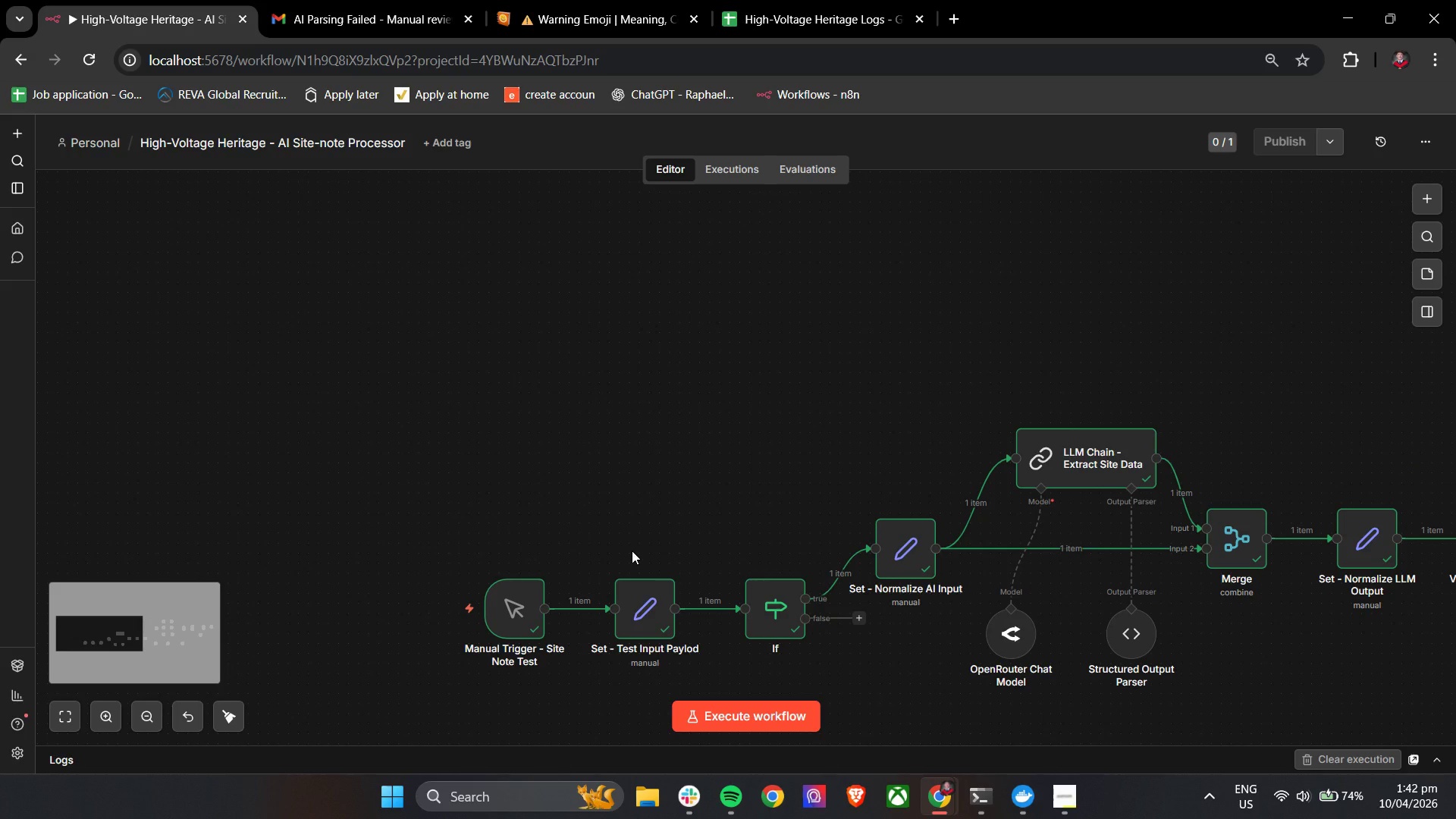 
hold_key(key=ShiftLeft, duration=19.83)
 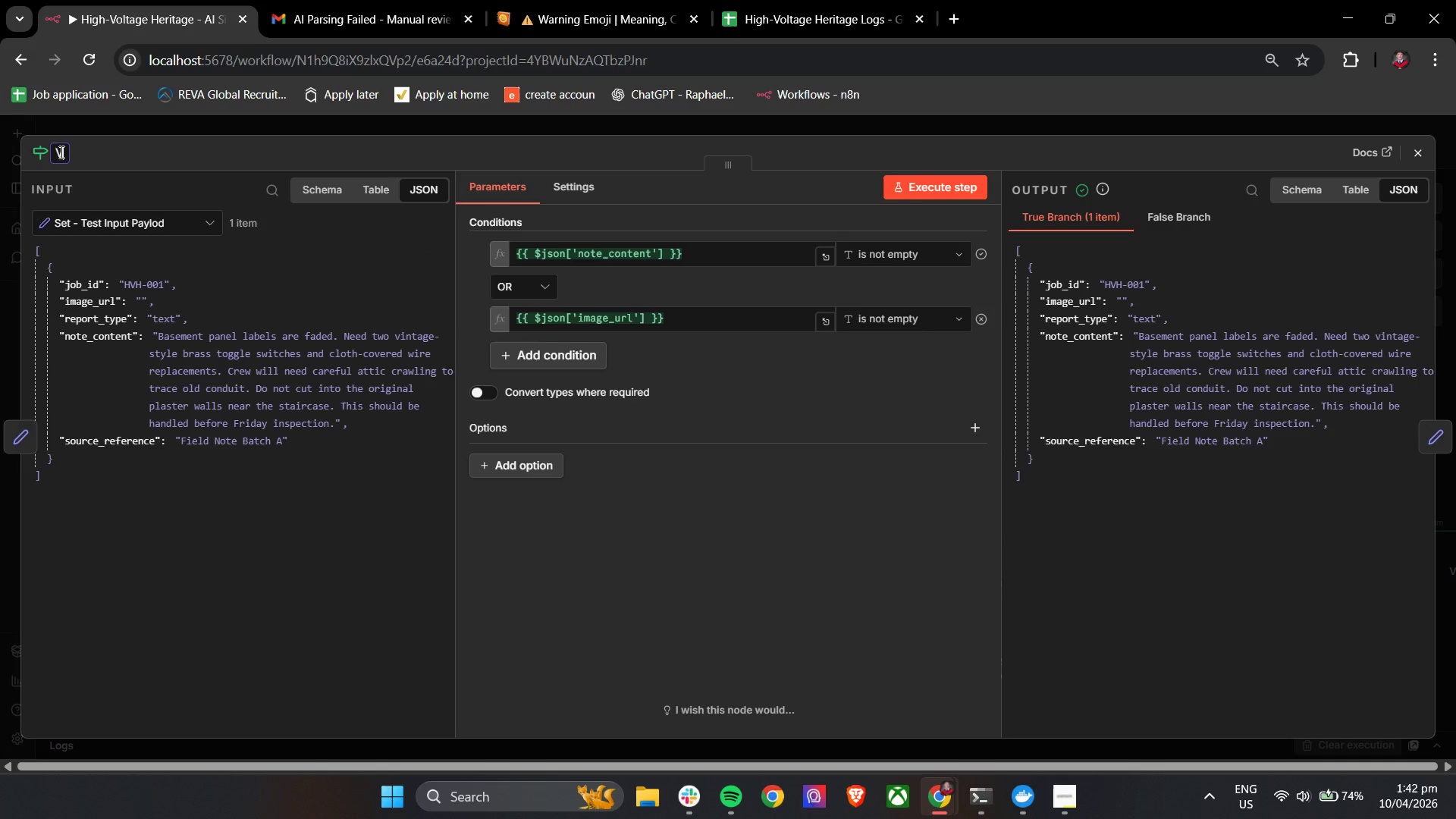 
scroll: coordinate [632, 551], scroll_direction: up, amount: 28.0
 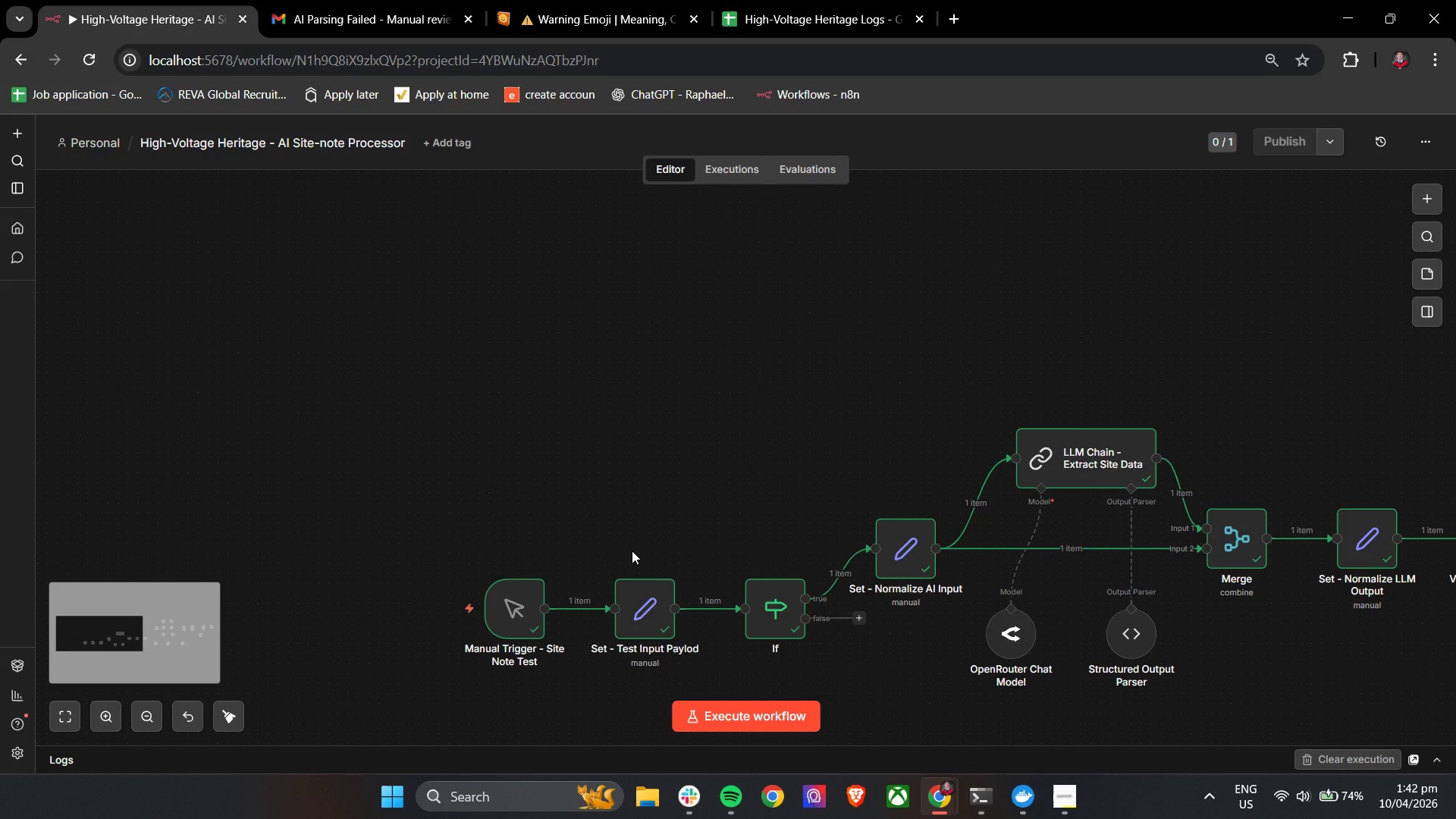 
double_click([776, 610])
 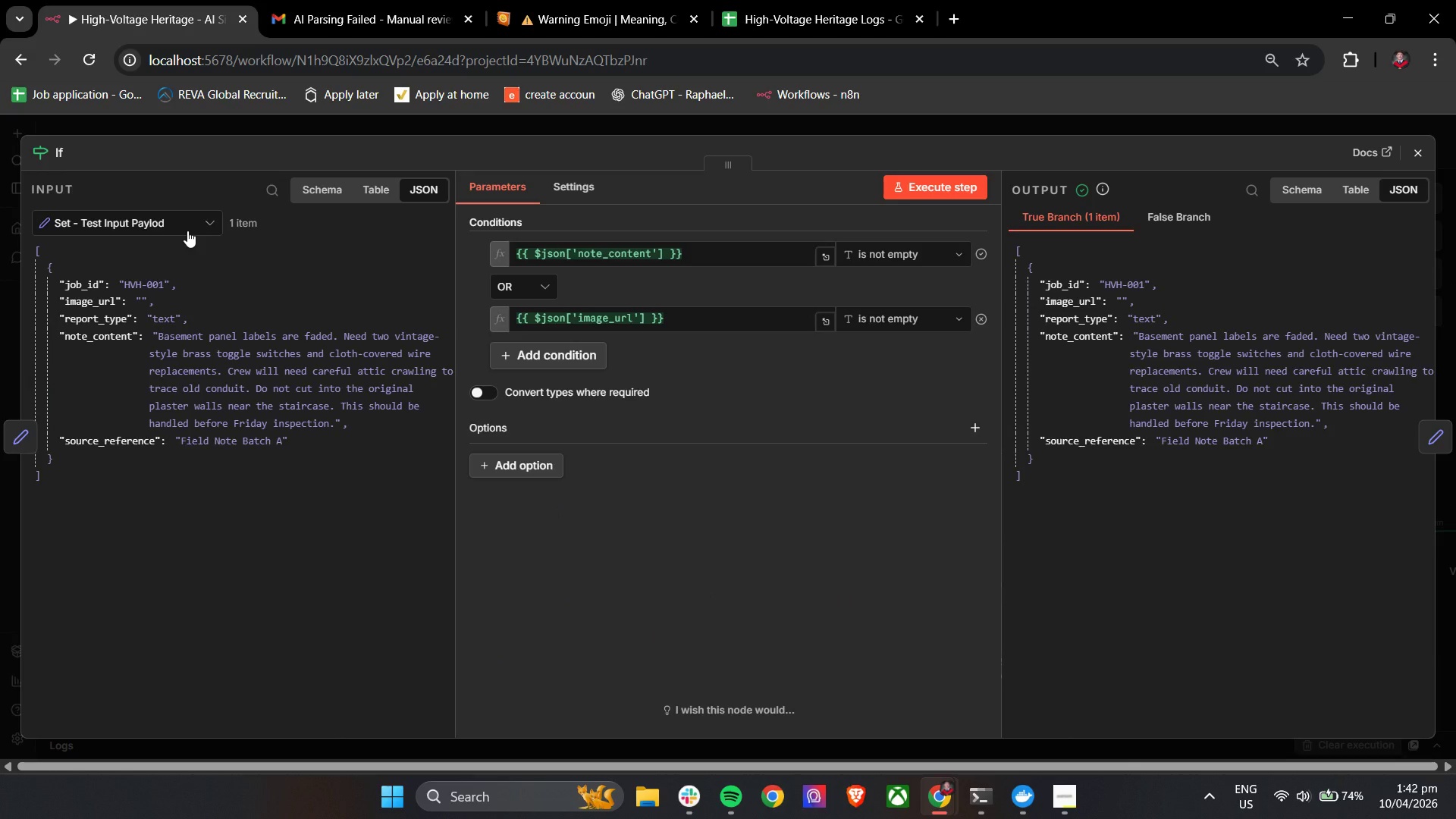 
left_click([60, 152])
 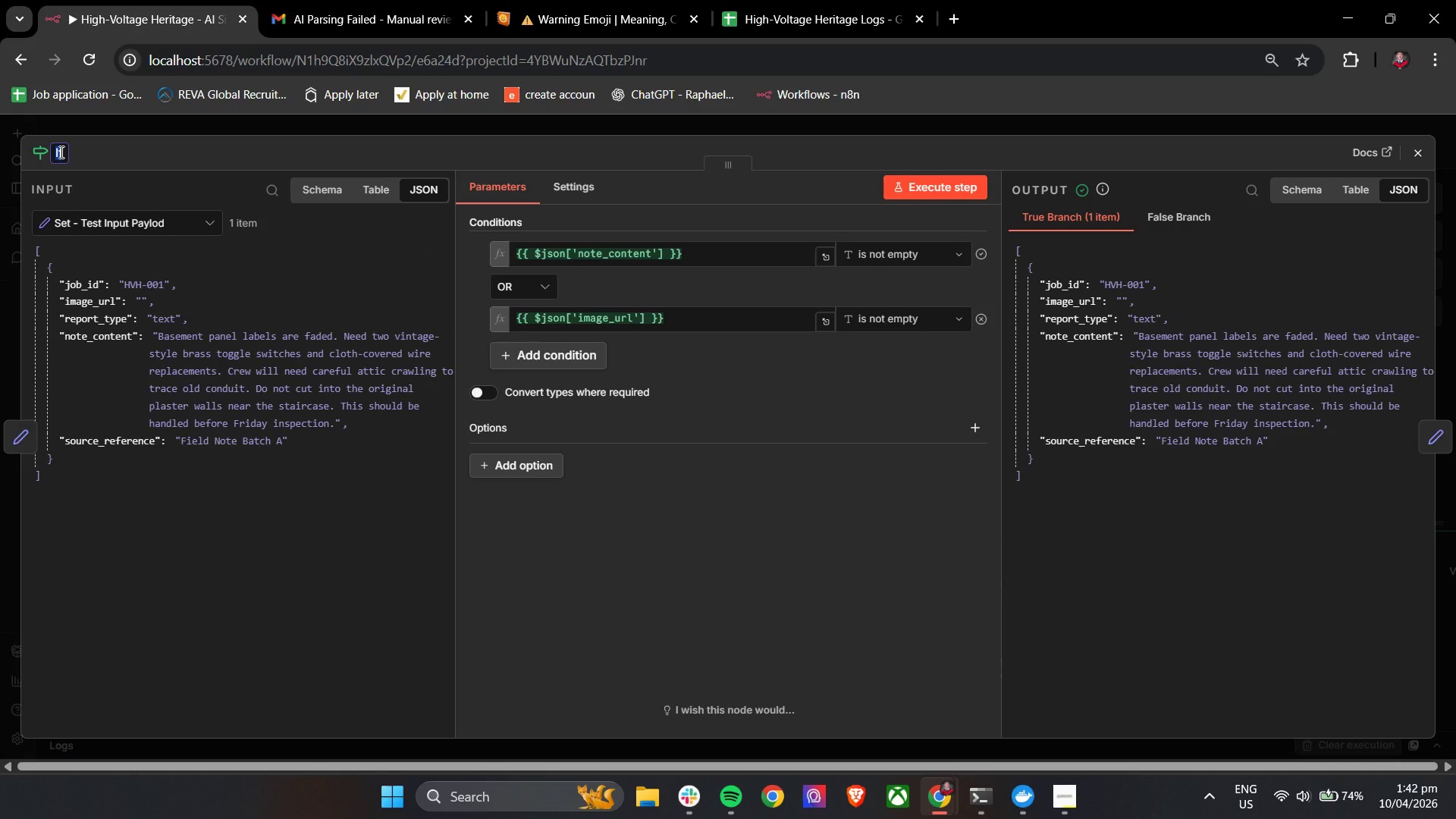 
type(Validate - Input Presence)
 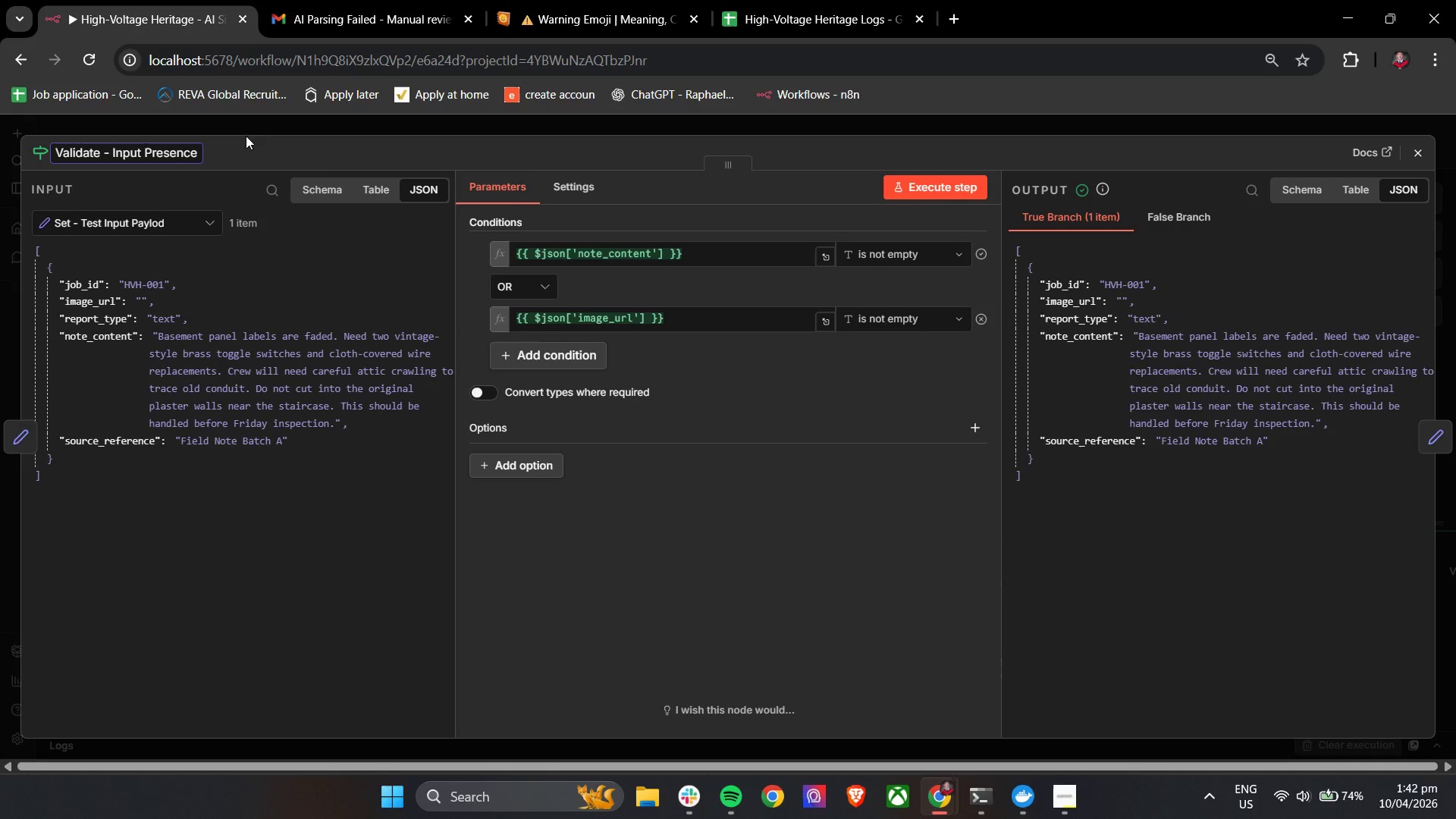 
left_click([325, 161])
 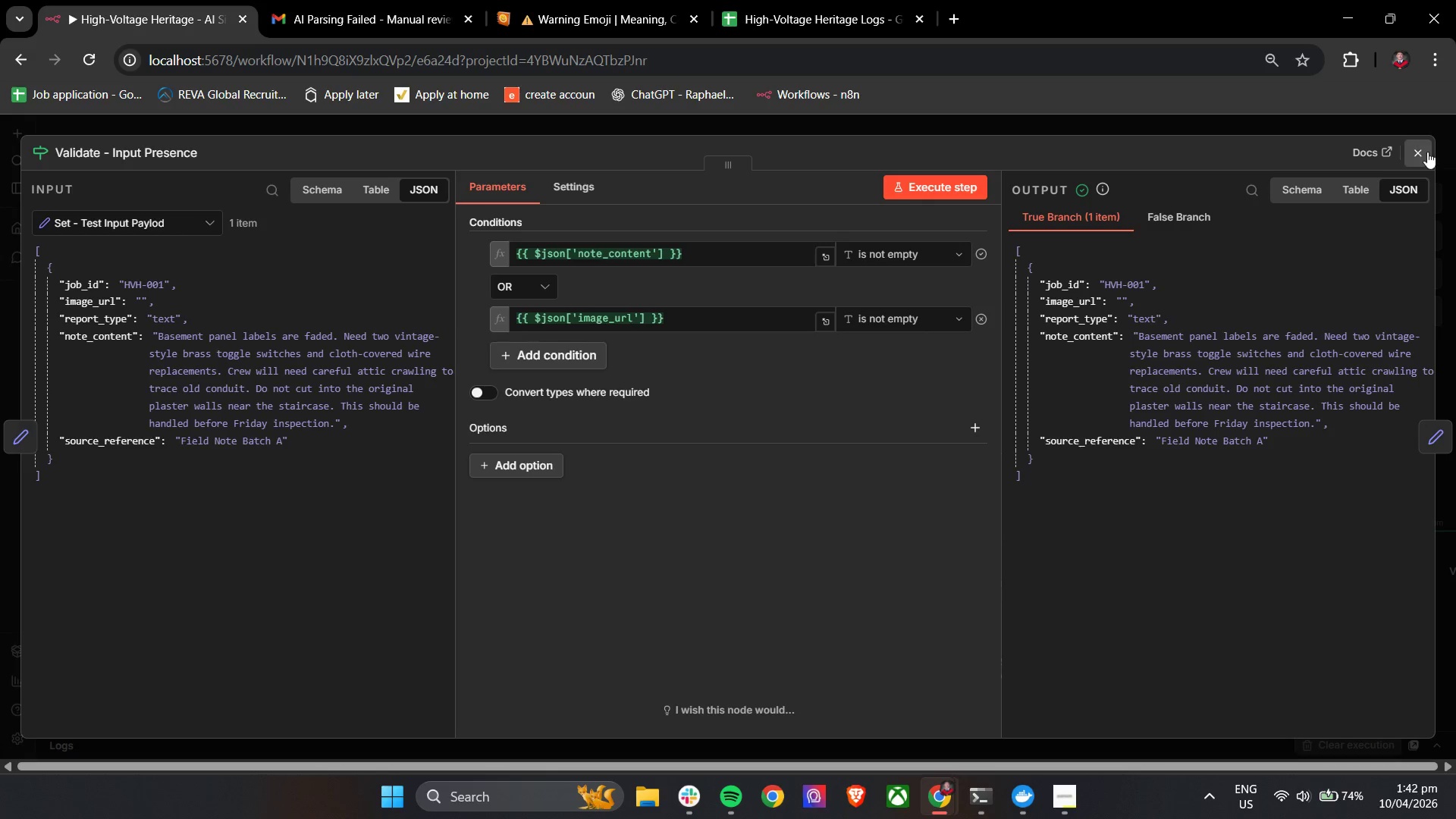 
left_click([1425, 152])
 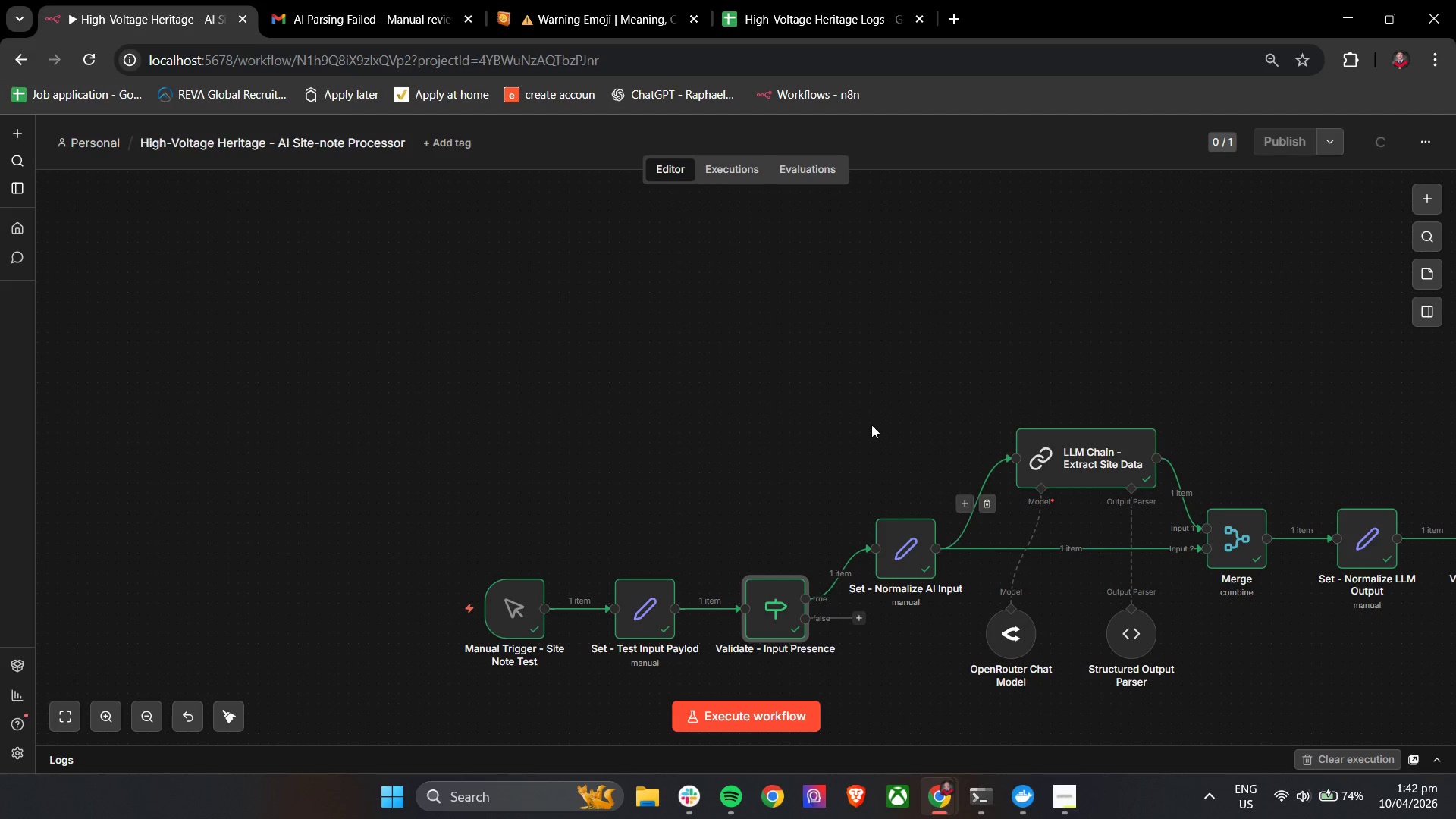 
scroll: coordinate [870, 416], scroll_direction: down, amount: 1.0
 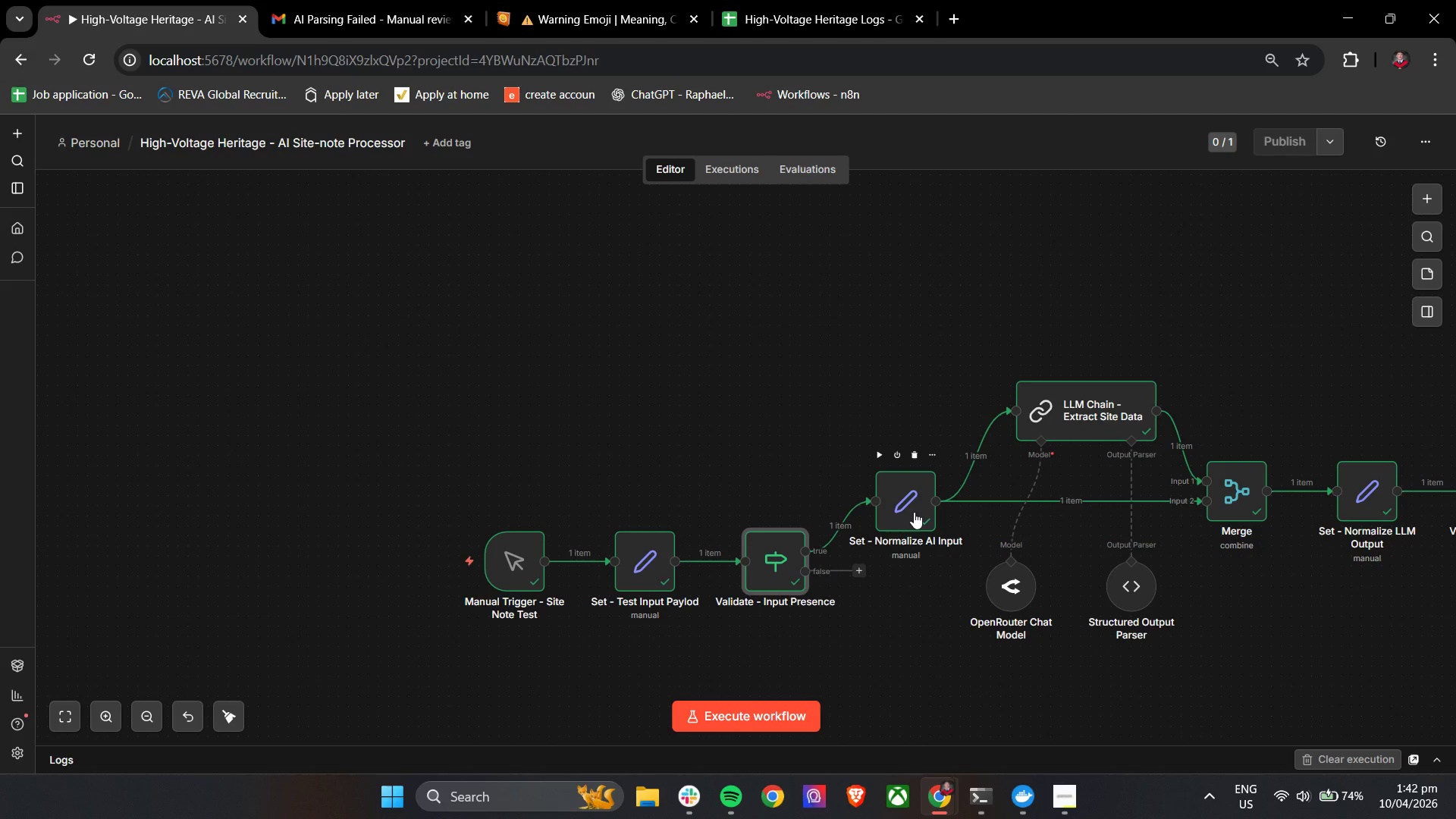 
wait(5.9)
 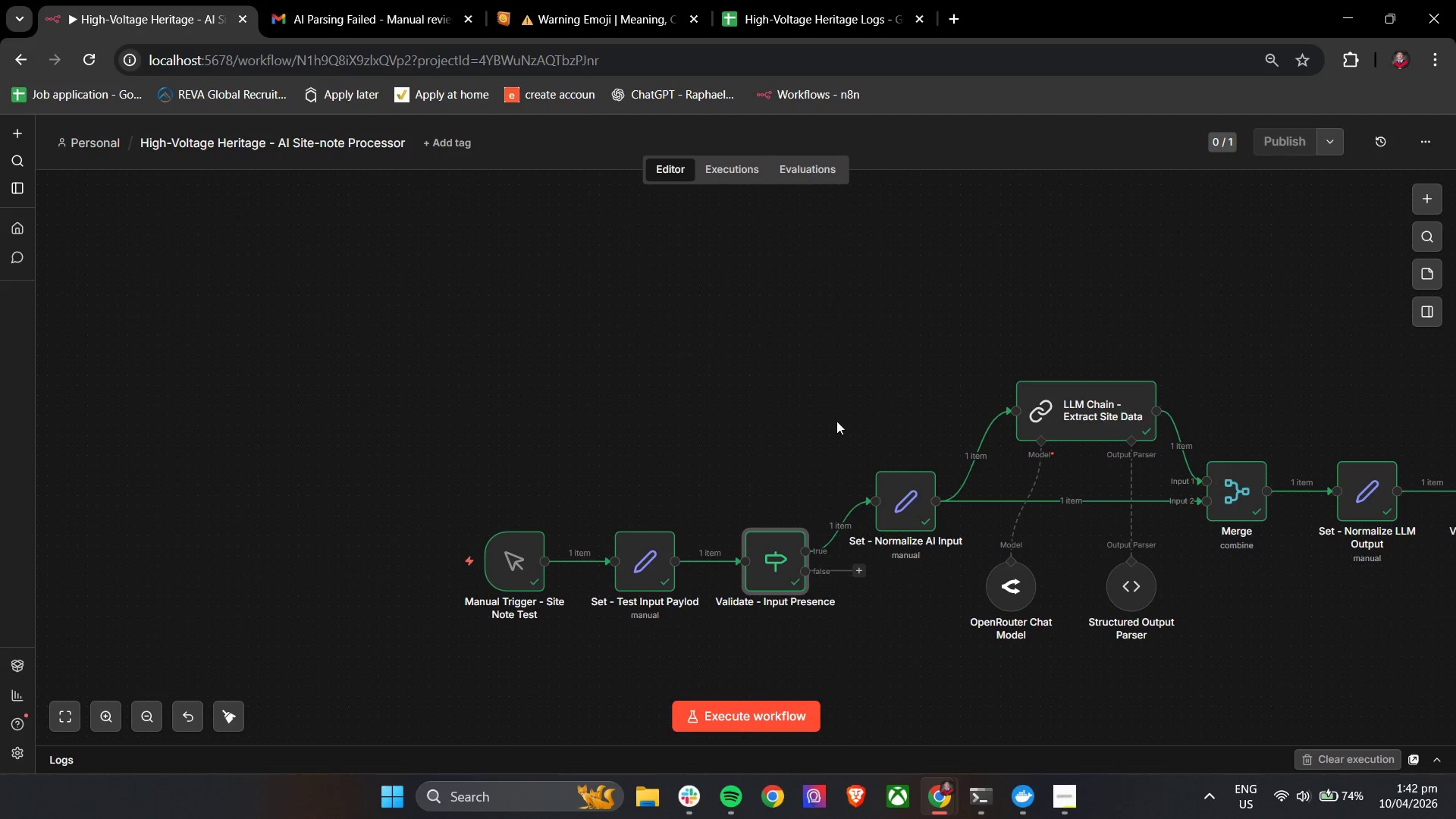 
double_click([914, 512])
 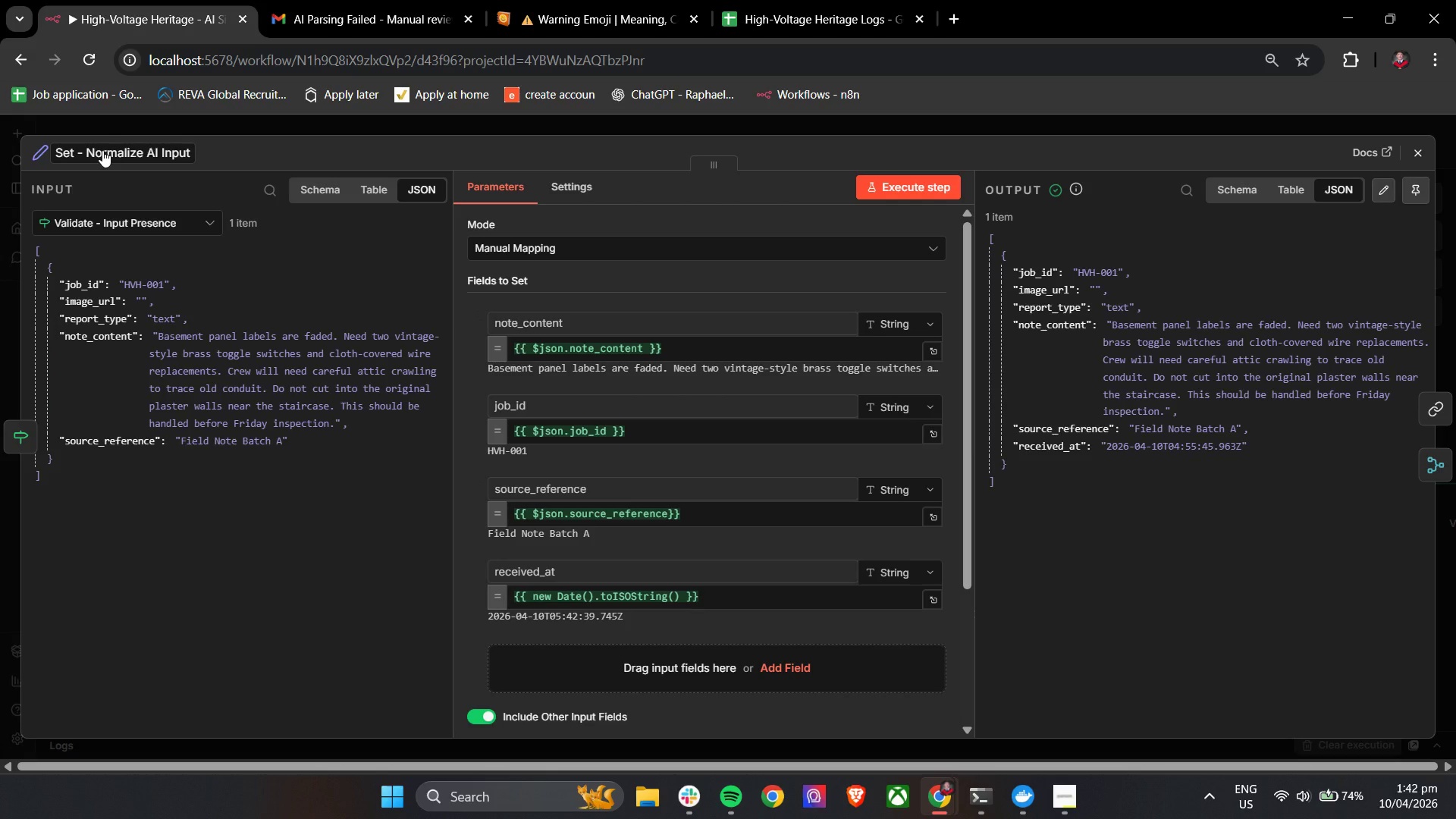 
double_click([102, 150])
 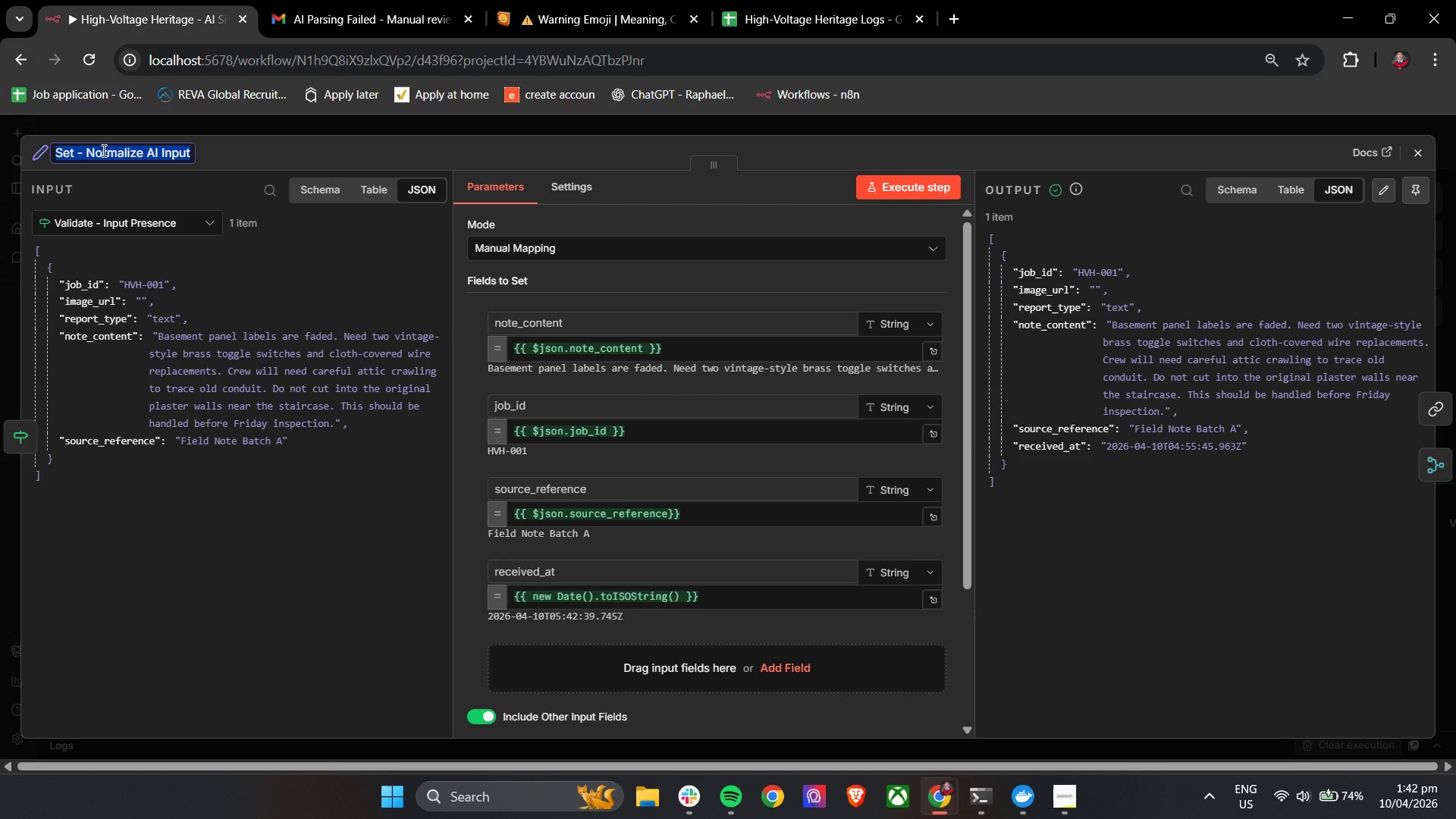 
type(Transorm)
key(Backspace)
key(Backspace)
key(Backspace)
key(Backspace)
type(sfrom - )
 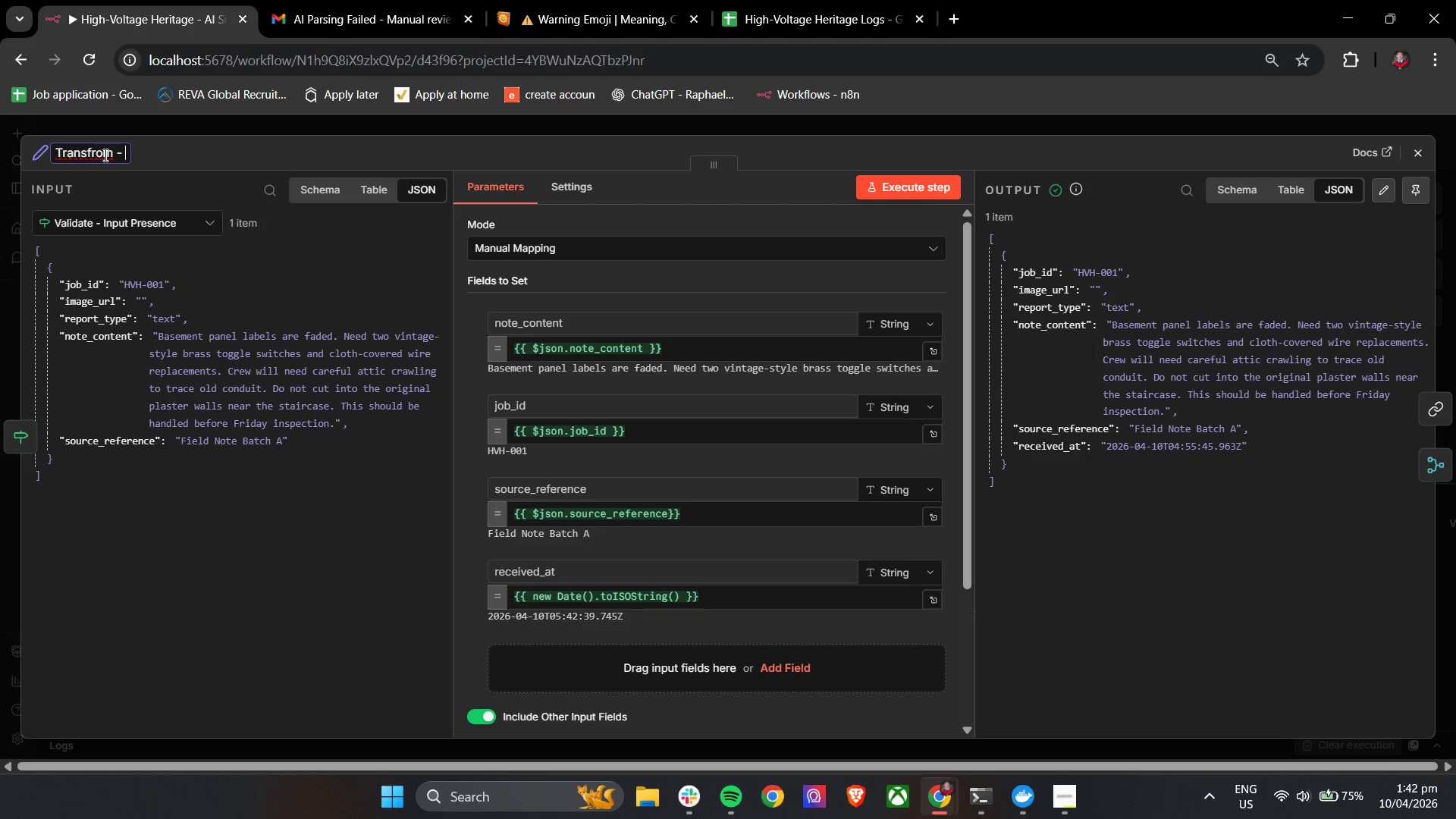 
key(Backspace)
key(Backspace)
type(or)
 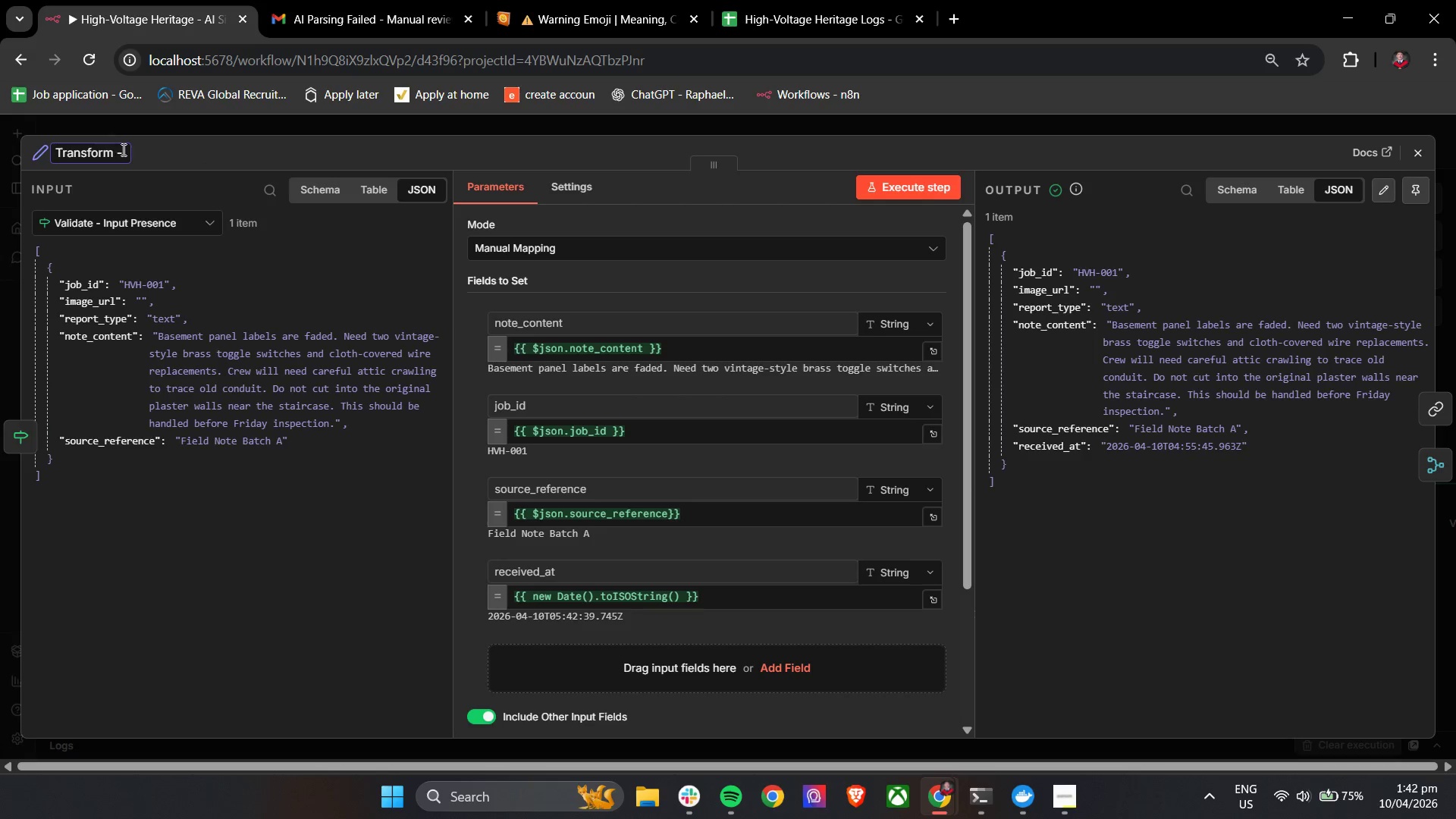 
left_click([124, 154])
 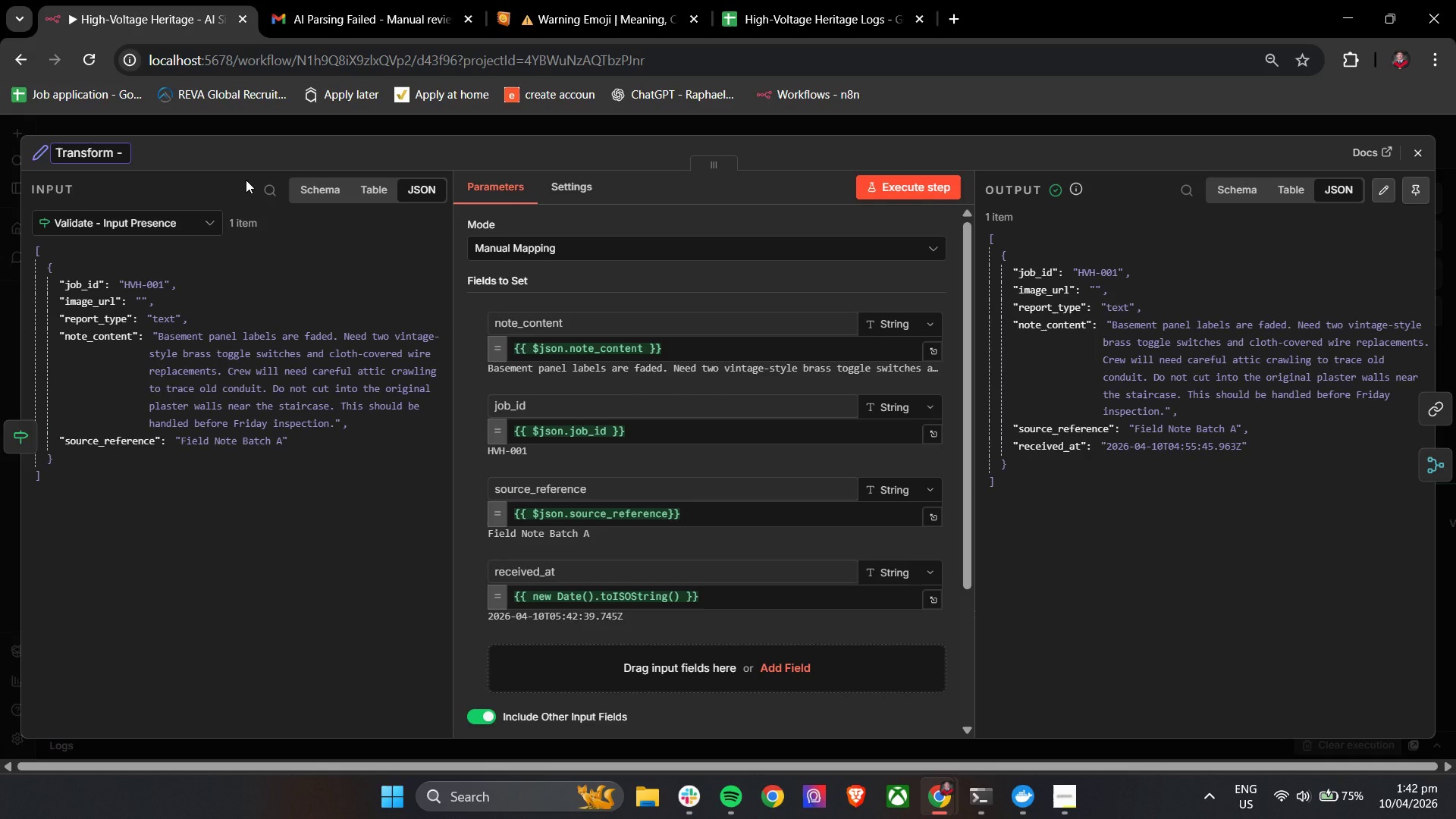 
type( Prea)
key(Backspace)
type(pare AI Input)
 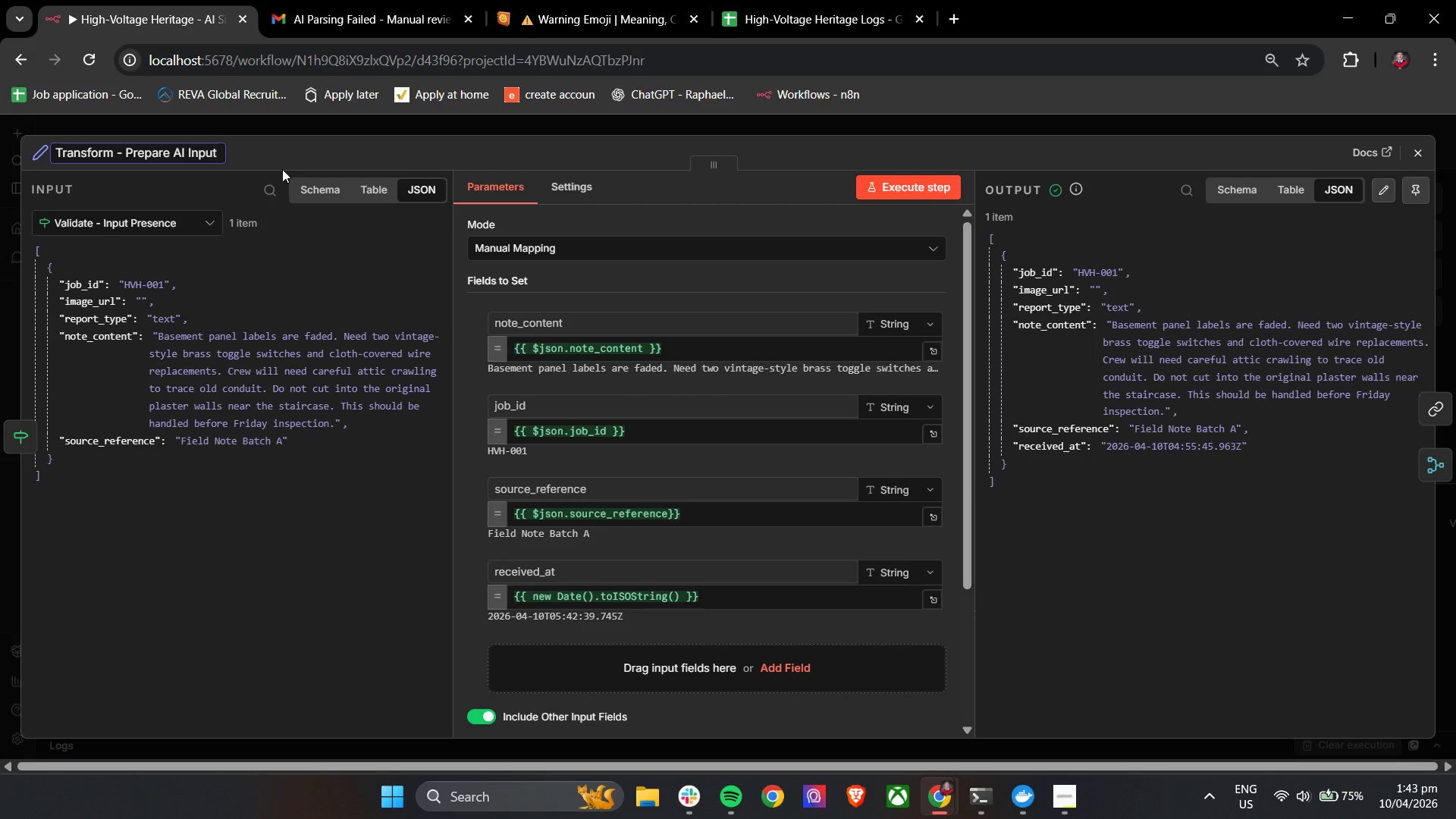 
left_click([322, 155])
 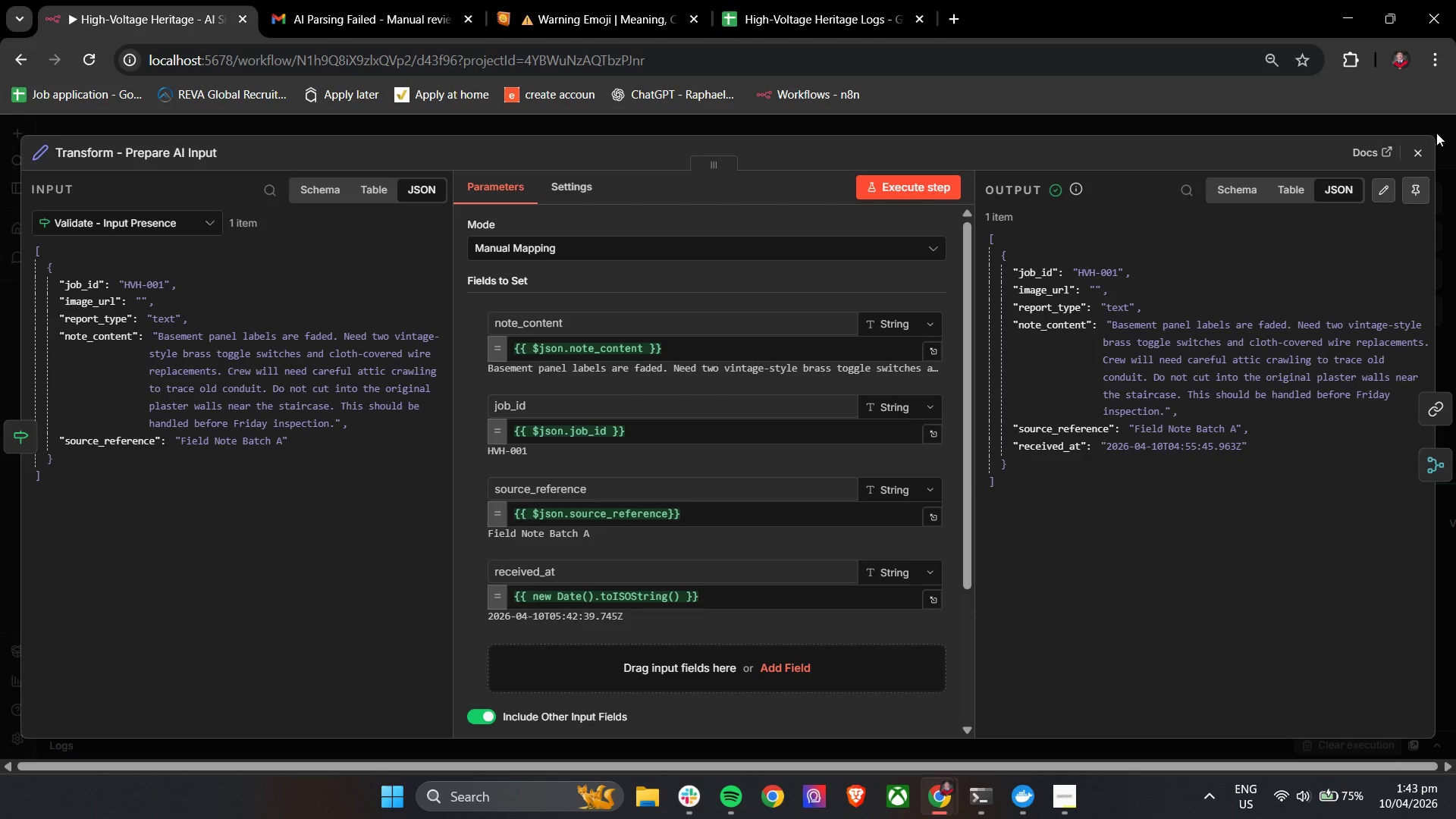 
left_click([1423, 158])
 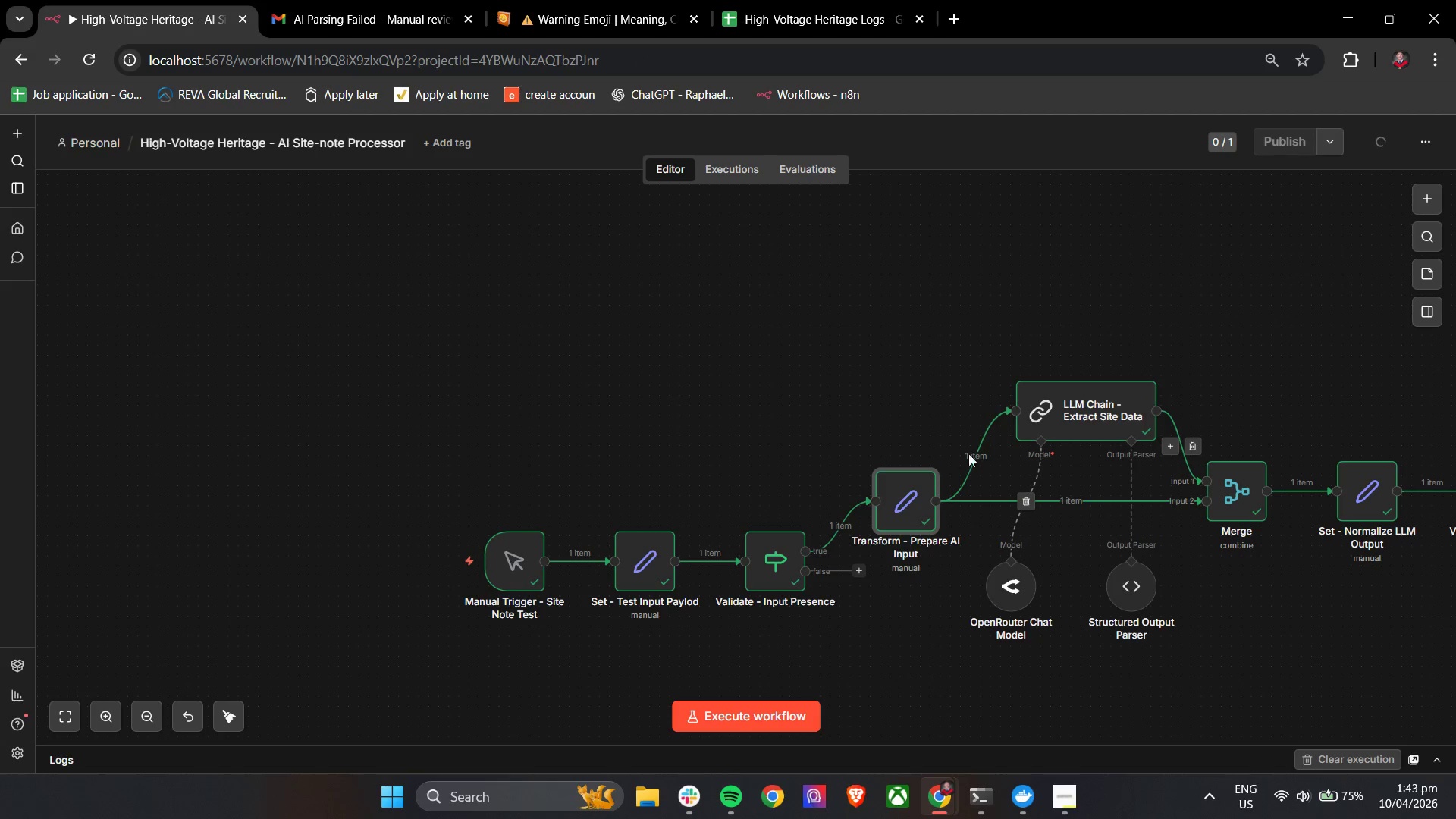 
left_click_drag(start_coordinate=[877, 394], to_coordinate=[639, 305])
 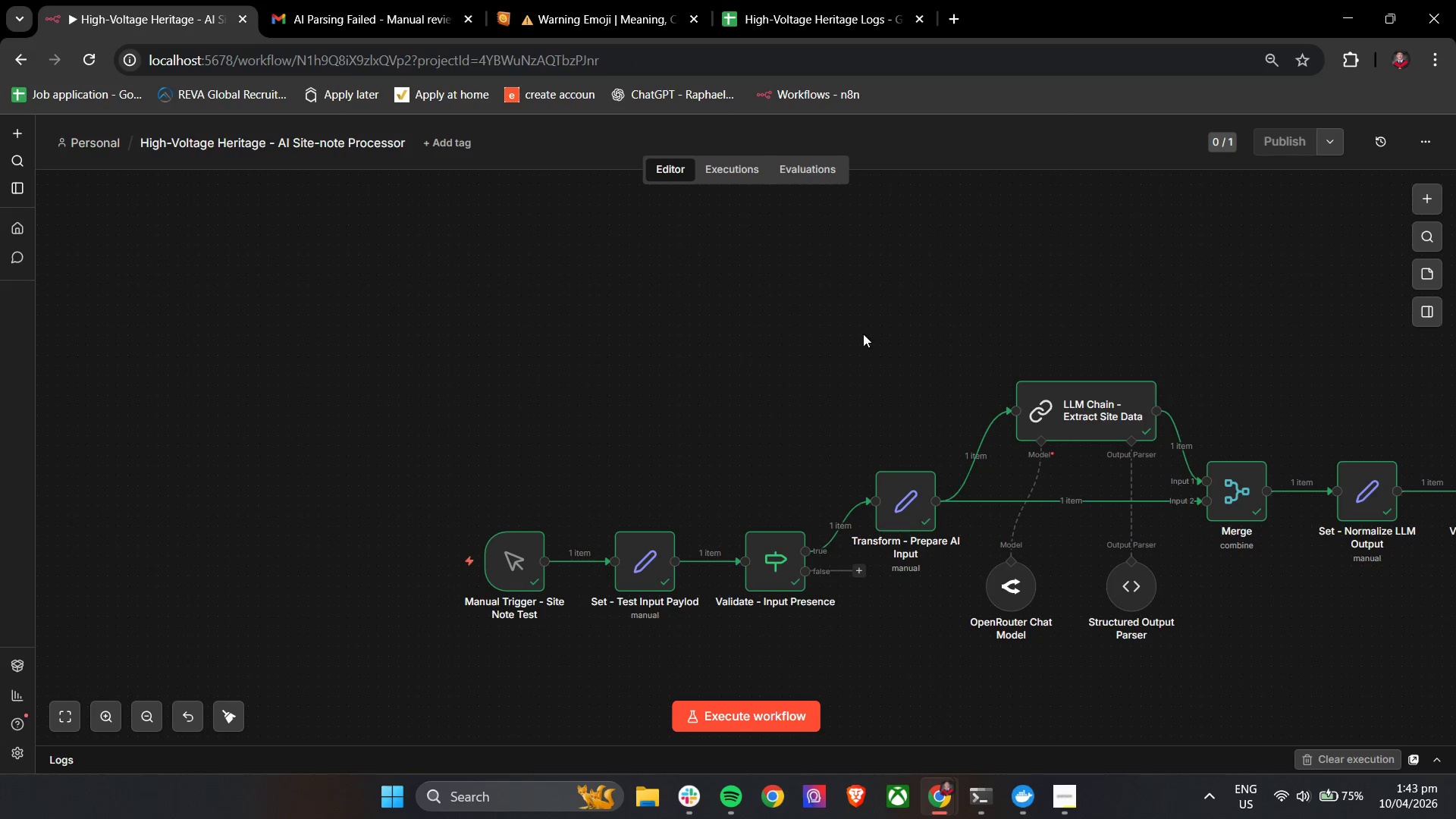 
hold_key(key=ControlLeft, duration=1.38)
left_click_drag(start_coordinate=[892, 362], to_coordinate=[617, 287])
 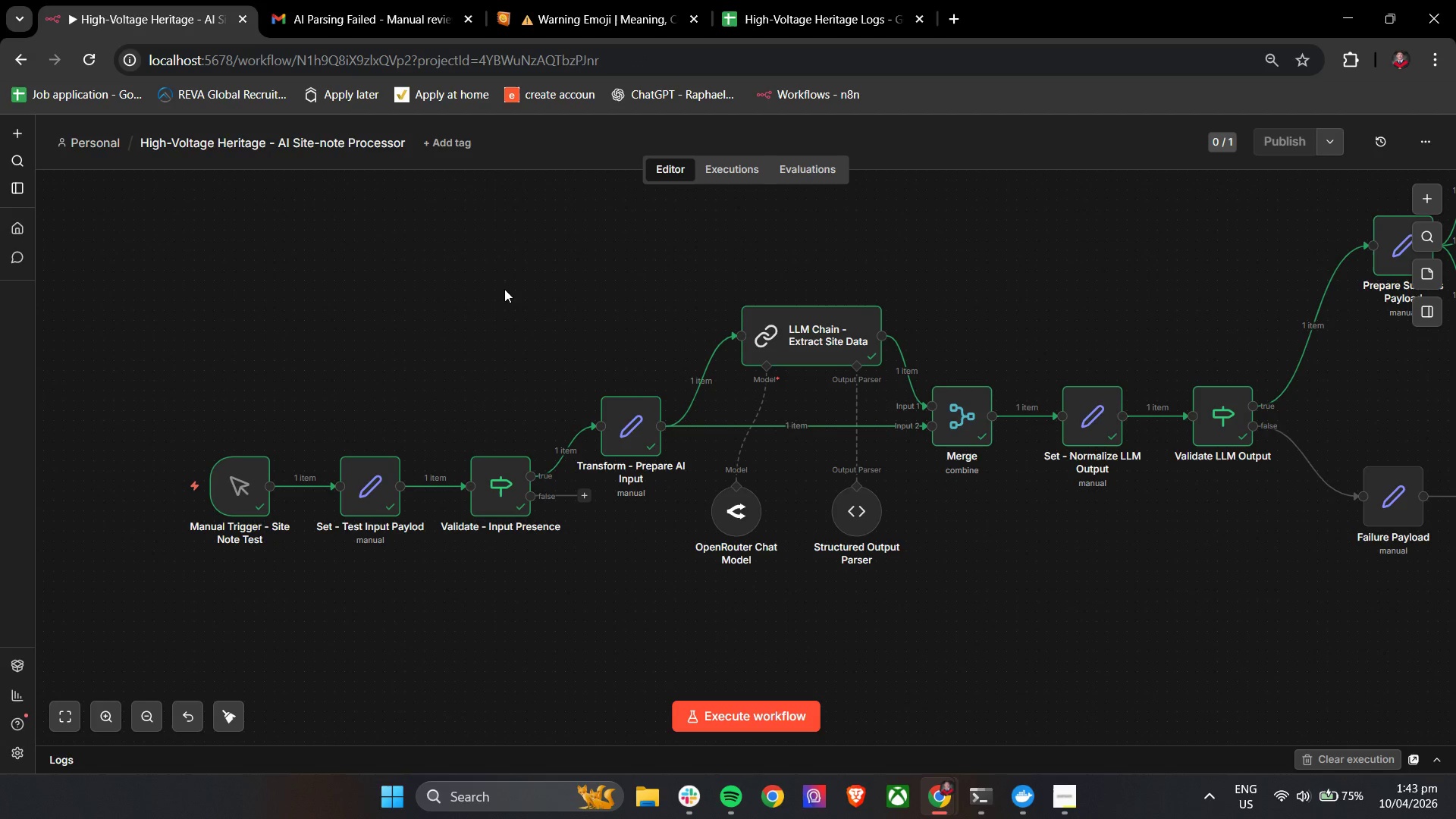 
left_click([797, 315])
 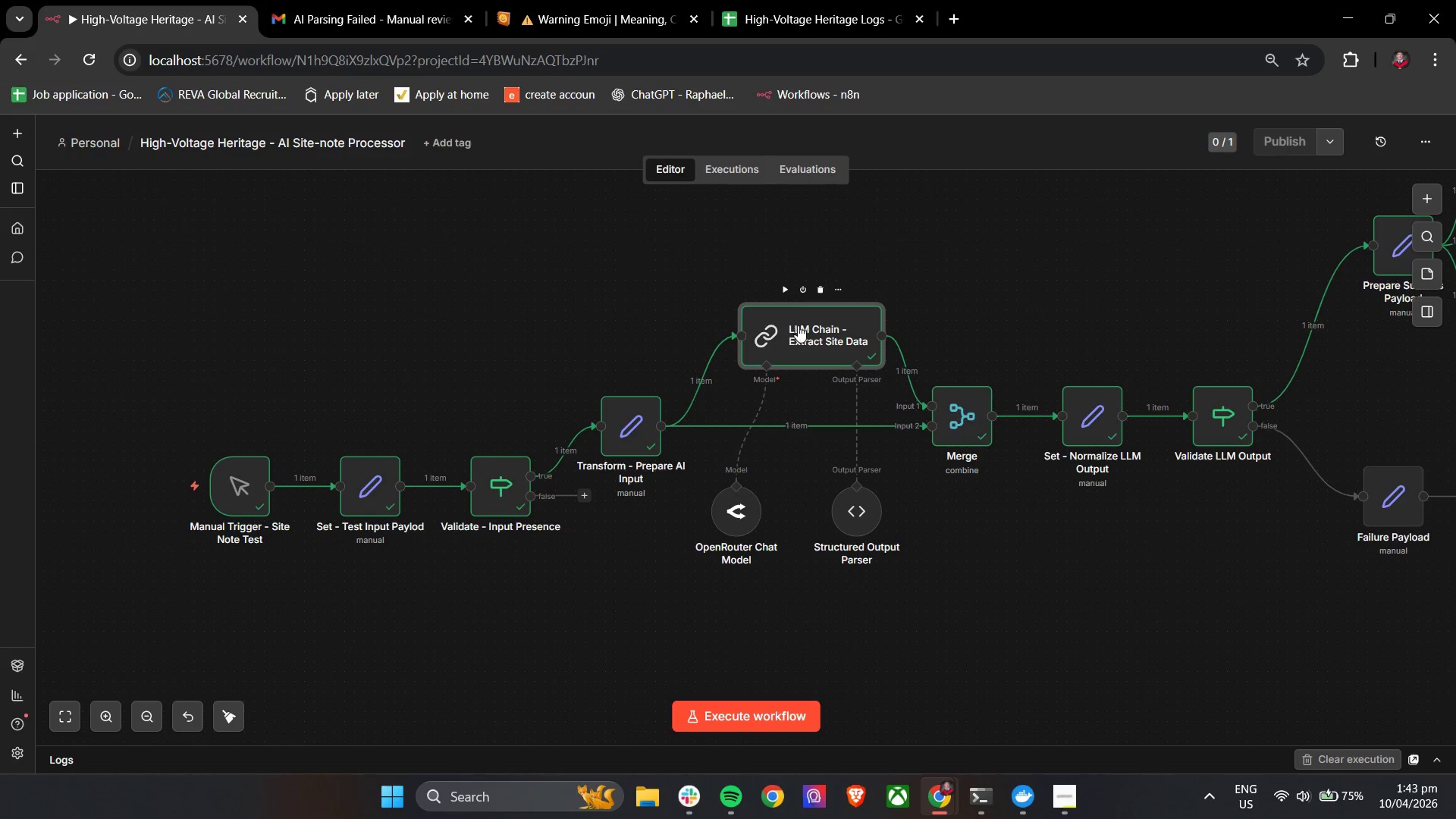 
left_click([798, 328])
 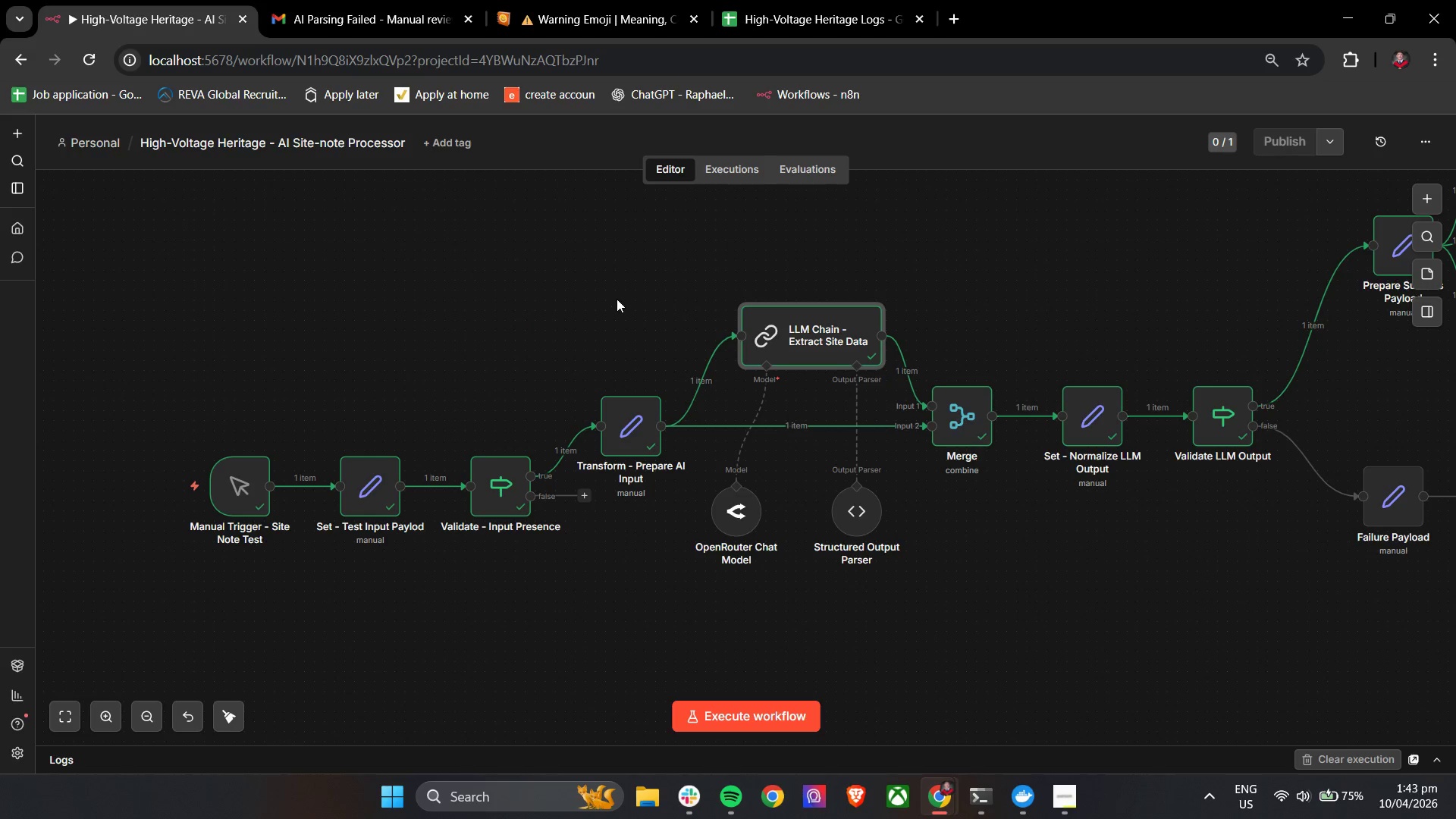 
double_click([801, 334])
 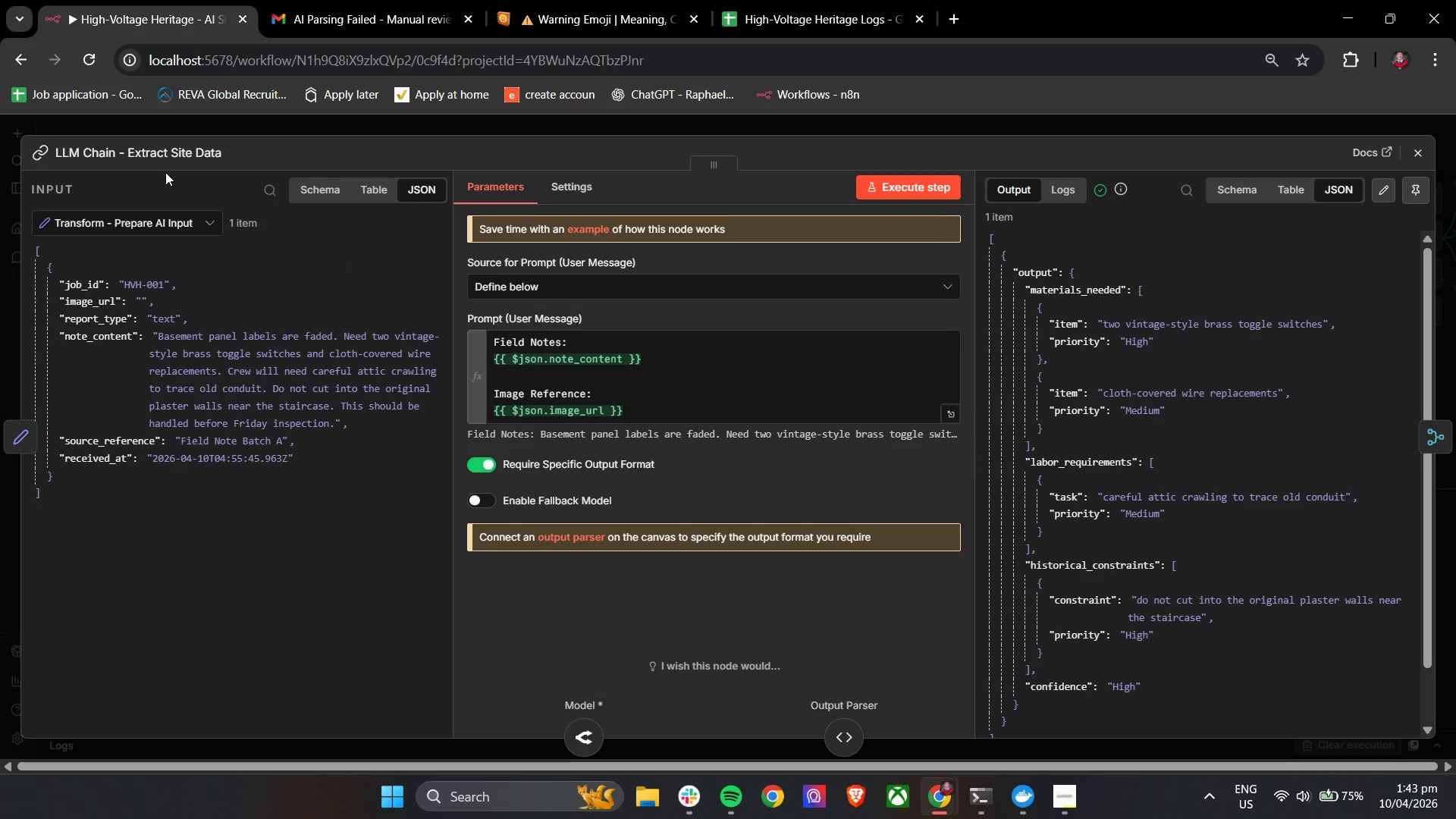 
left_click([165, 153])
 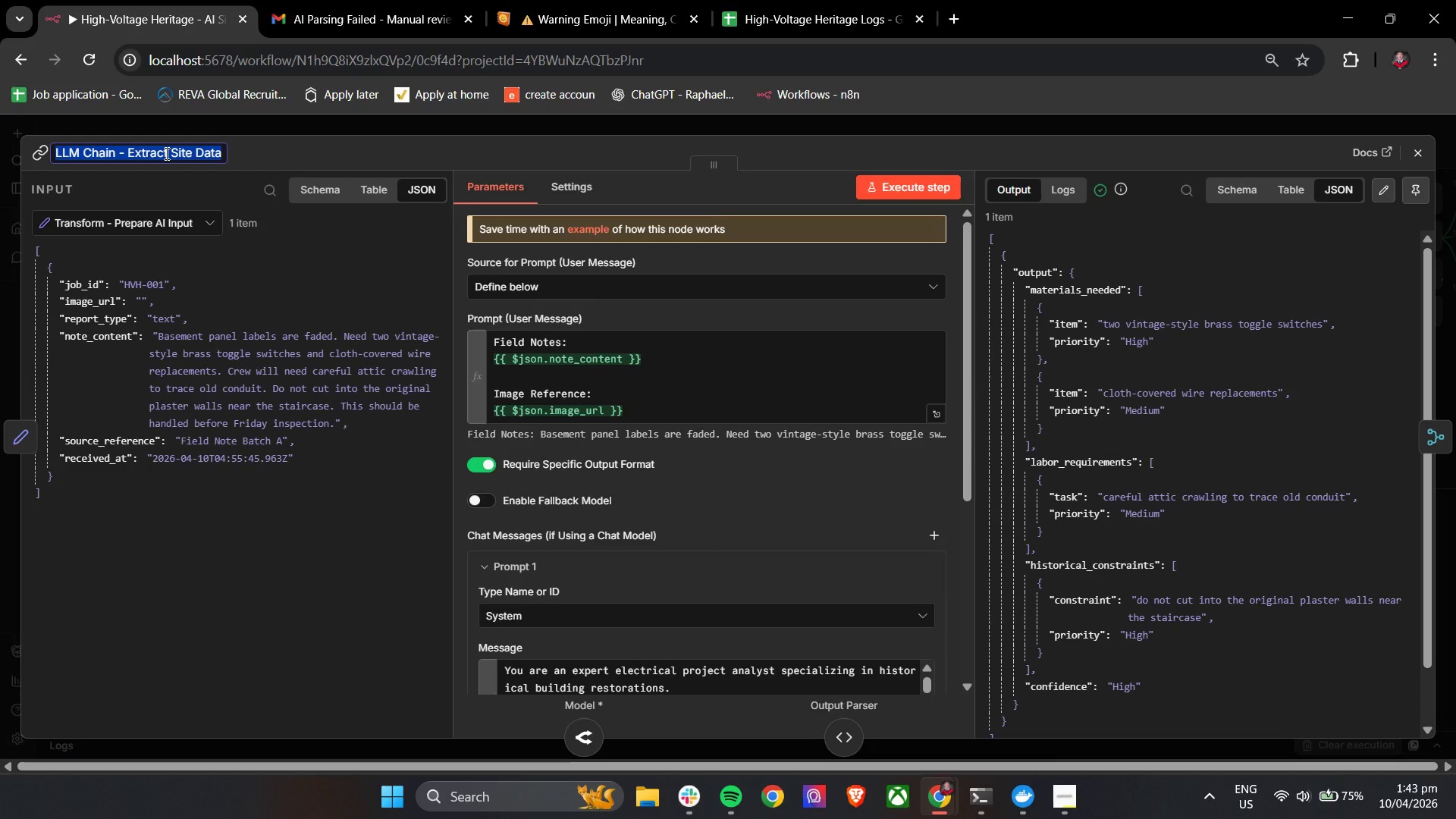 
type(AI - Extrct Structured D)
key(Backspace)
type(Site Data)
 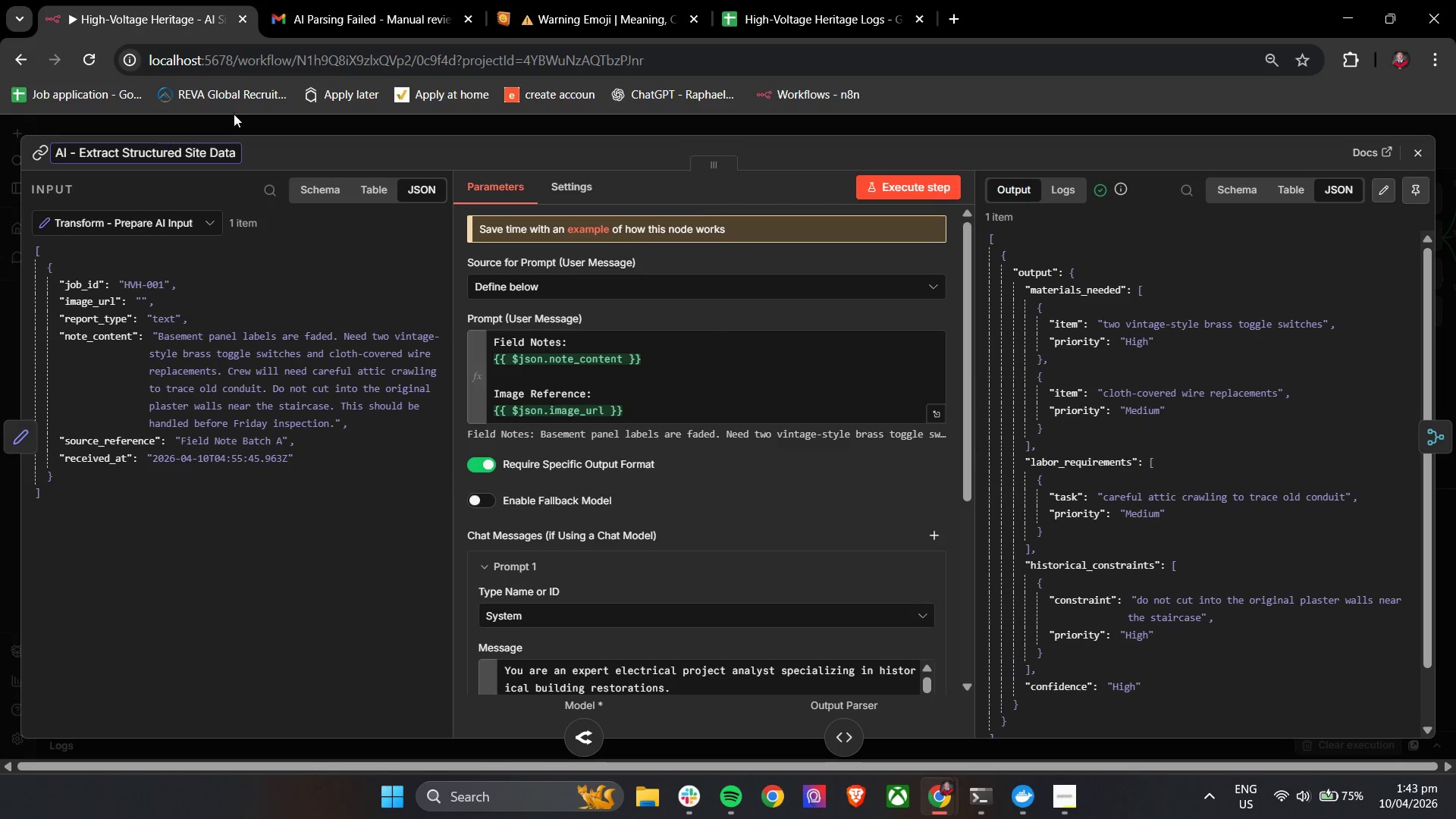 
left_click([319, 143])
 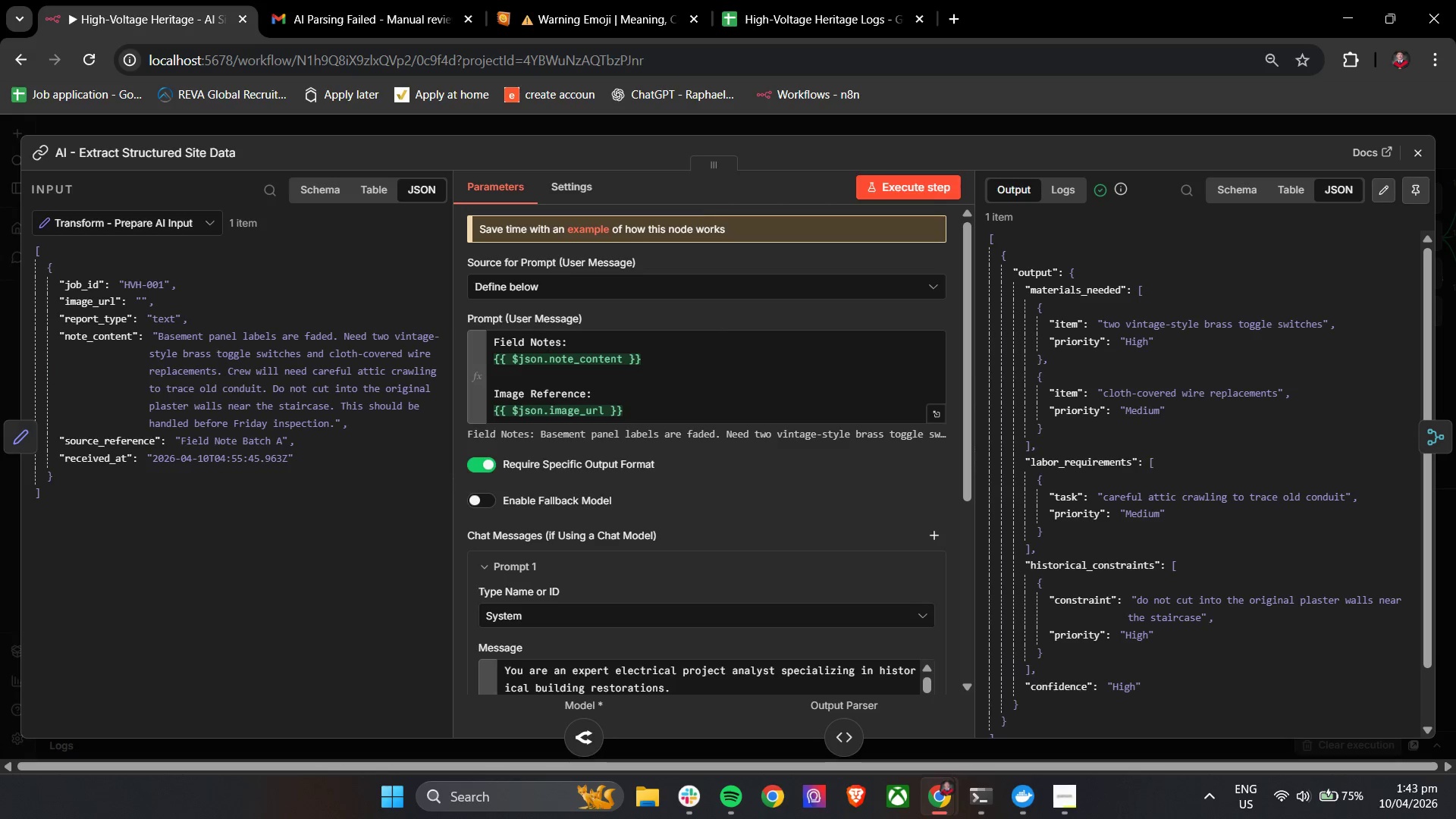 
left_click([1423, 148])
 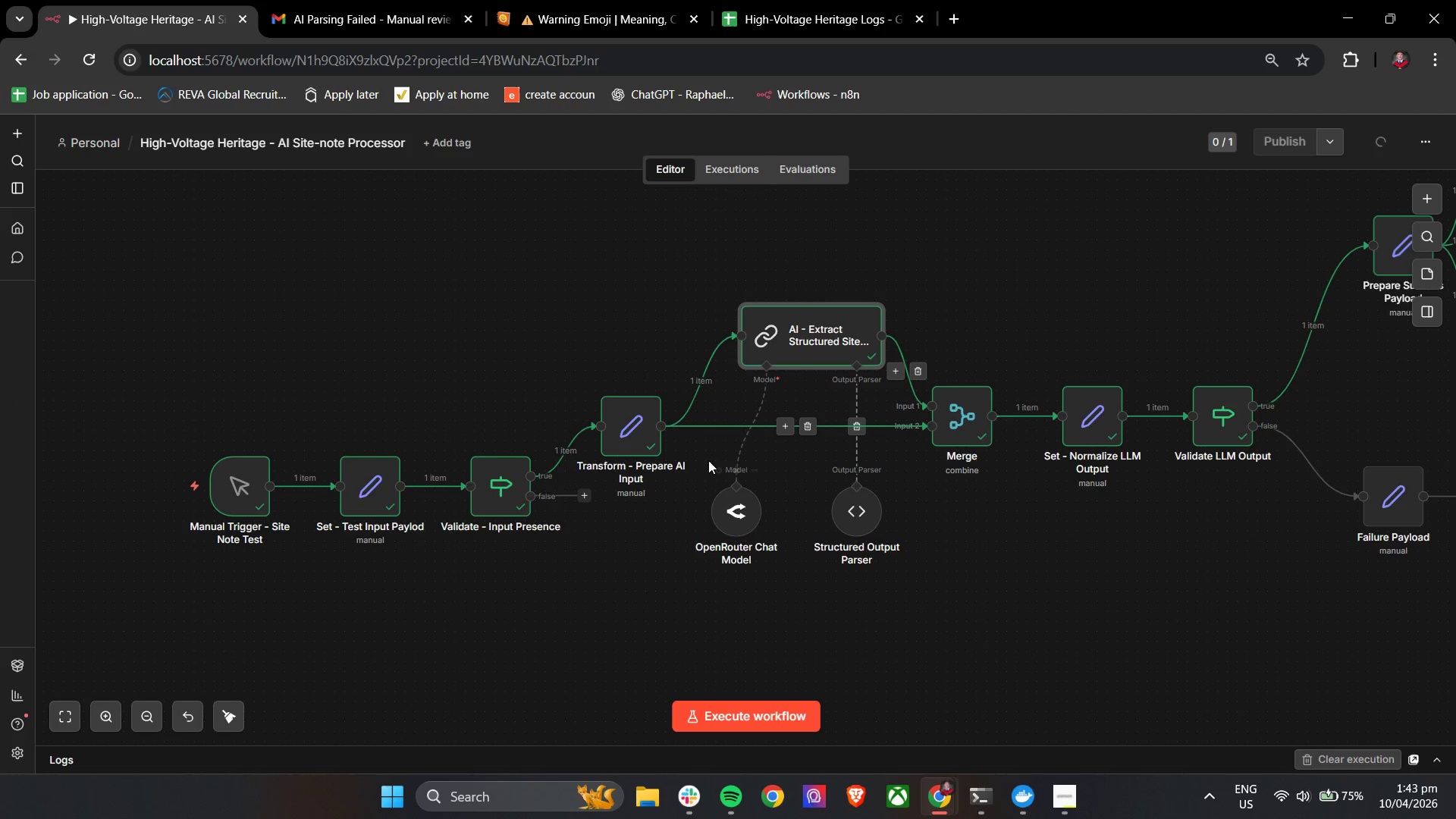 
mouse_move([747, 513])
 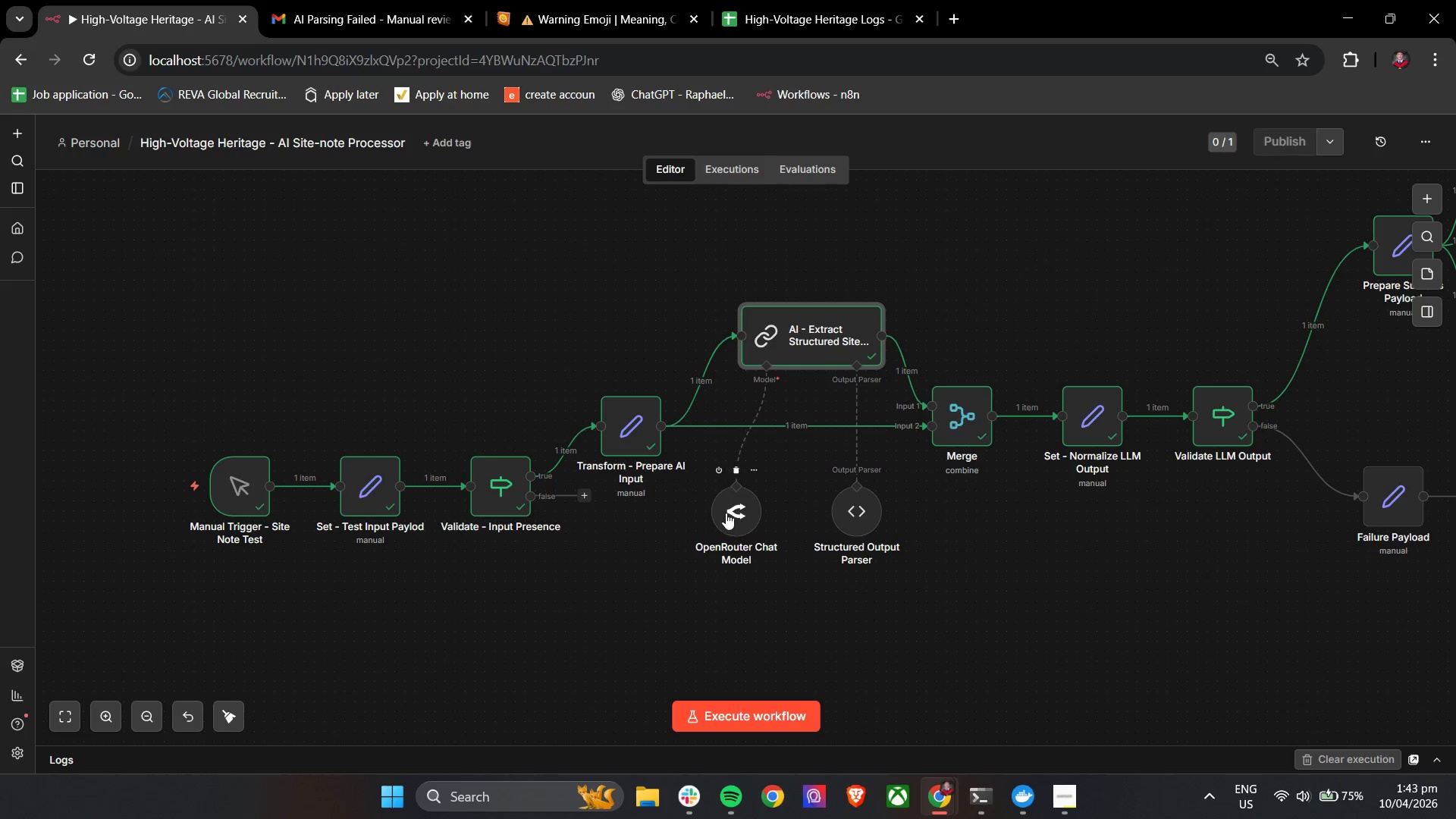 
double_click([726, 513])
 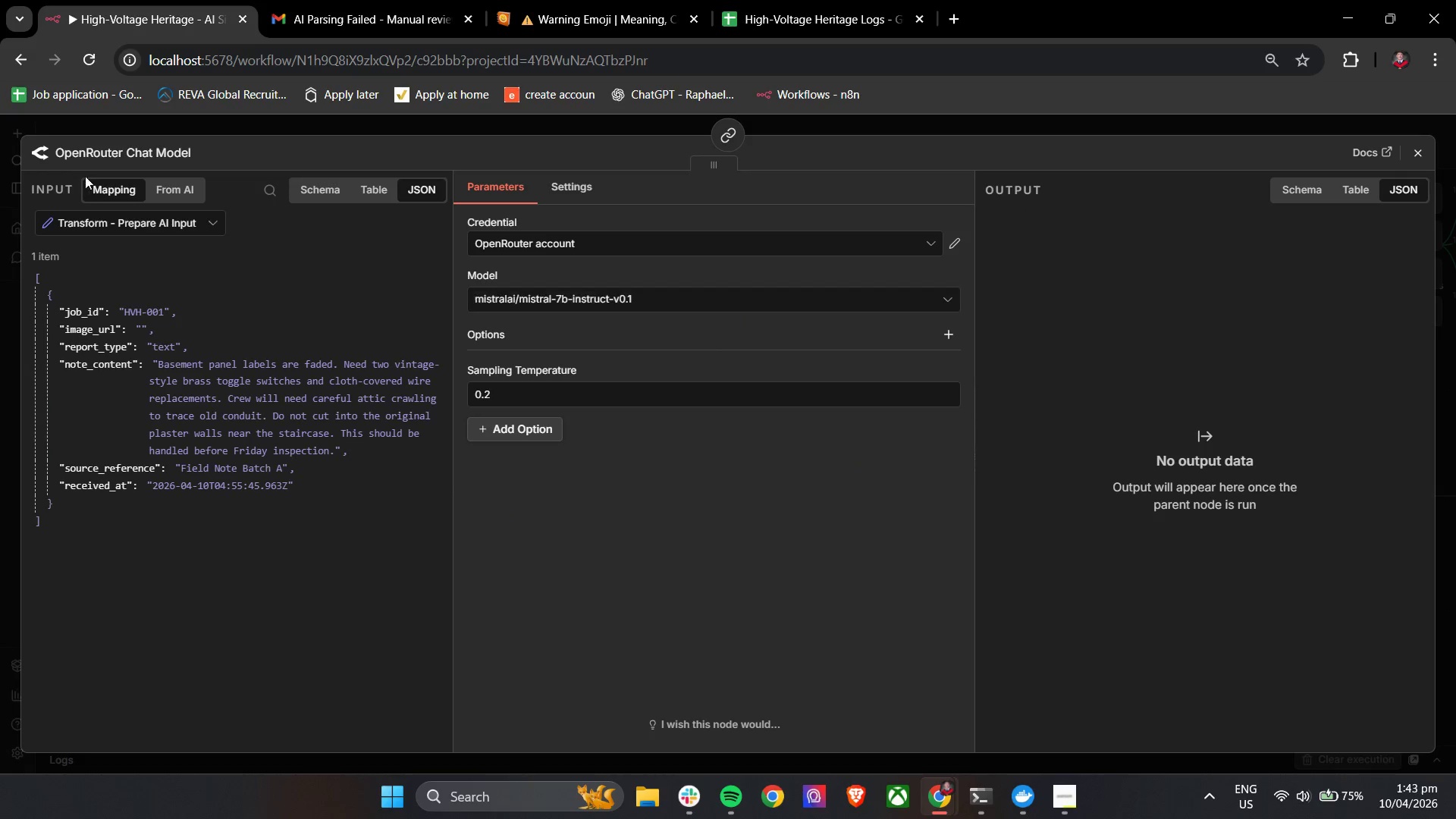 
double_click([88, 153])
 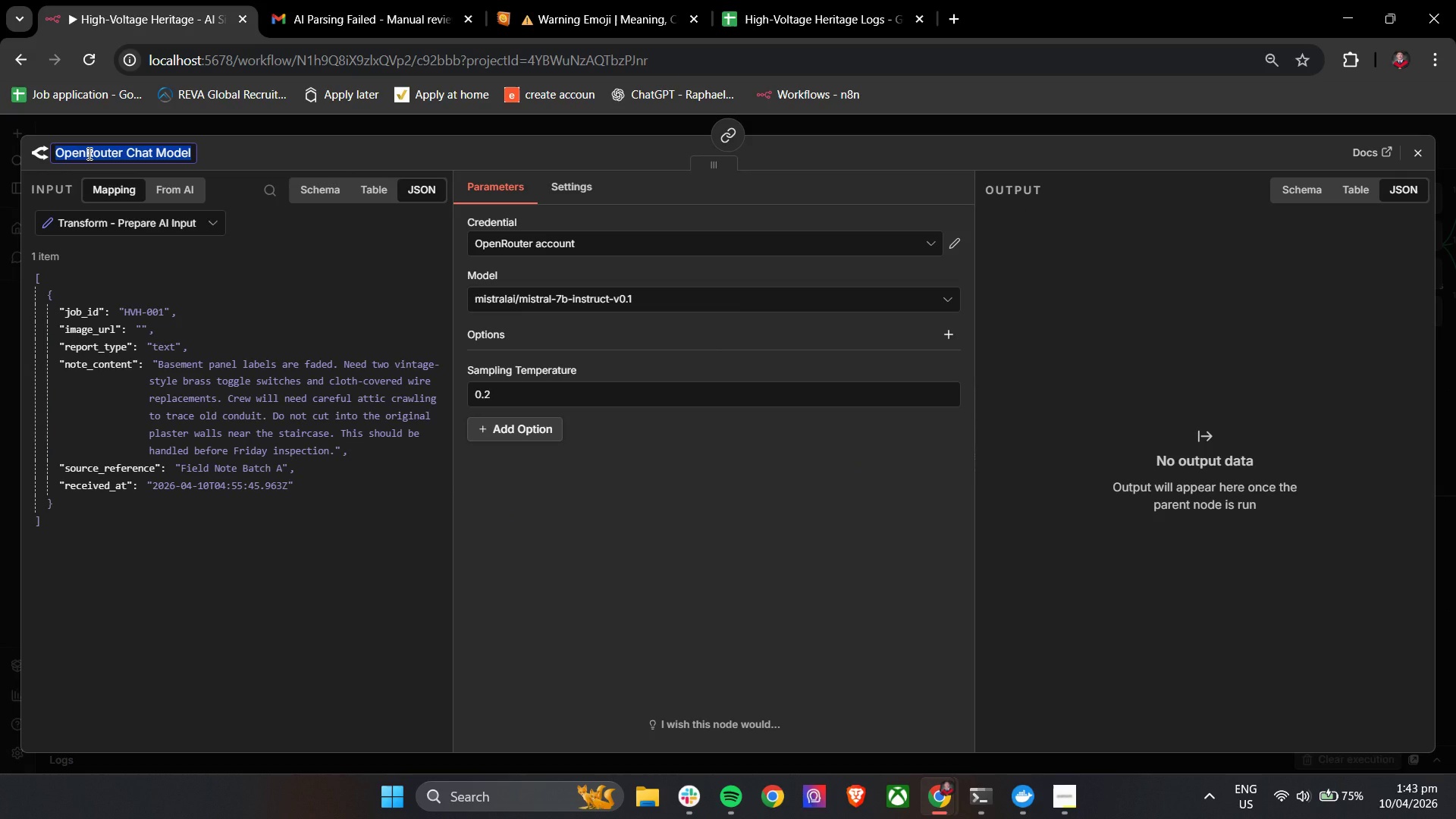 
type(AI - Open)
key(Backspace)
key(Backspace)
key(Backspace)
key(Backspace)
type(LLM Model (OpenRouter))
 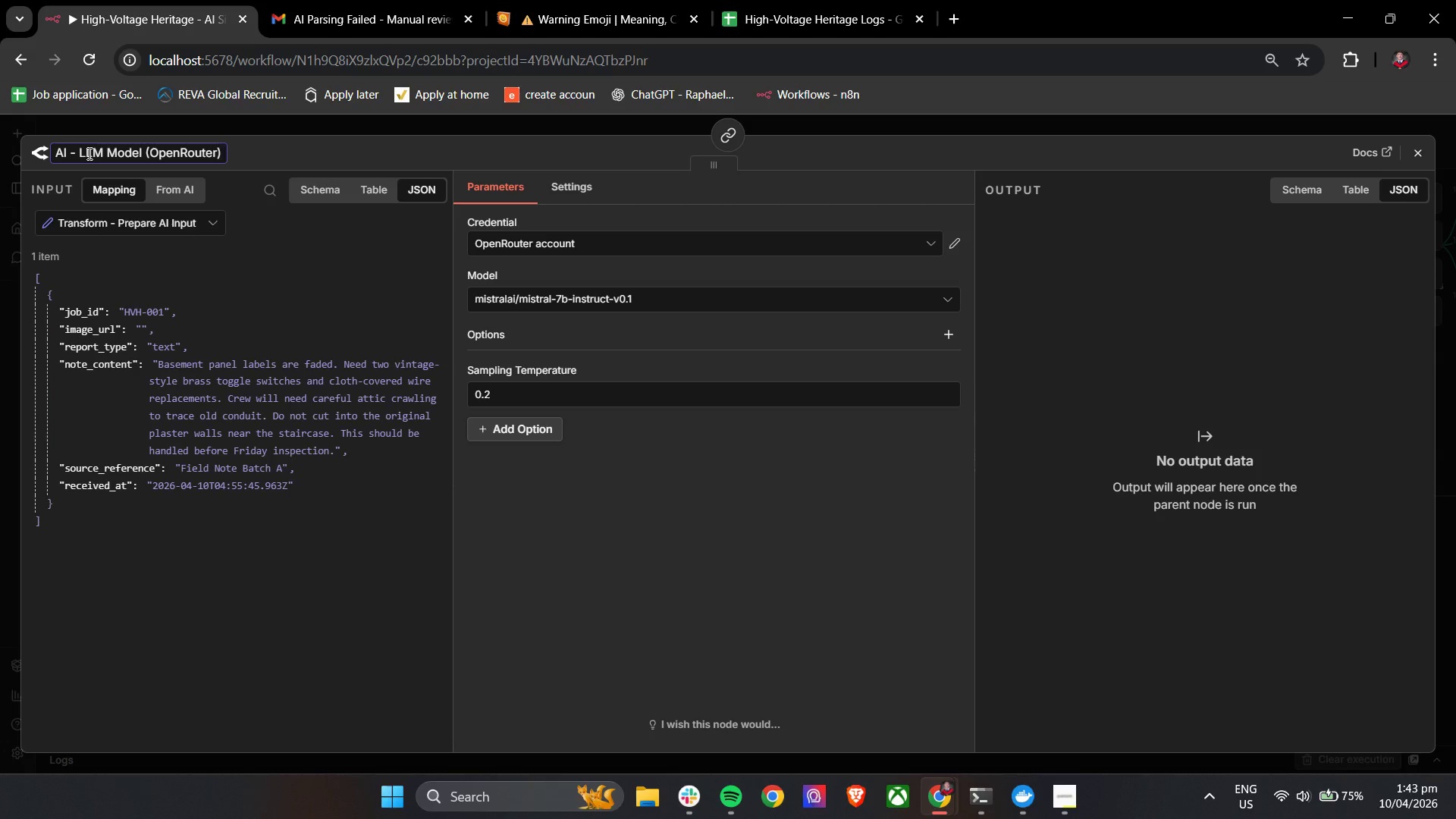 
left_click([346, 139])
 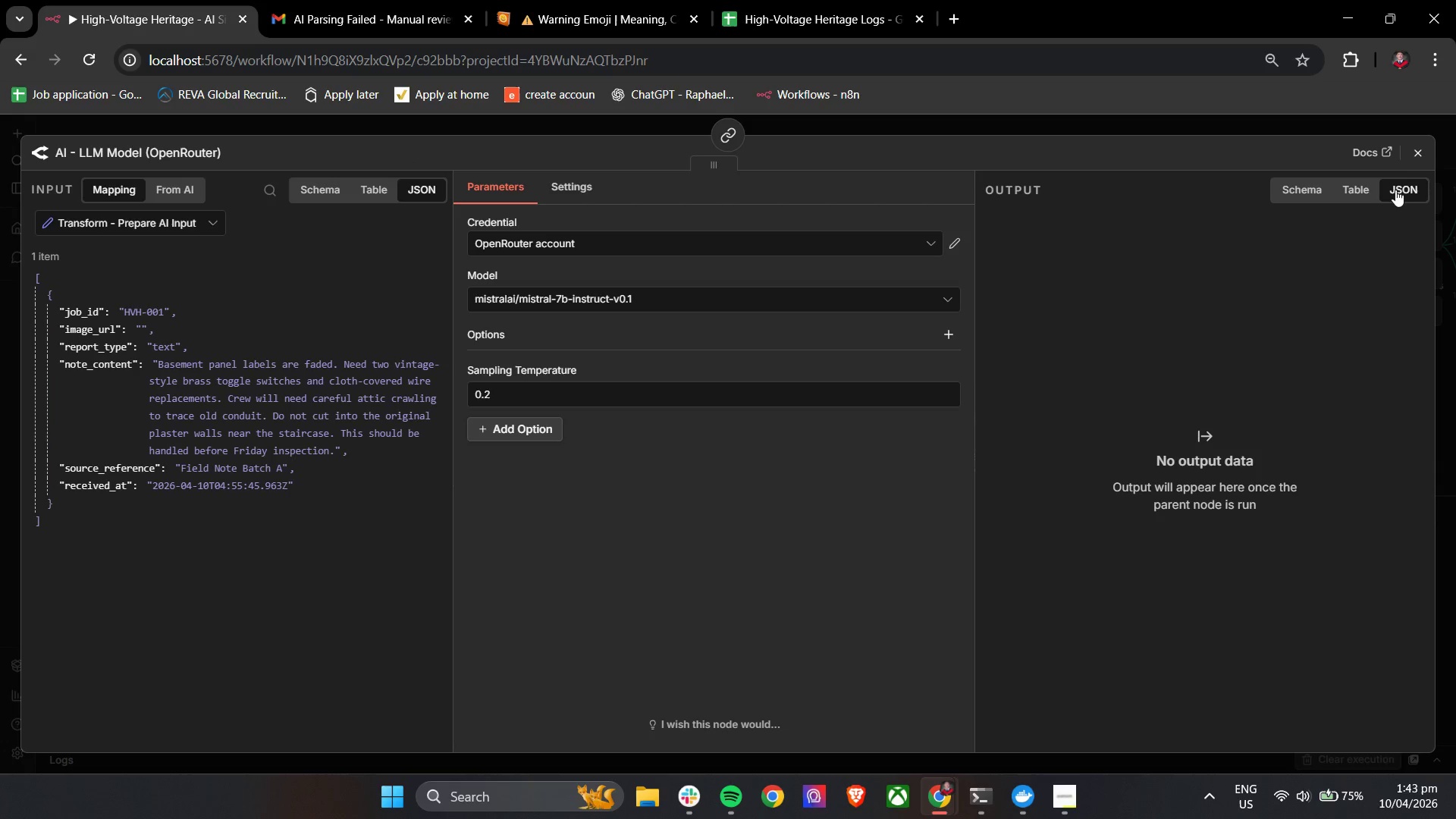 
left_click([1415, 154])
 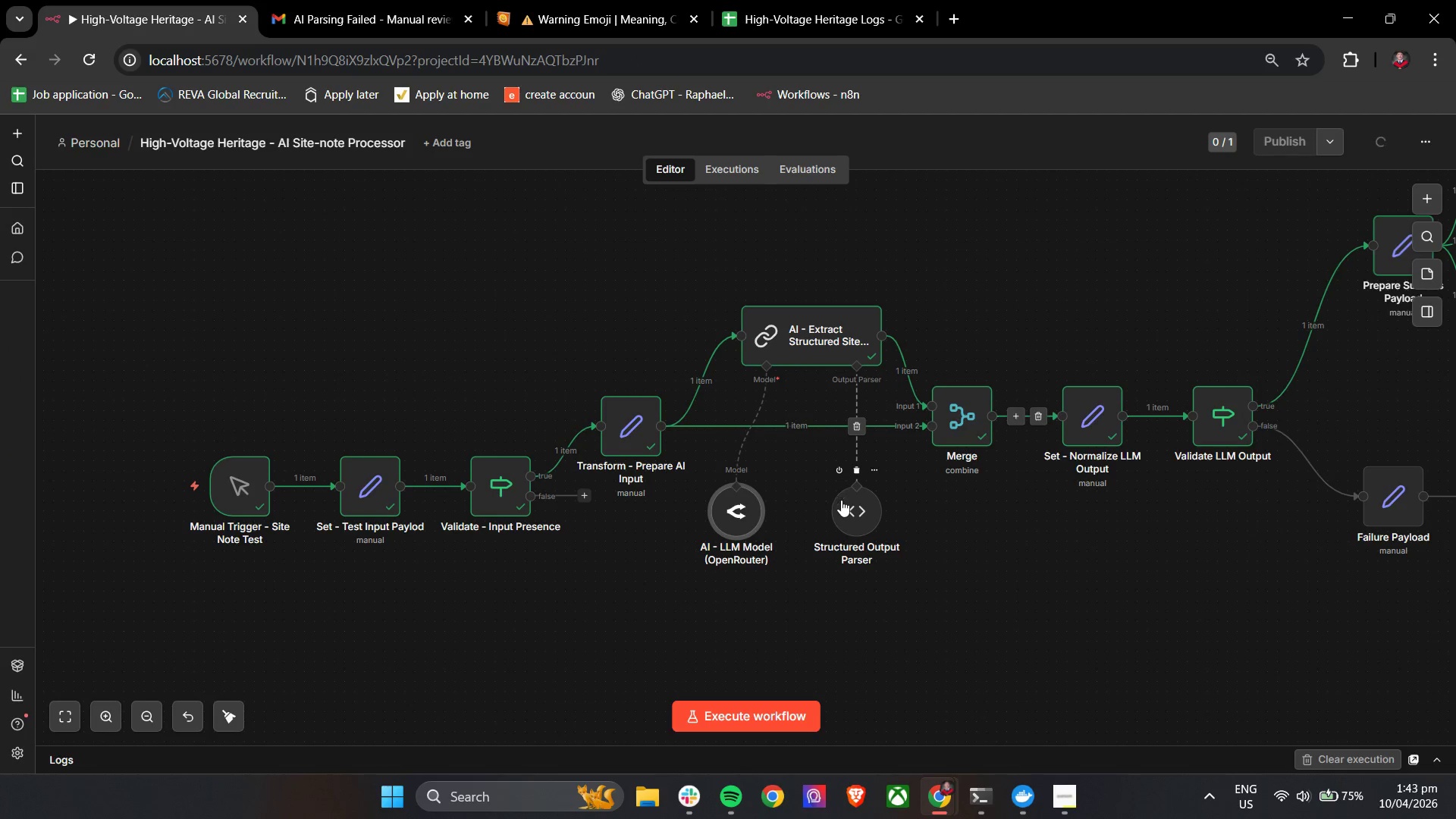 
left_click([853, 517])
 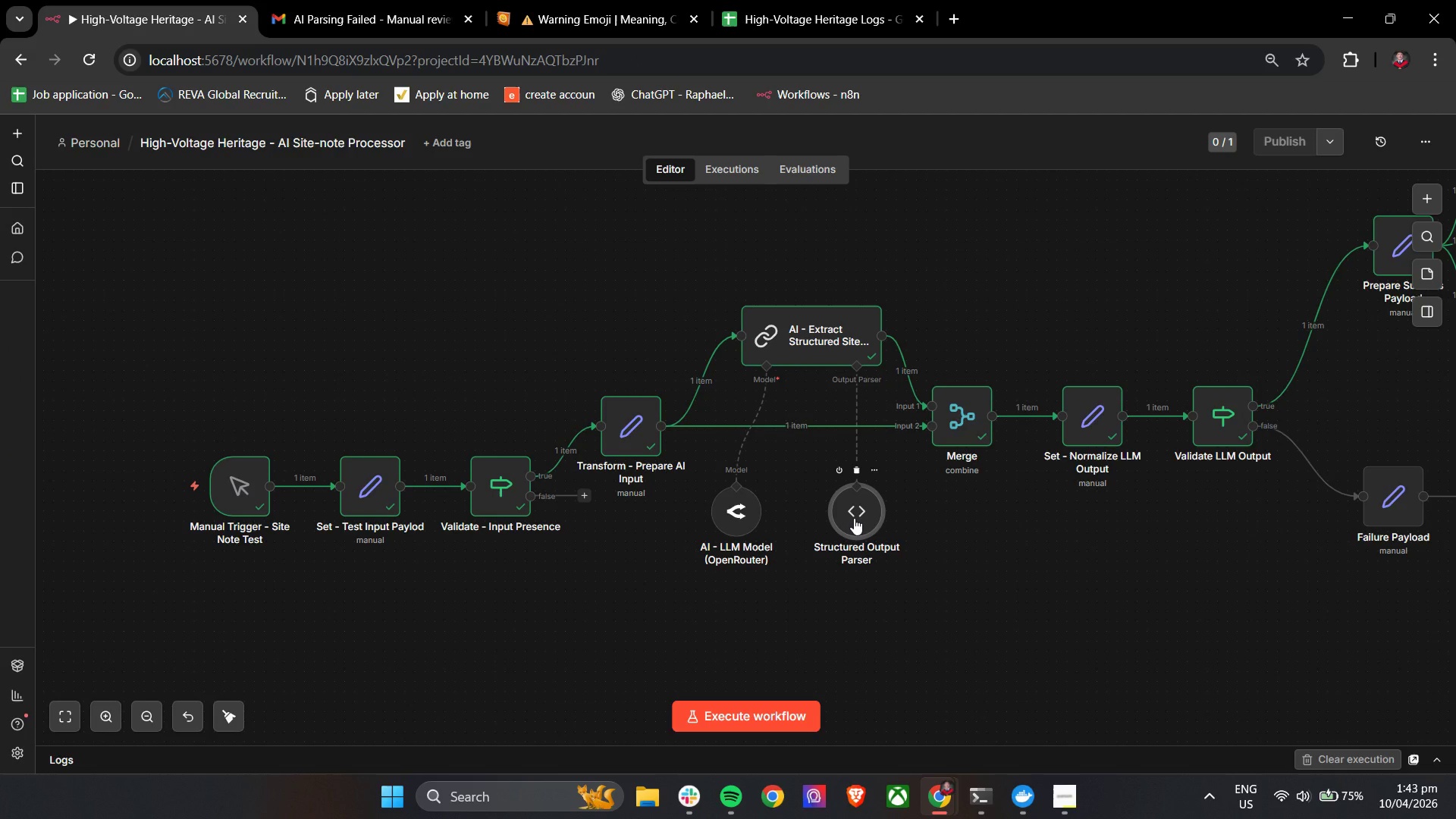 
left_click([854, 518])
 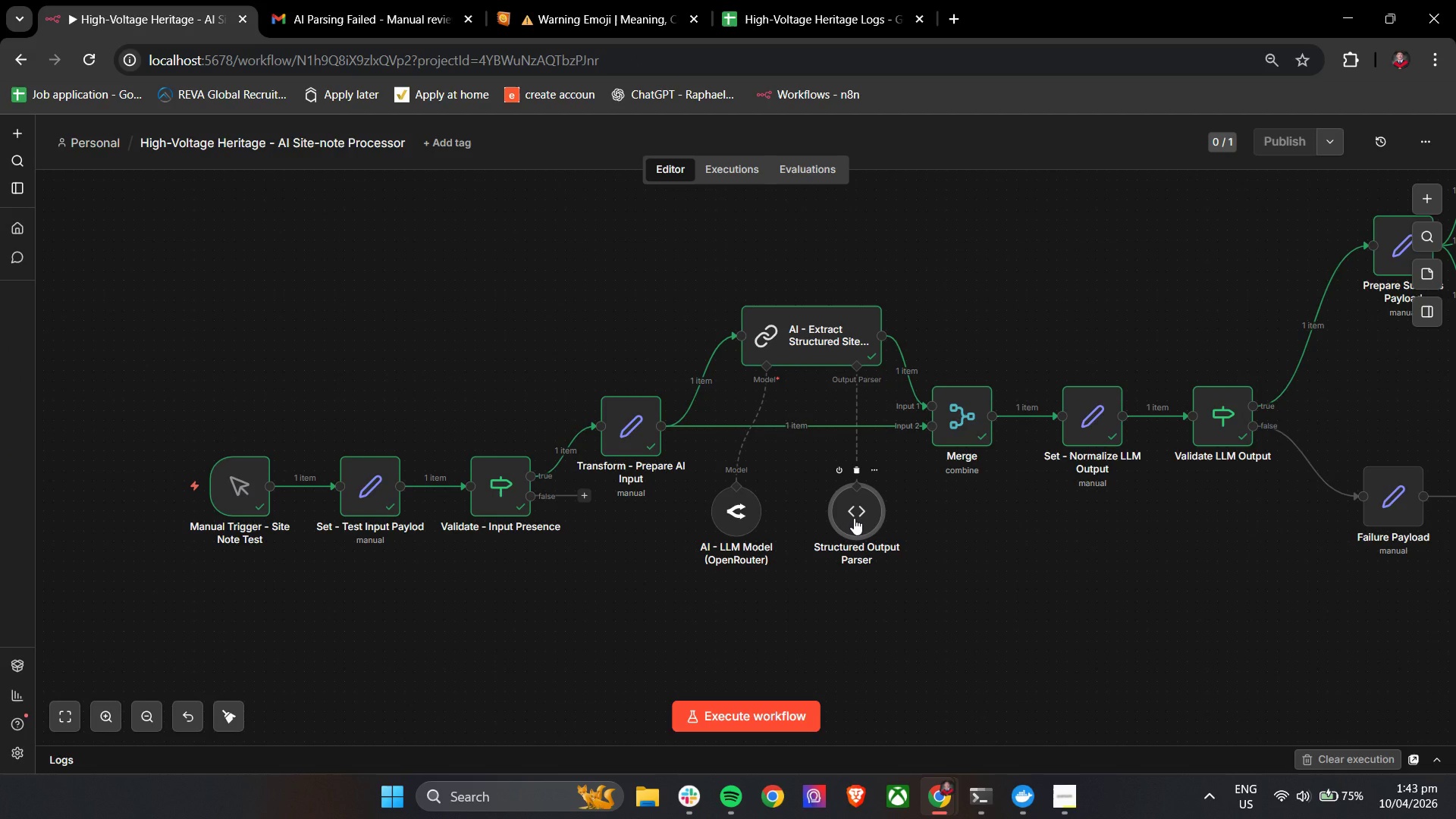 
double_click([854, 518])
 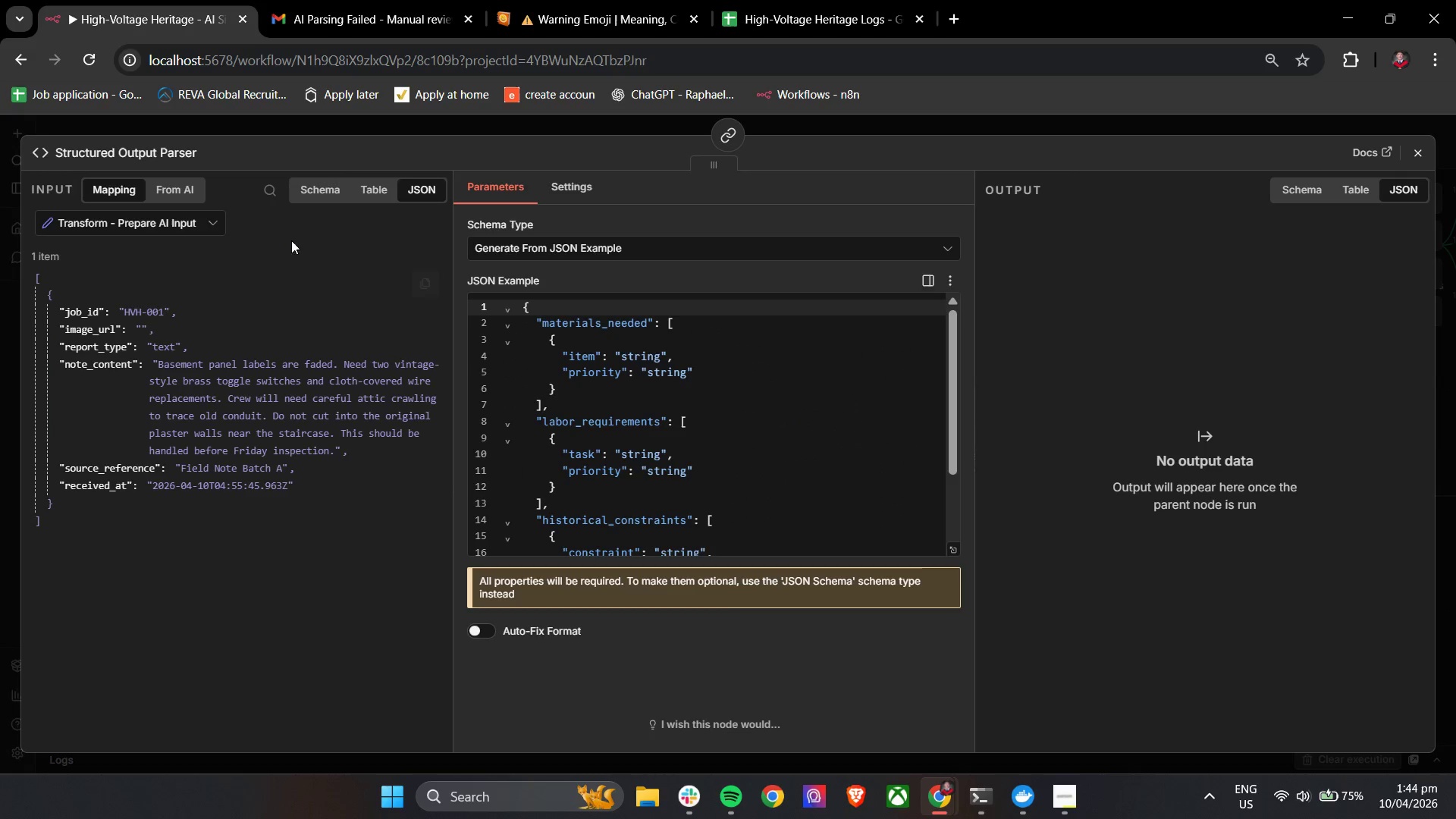 
left_click([149, 157])
 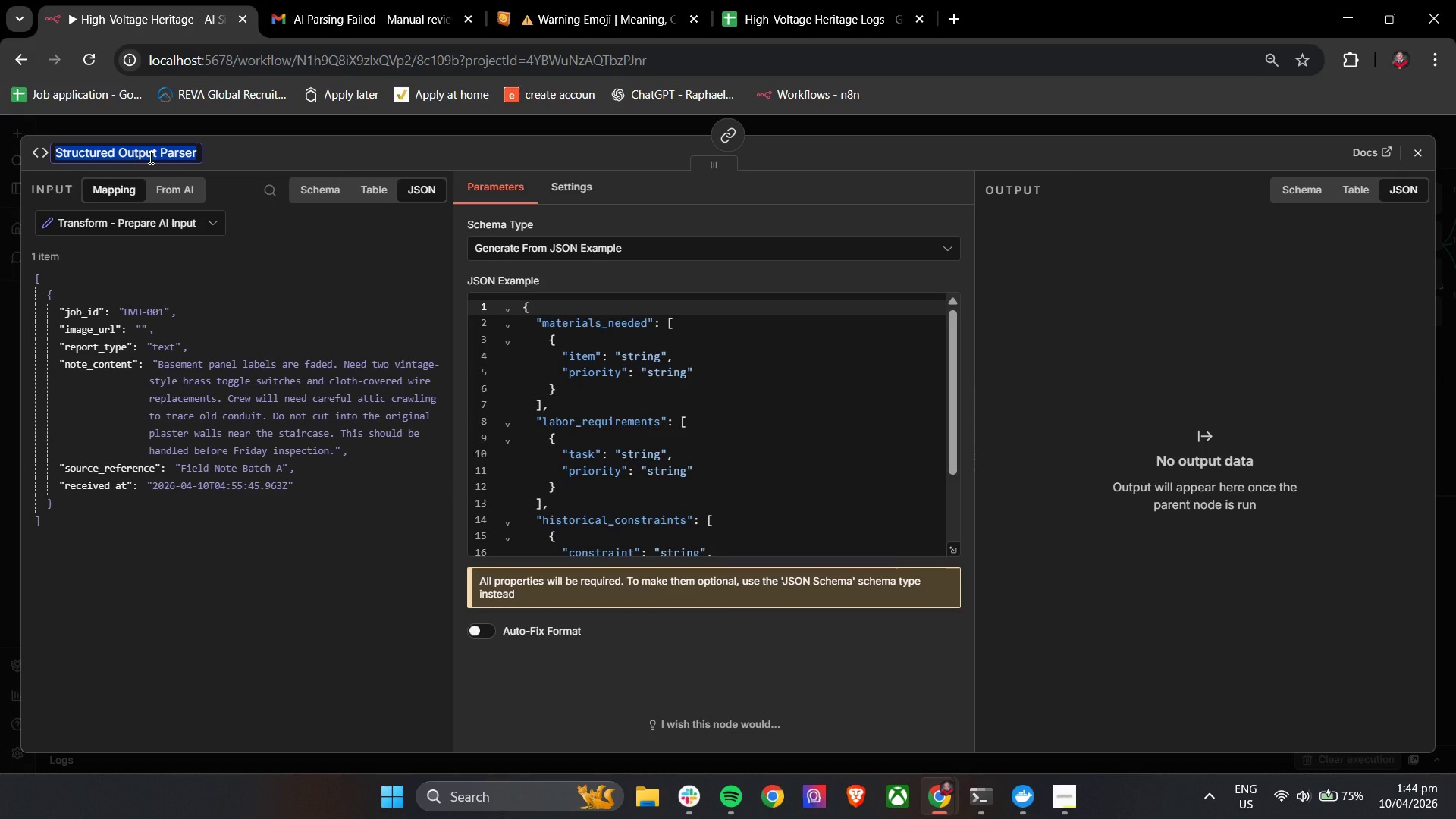 
type(AI - Structure Output Parser)
 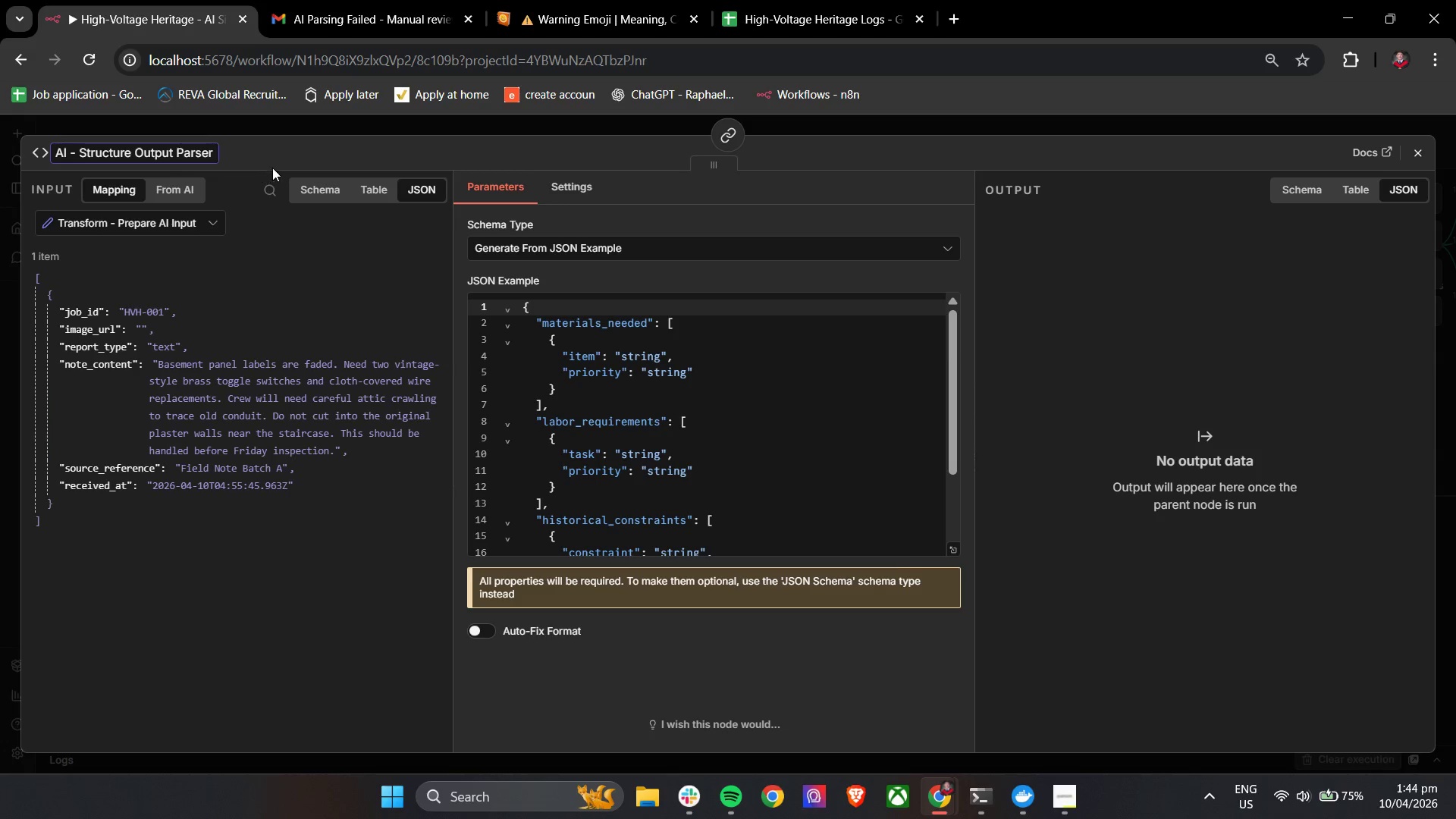 
left_click([279, 159])
 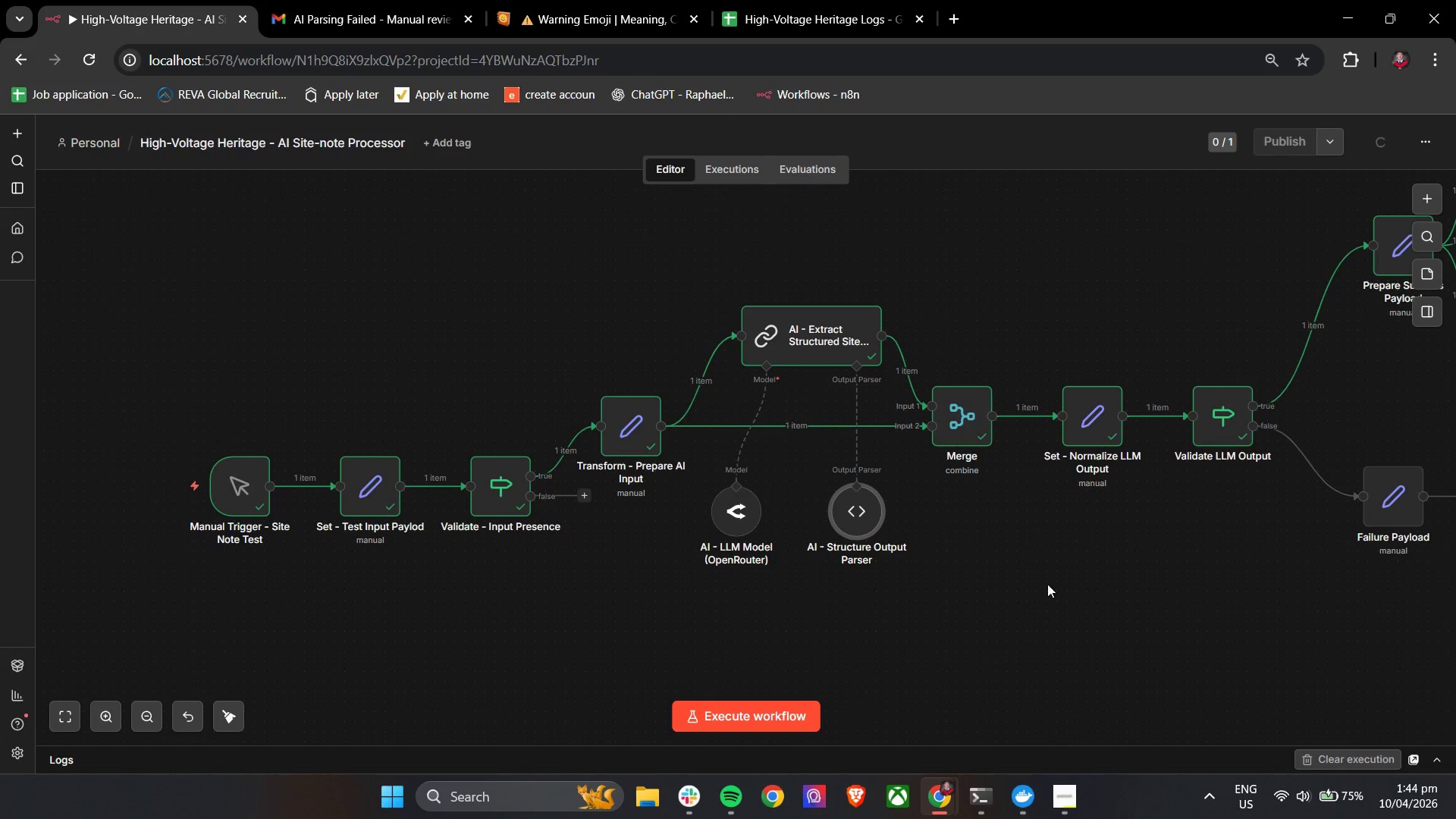 
scroll: coordinate [149, 157], scroll_direction: up, amount: 1.0
 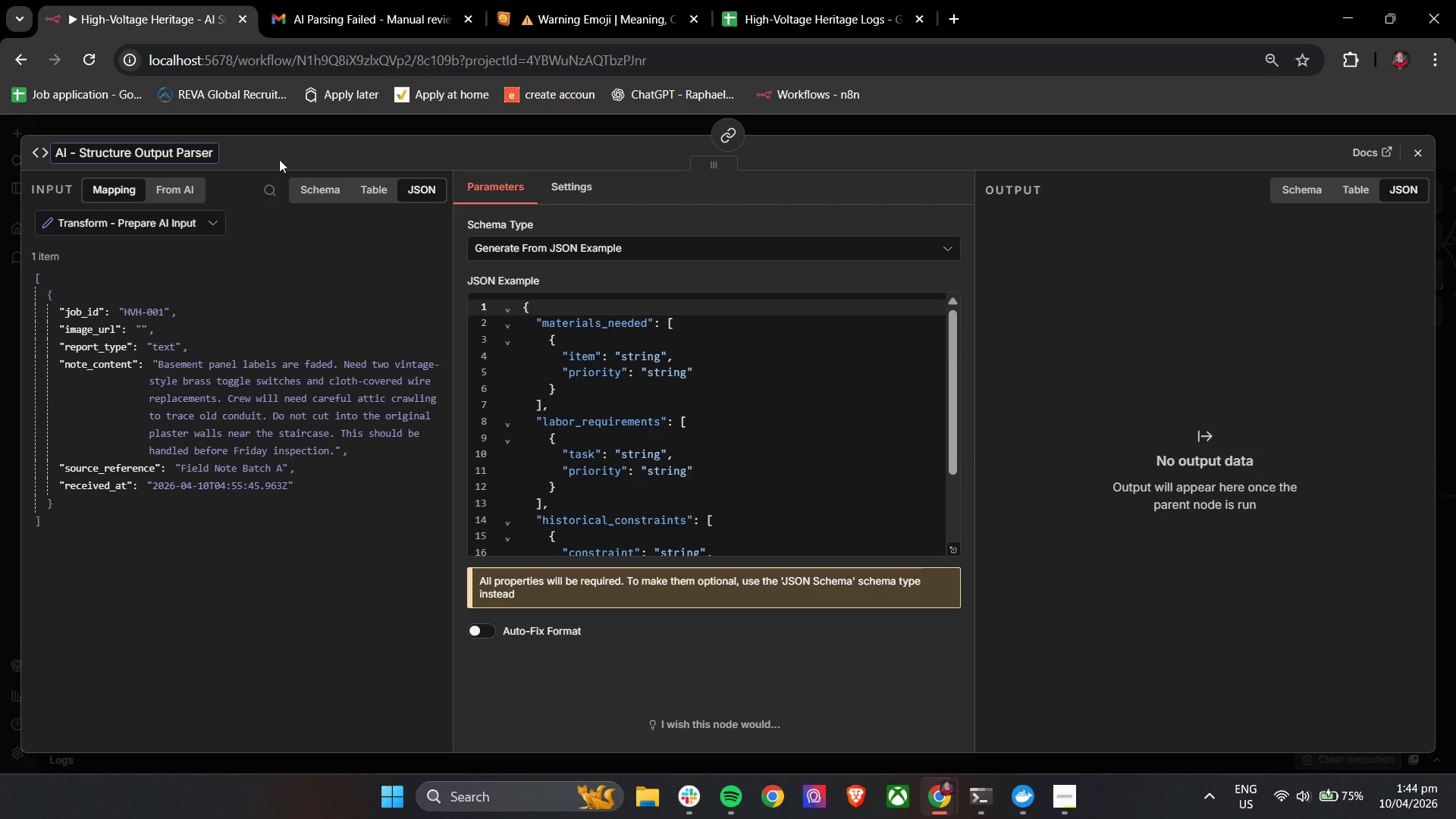 
hold_key(key=ControlLeft, duration=0.64)
left_click_drag(start_coordinate=[1152, 536], to_coordinate=[992, 536])
 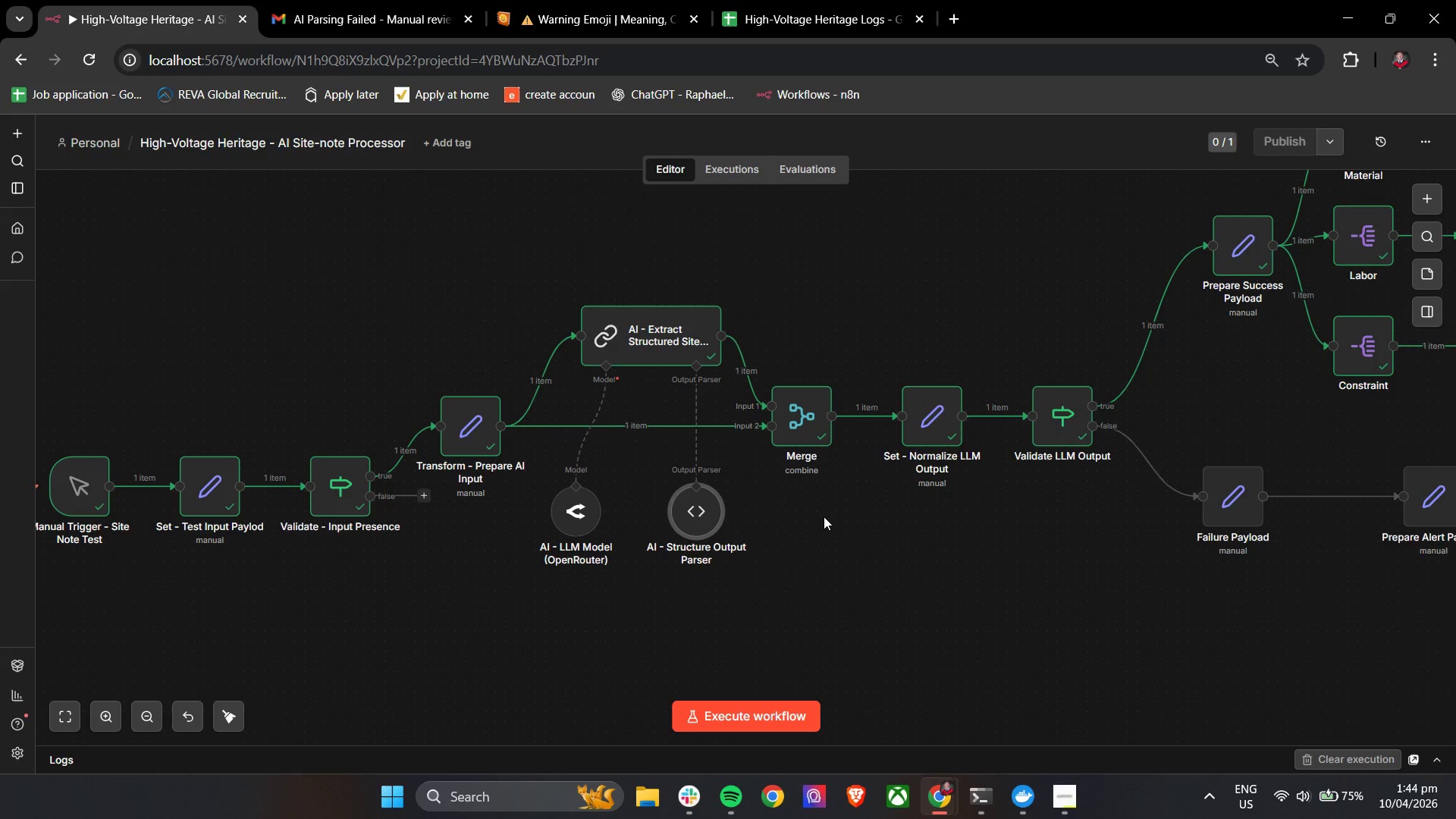 
left_click([804, 416])
 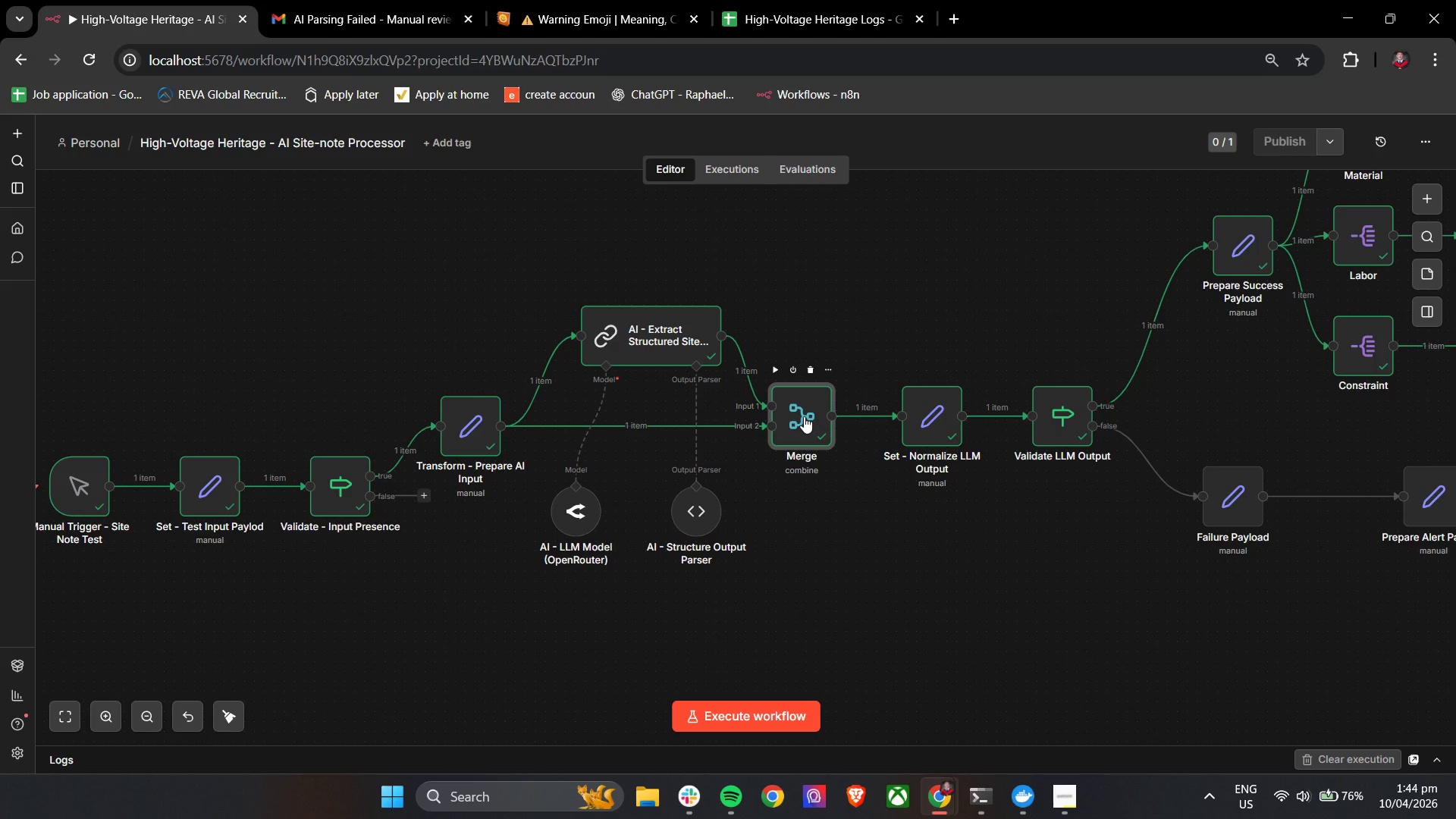 
double_click([804, 416])
 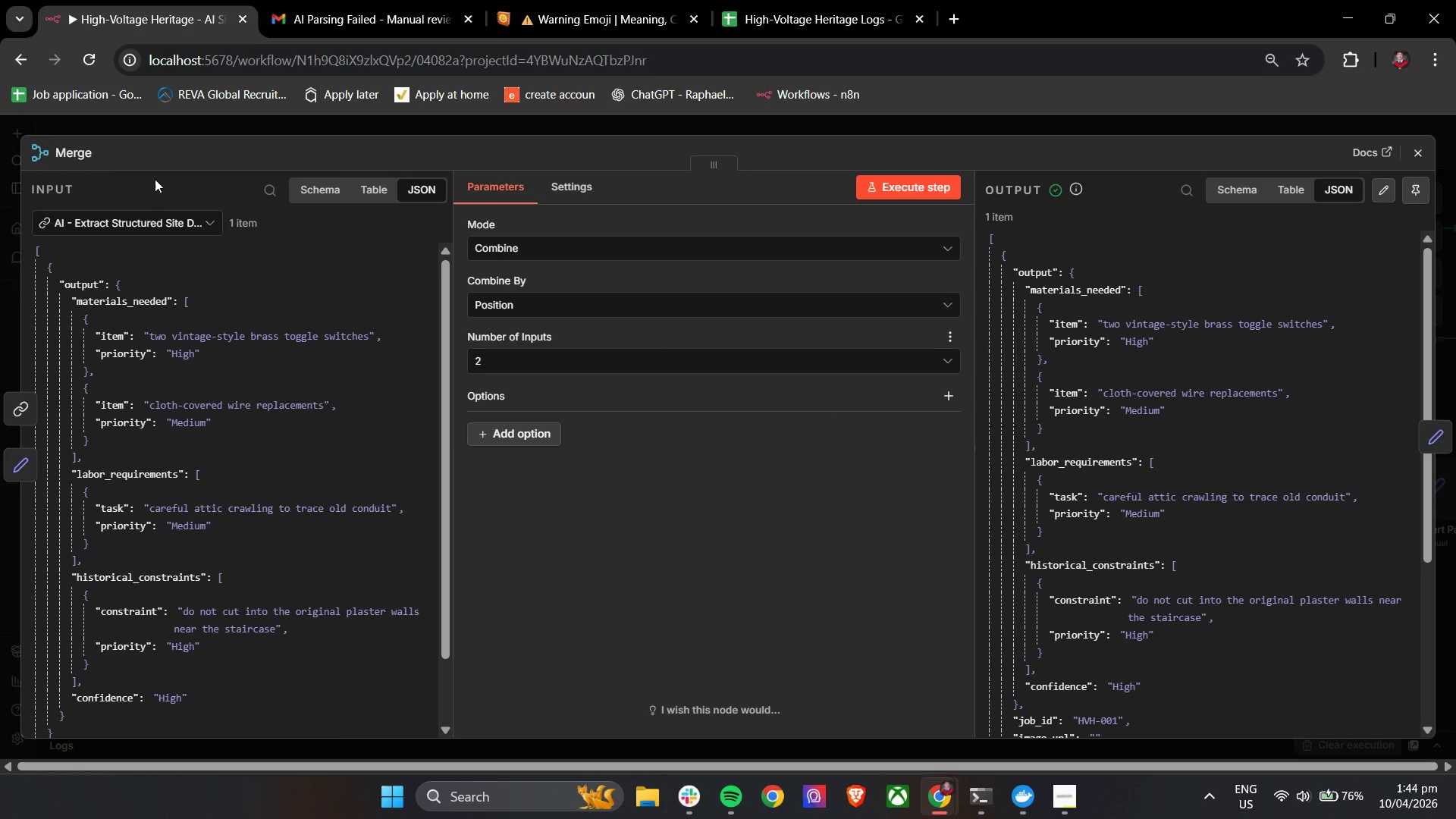 
left_click([82, 149])
 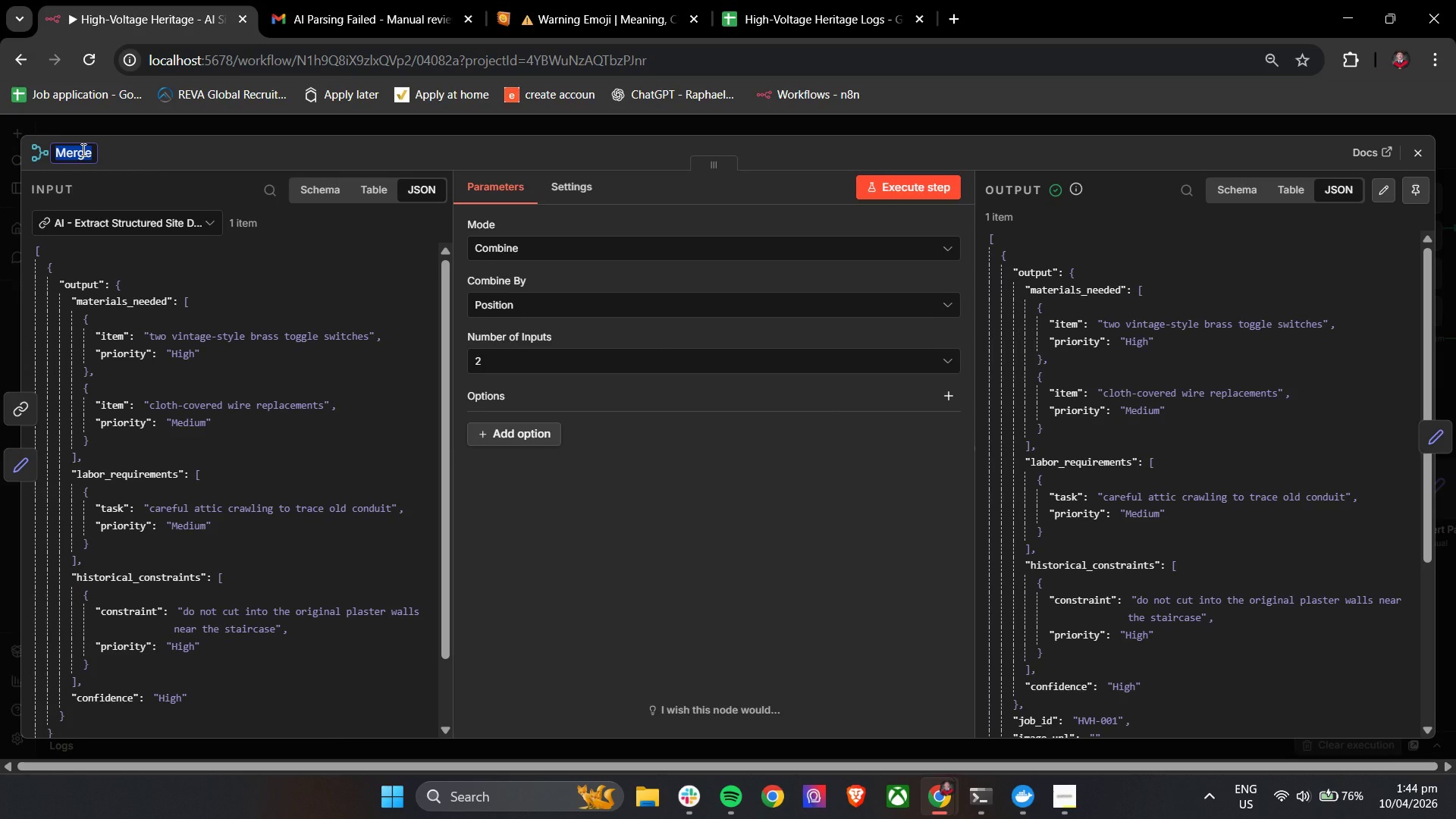 
type(Transform - Normaliz)
 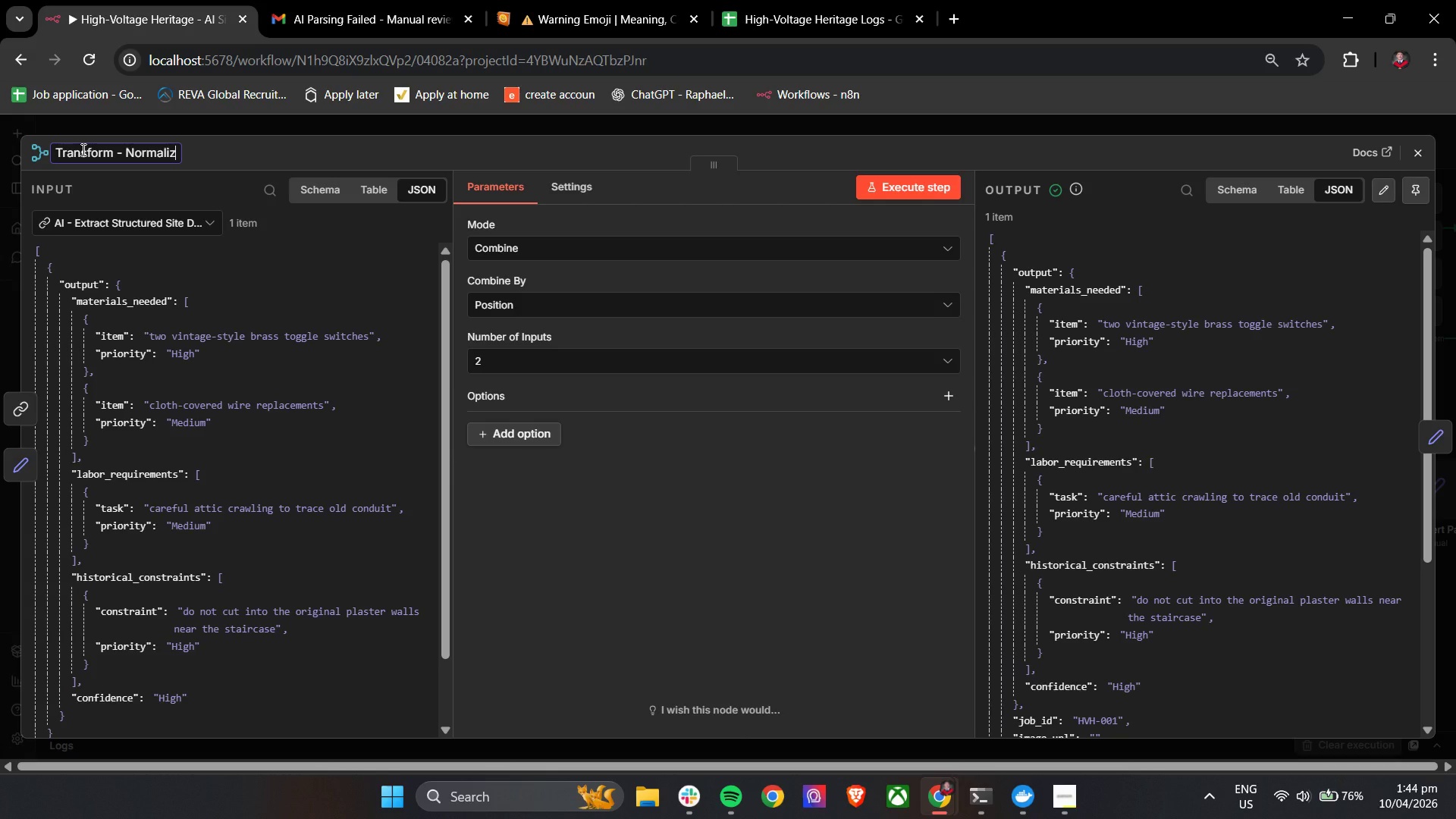 
type(e)
key(Backspace)
key(Backspace)
key(Backspace)
key(Backspace)
key(Backspace)
key(Backspace)
key(Backspace)
key(Backspace)
key(Backspace)
type(Combine AI Output)
 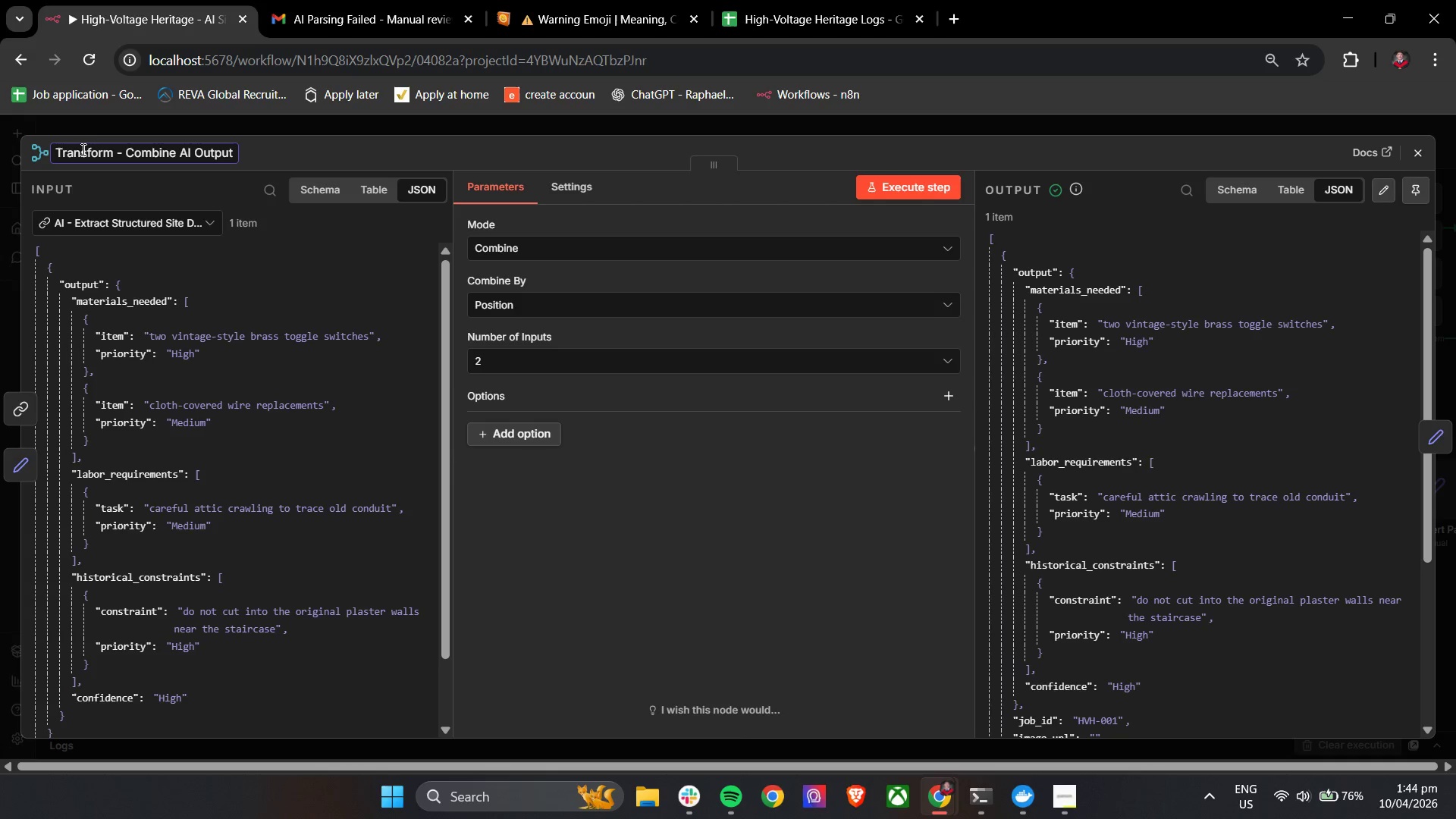 
left_click([291, 150])
 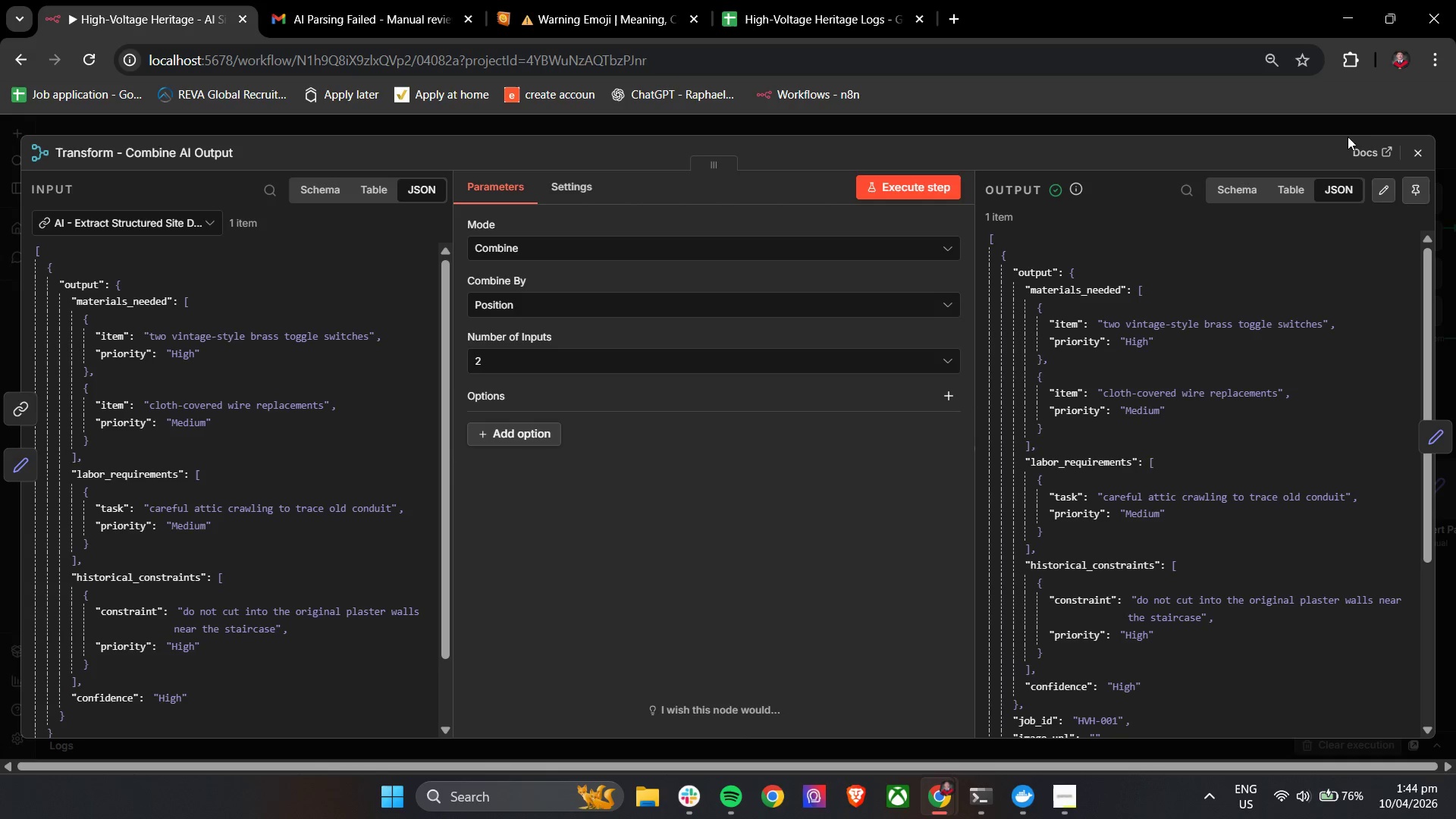 
left_click([1421, 157])
 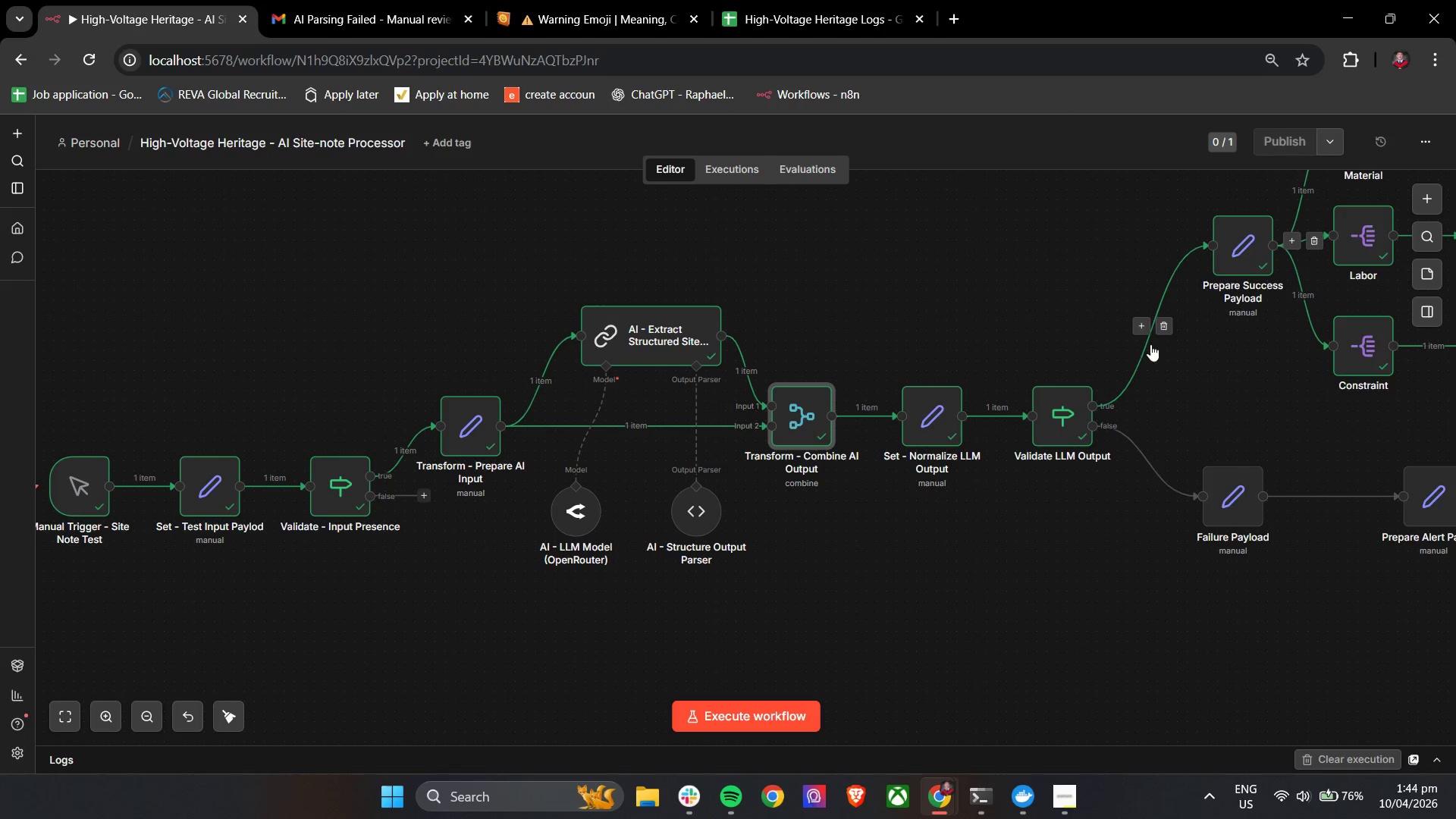 
hold_key(key=ShiftLeft, duration=1.52)
 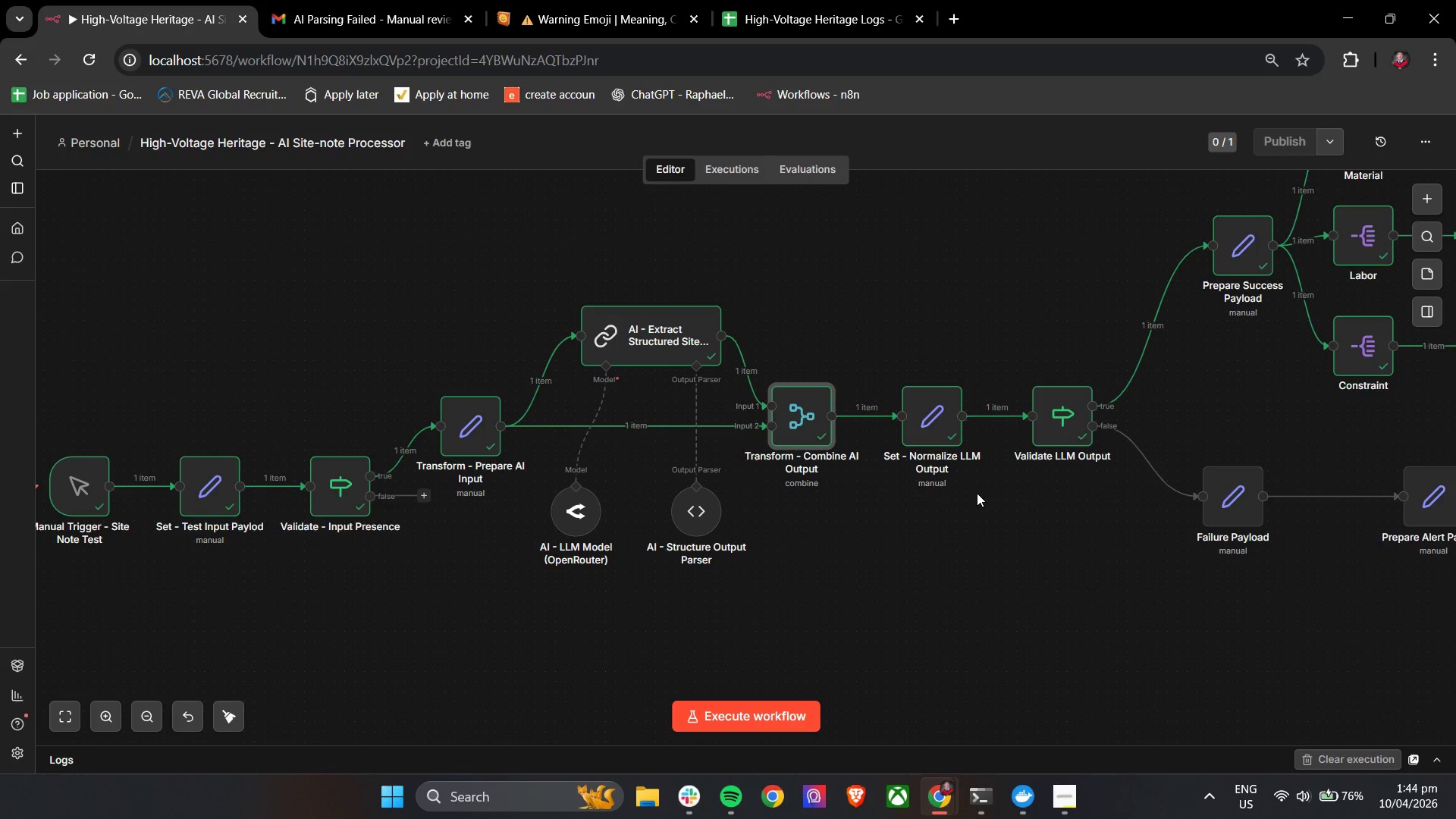 
hold_key(key=ShiftLeft, duration=0.89)
 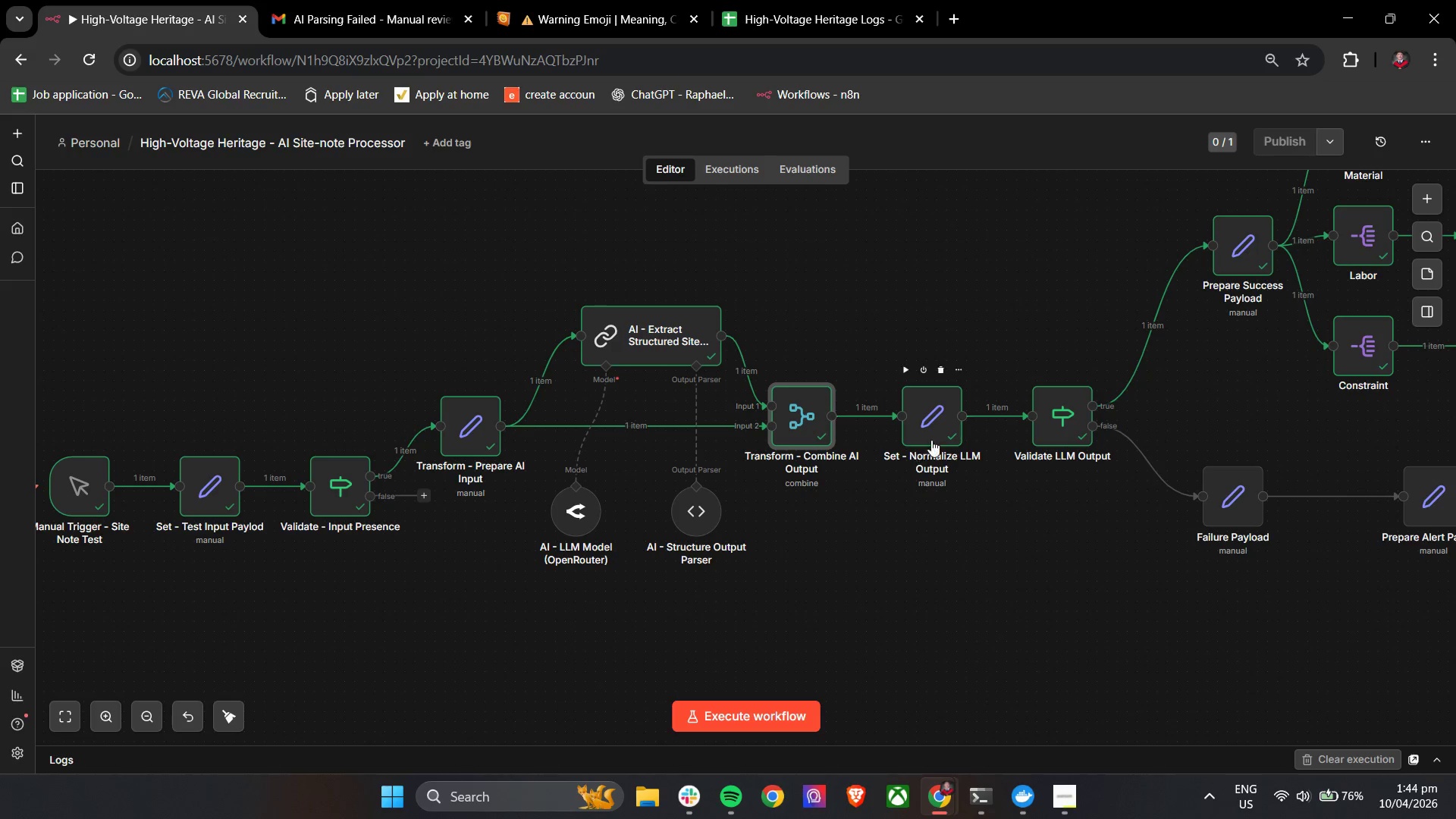 
left_click([937, 429])
 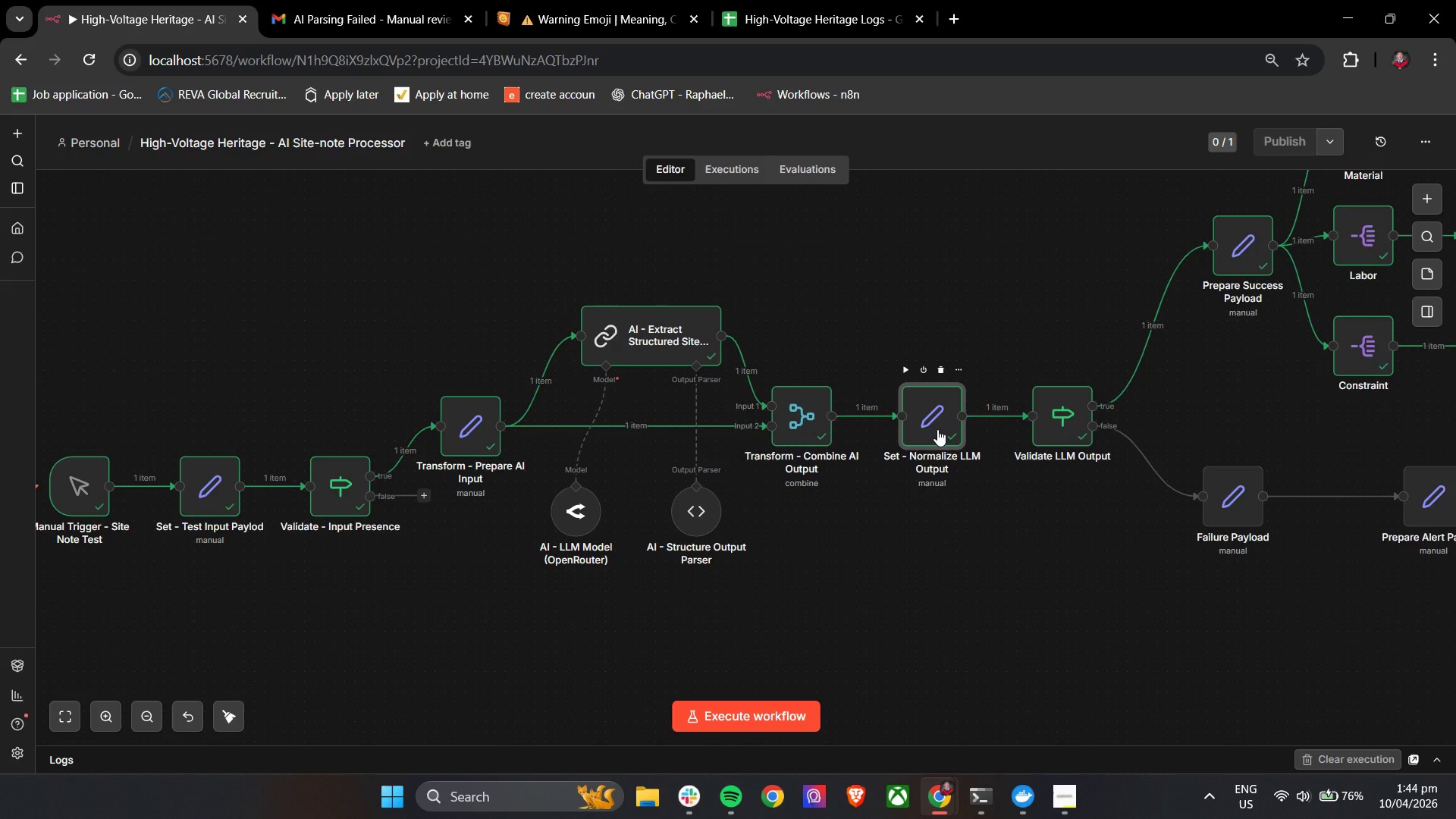 
double_click([939, 427])
 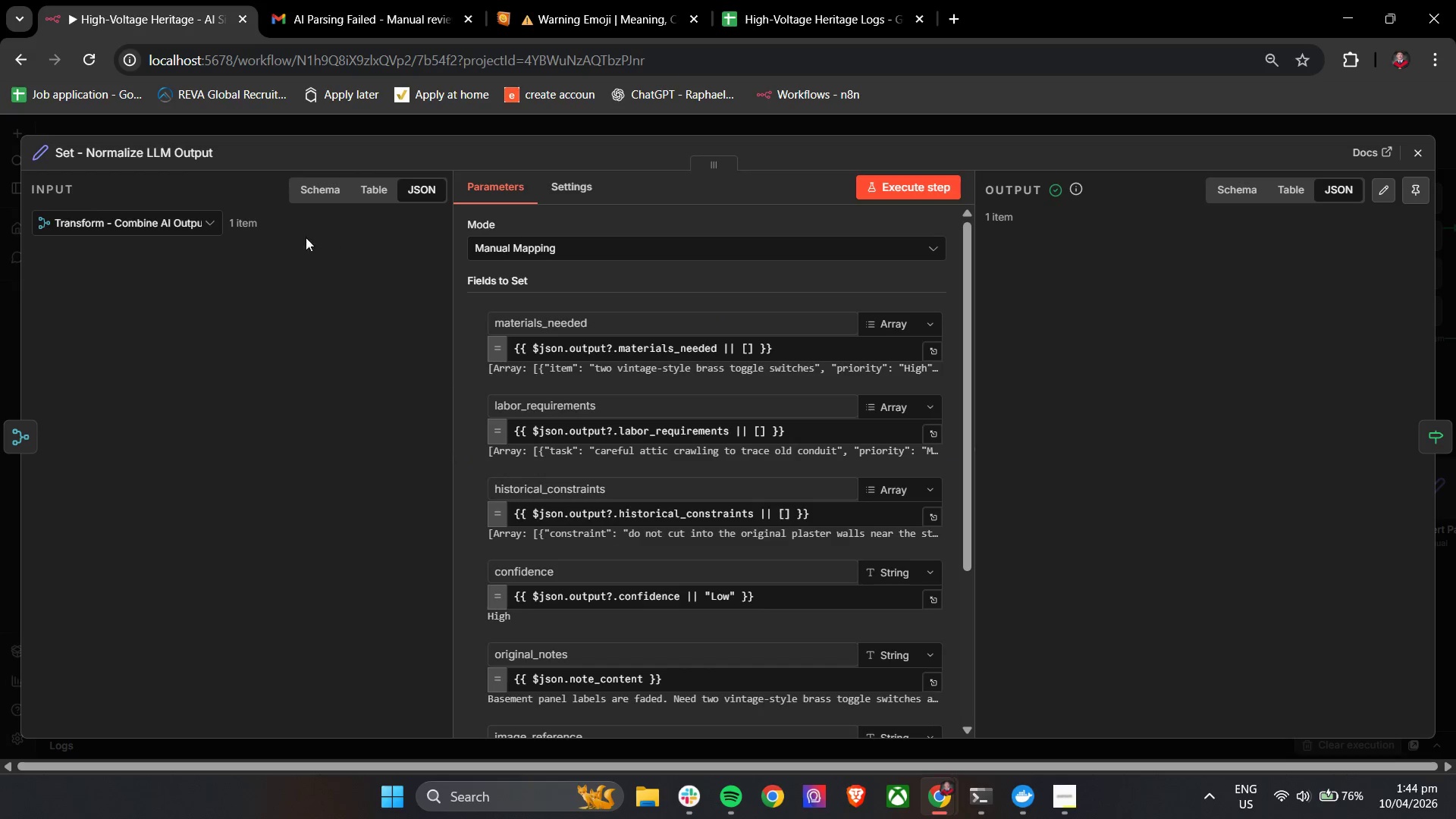 
left_click([155, 156])
 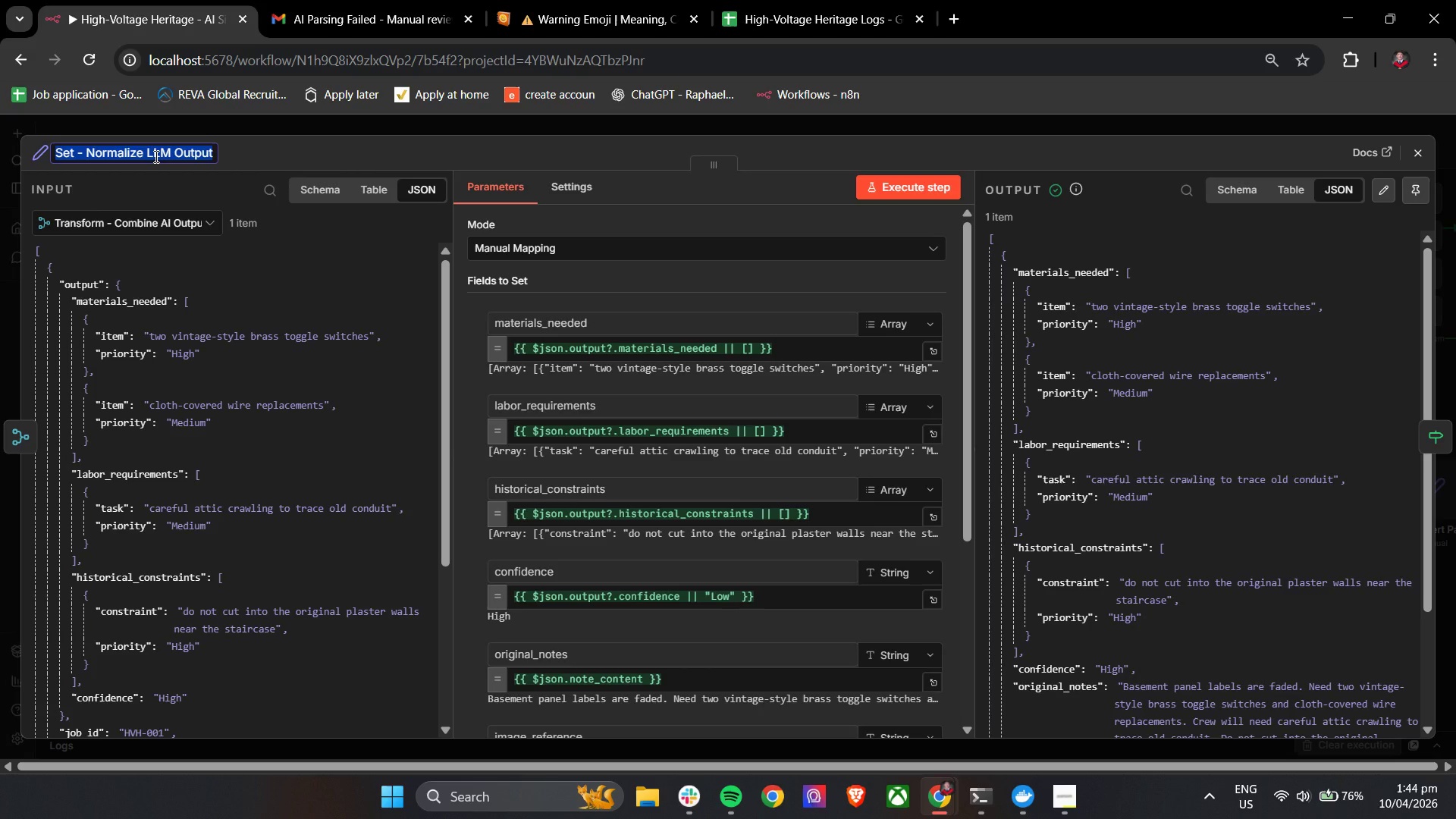 
type(Transform - Normalize AI Response)
 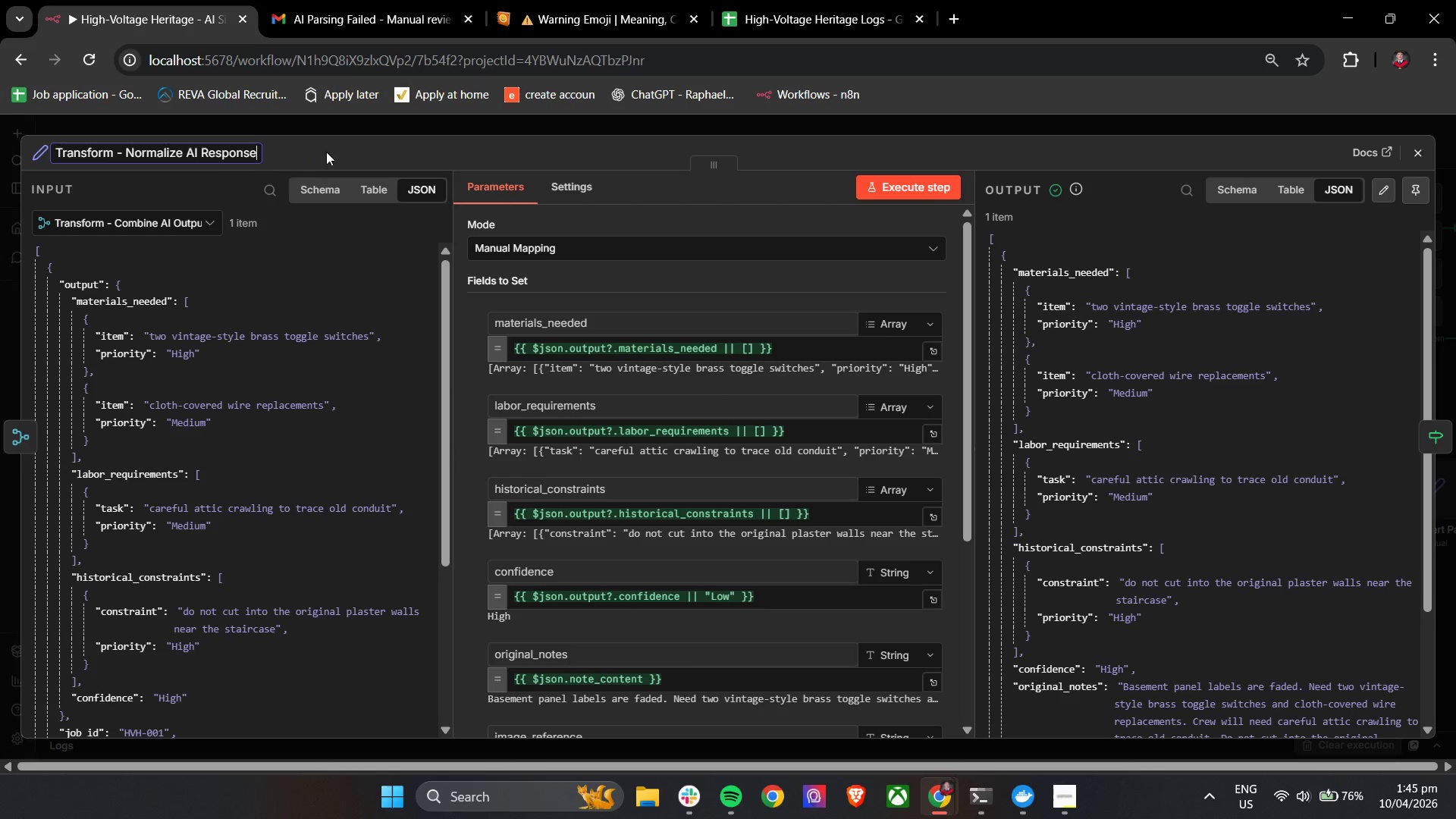 
 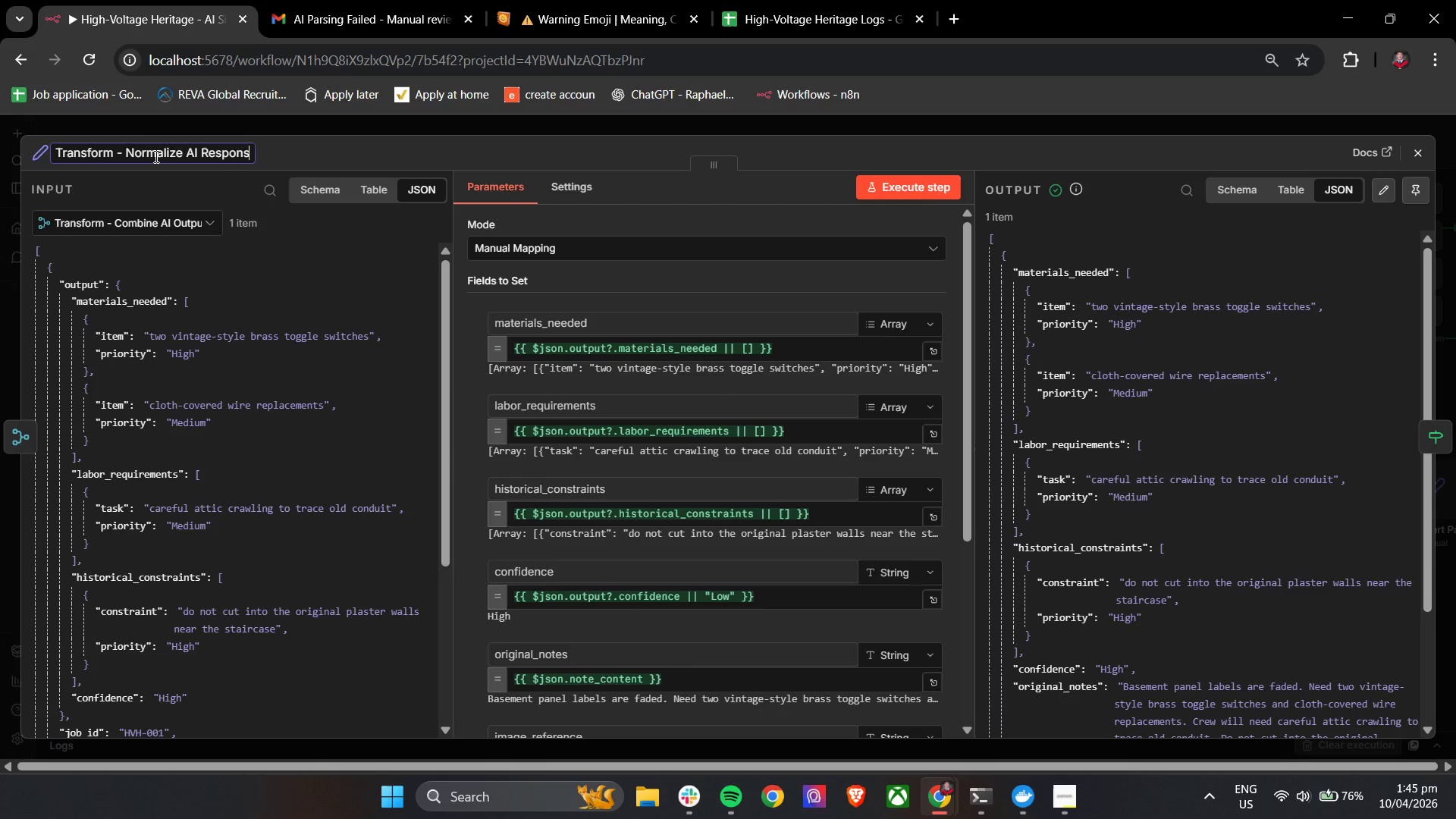 
left_click([331, 149])
 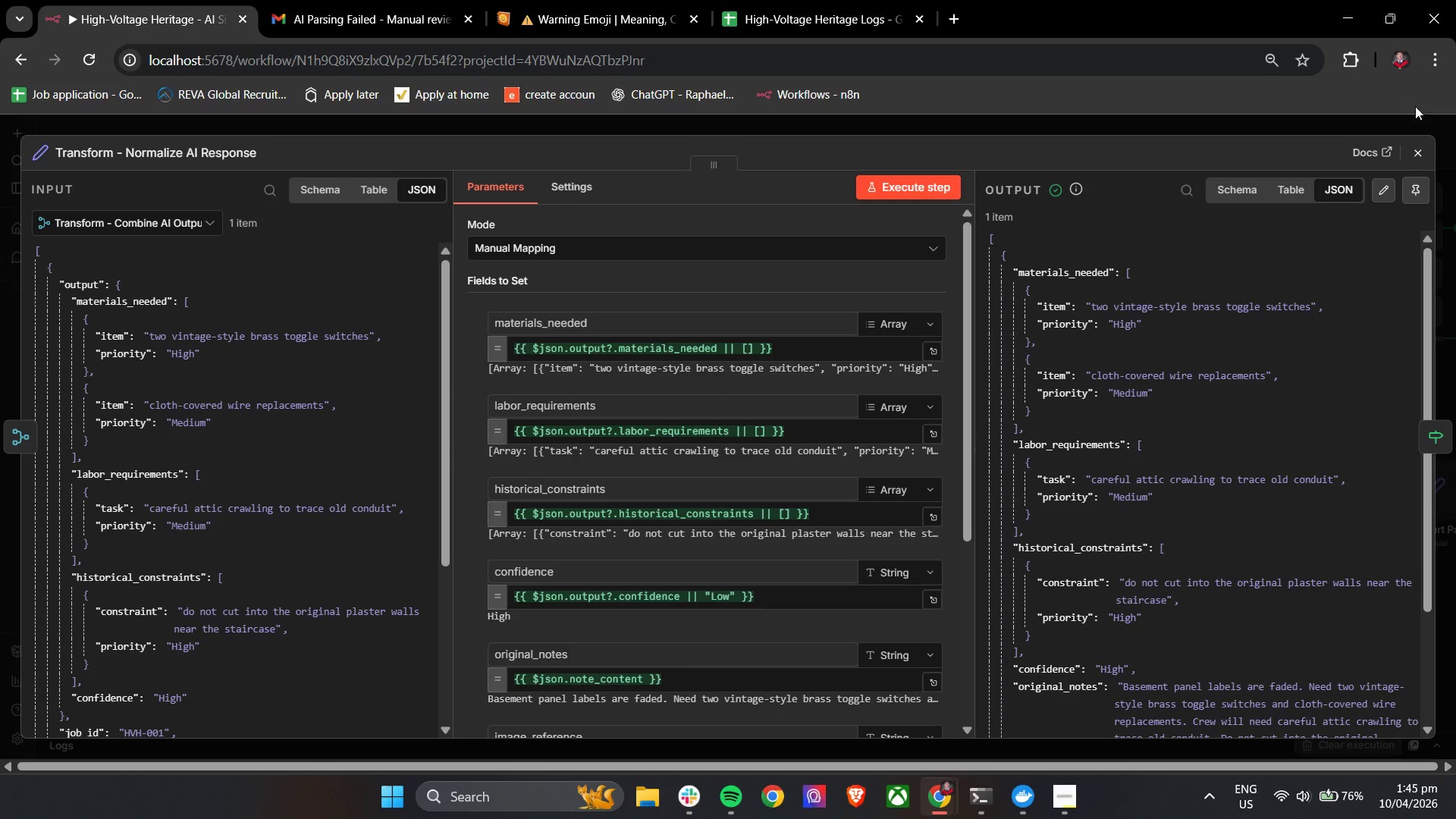 
left_click([1423, 162])
 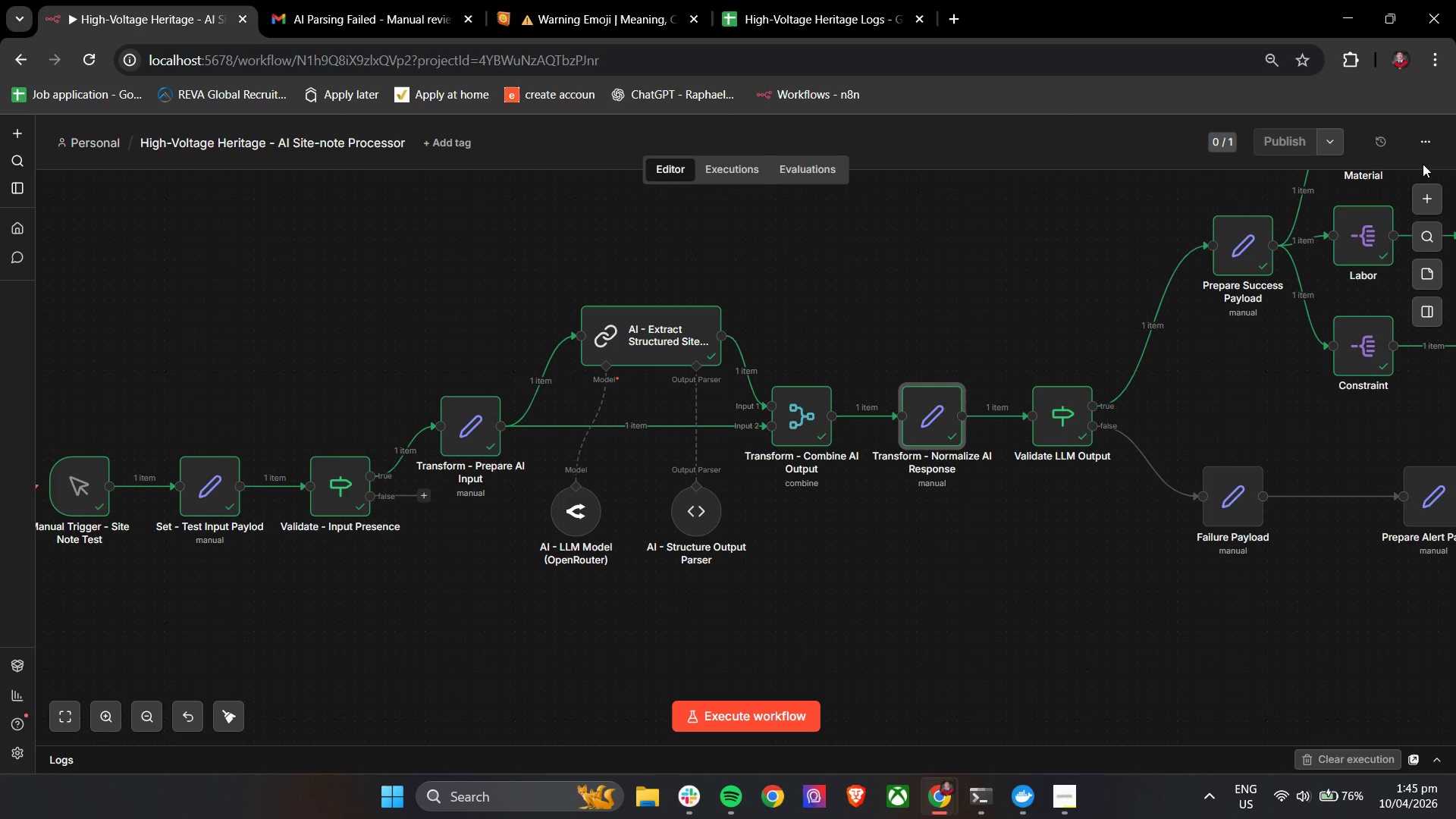 
hold_key(key=ControlLeft, duration=0.81)
left_click_drag(start_coordinate=[1257, 413], to_coordinate=[1180, 403])
 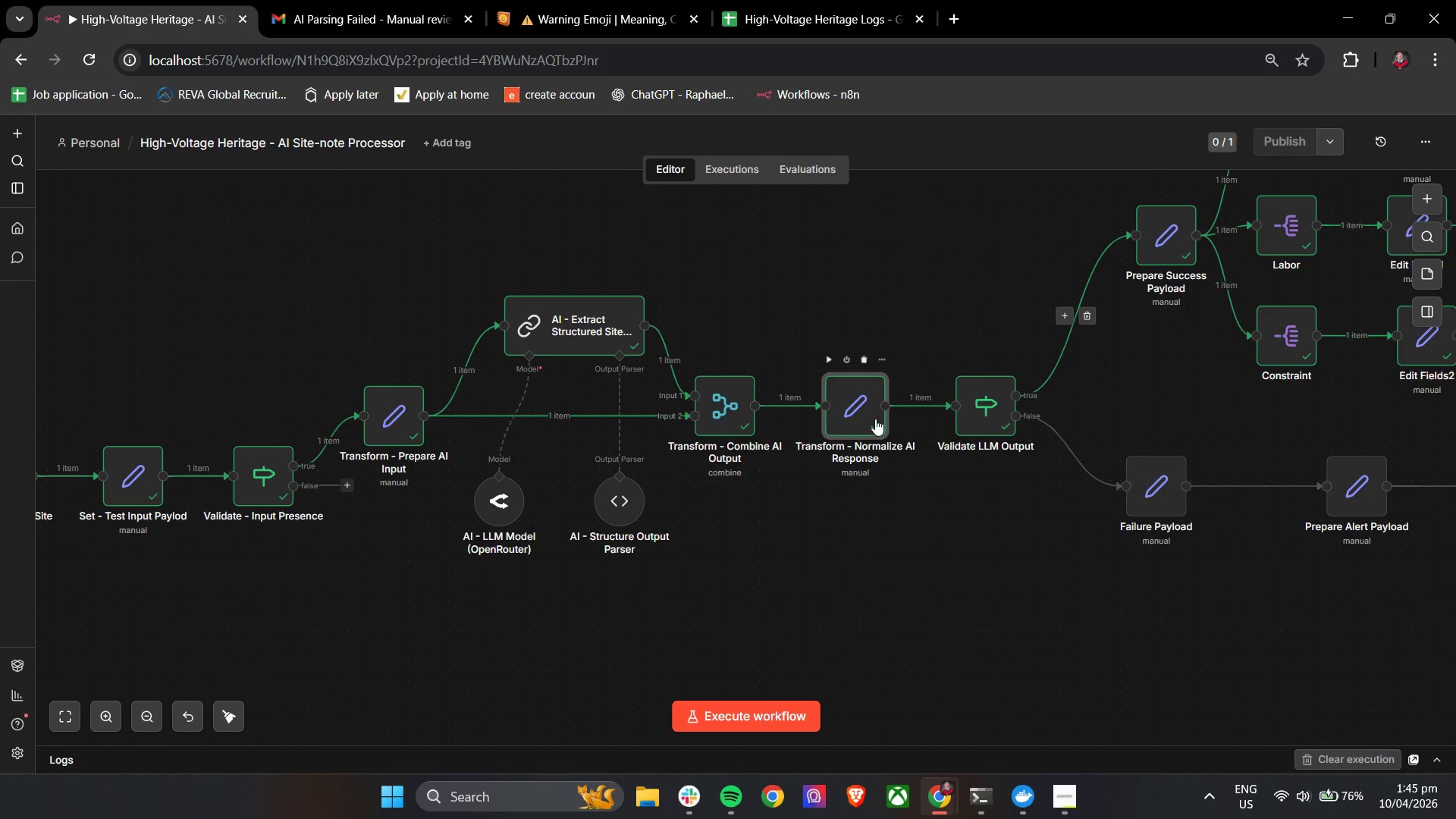 
double_click([974, 415])
 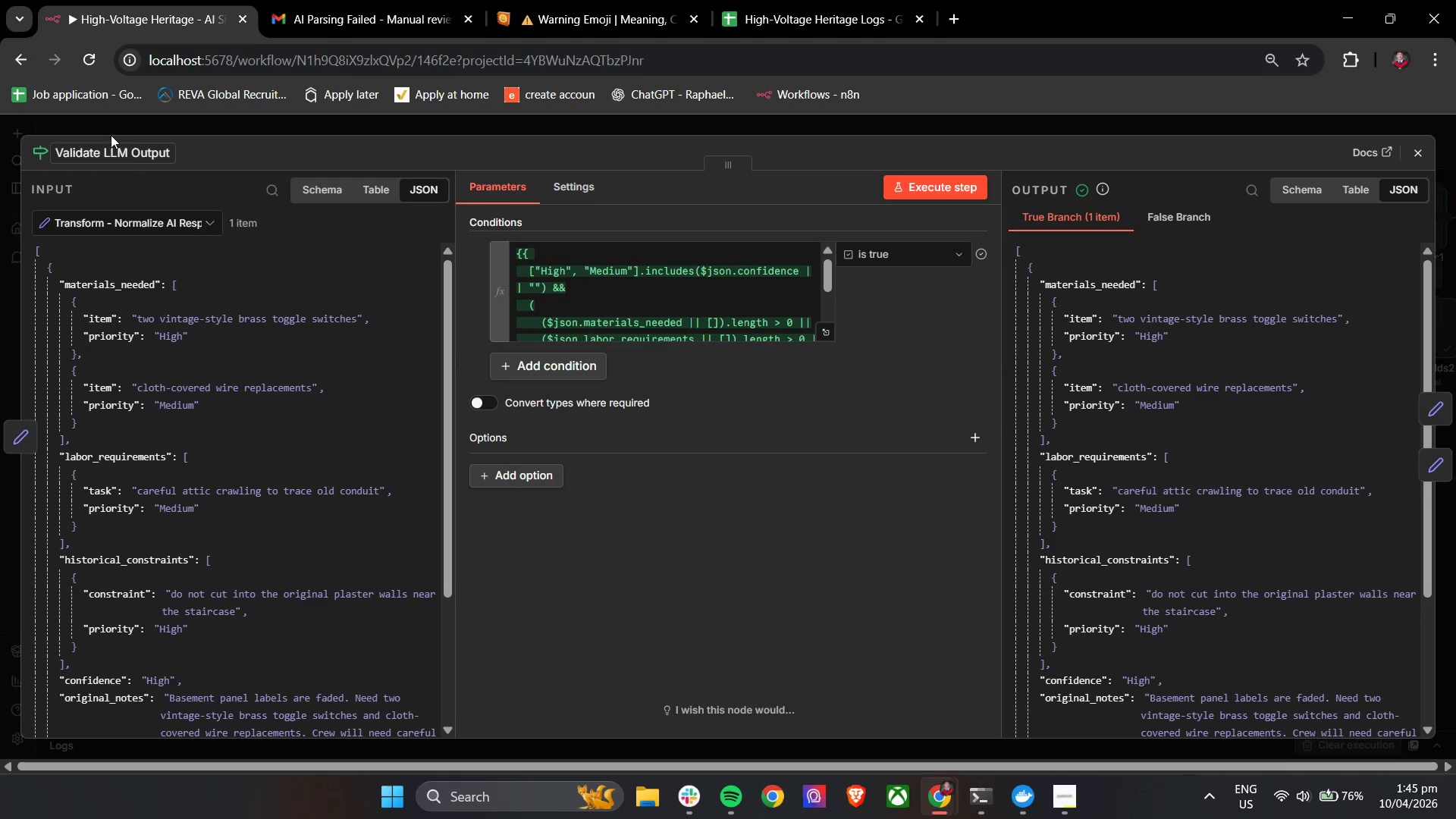 
double_click([111, 144])
 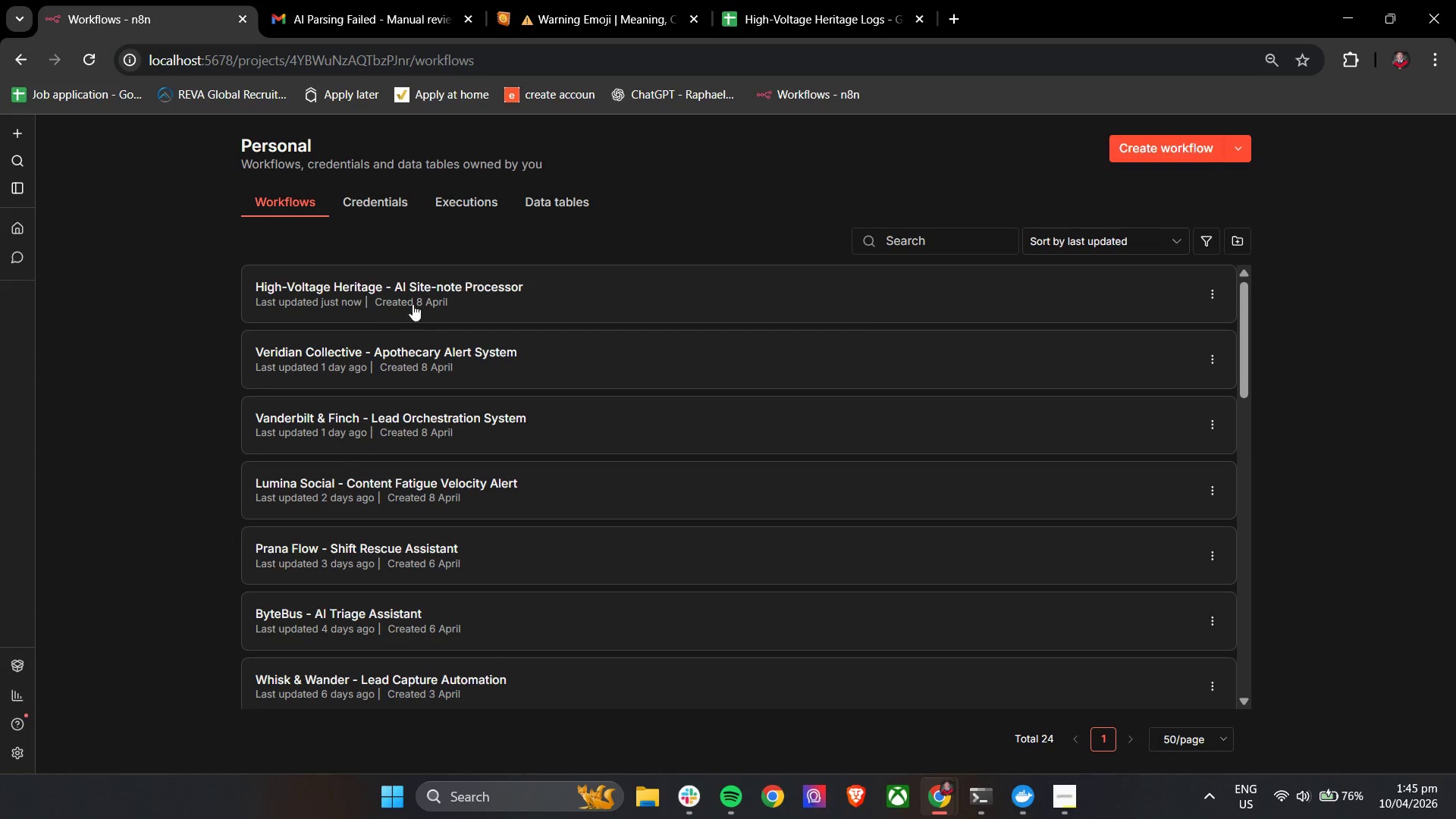 
left_click([394, 300])
 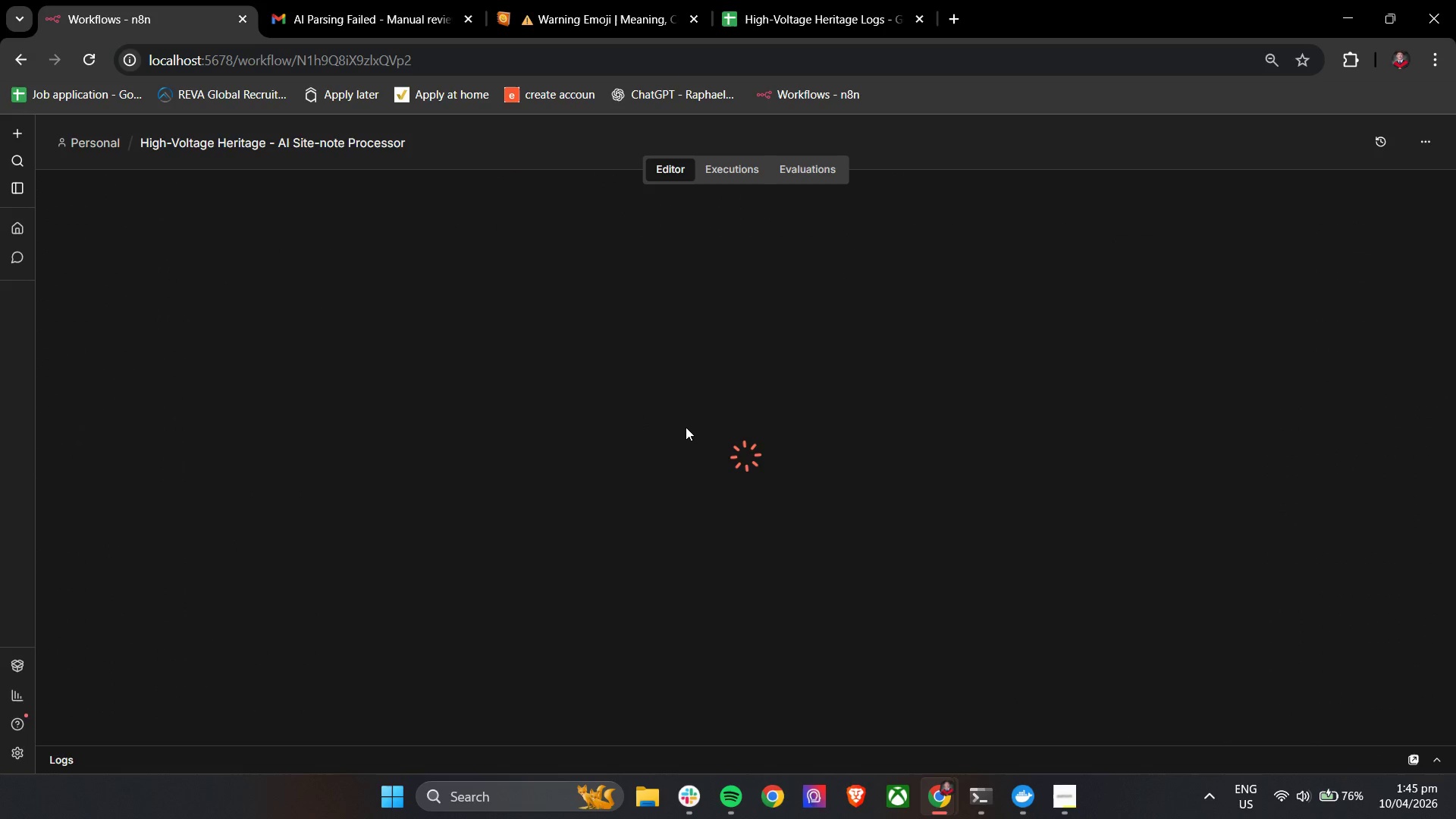 
scroll: coordinate [686, 430], scroll_direction: down, amount: 5.0
 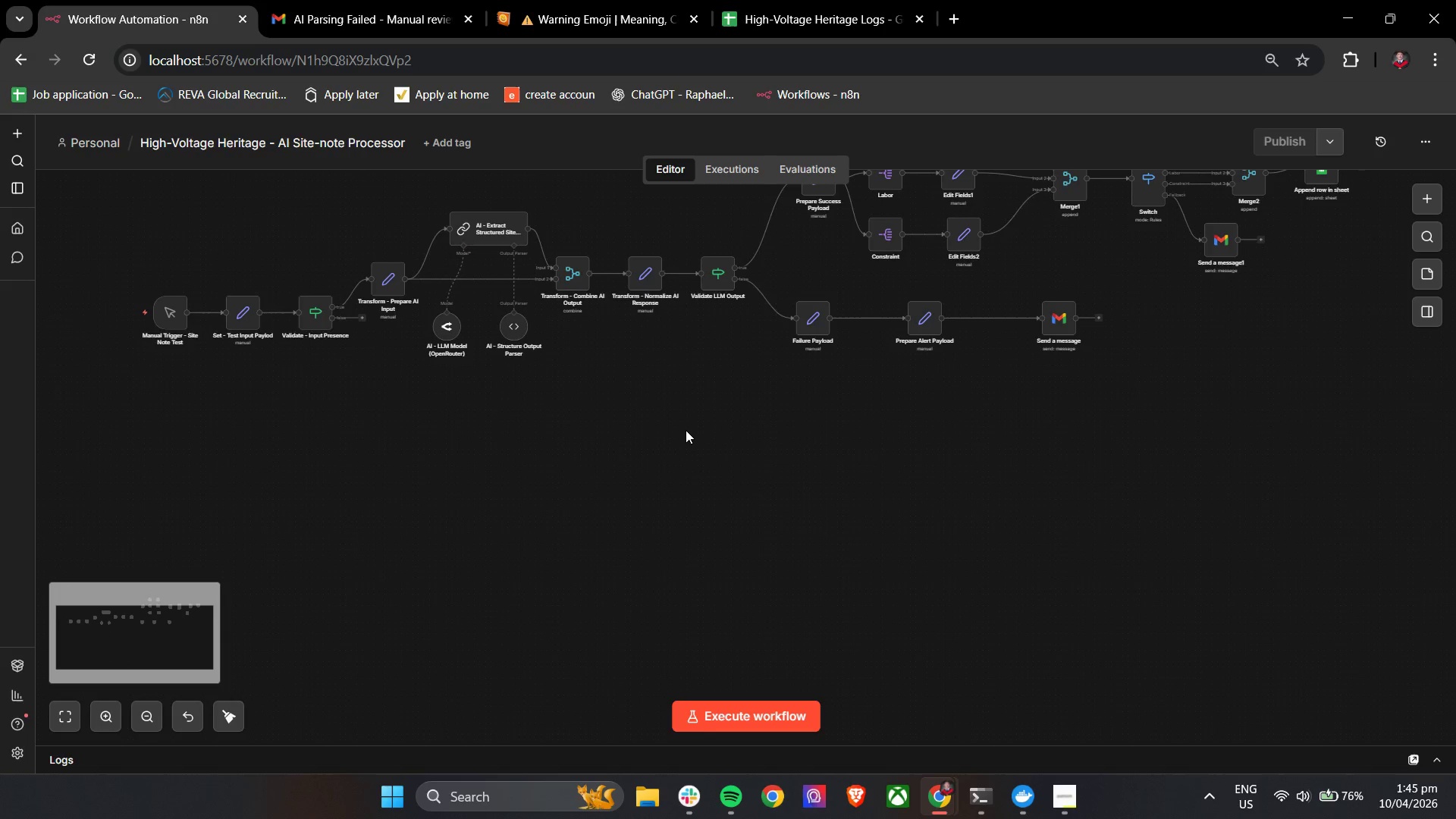 
scroll: coordinate [686, 430], scroll_direction: up, amount: 3.0
 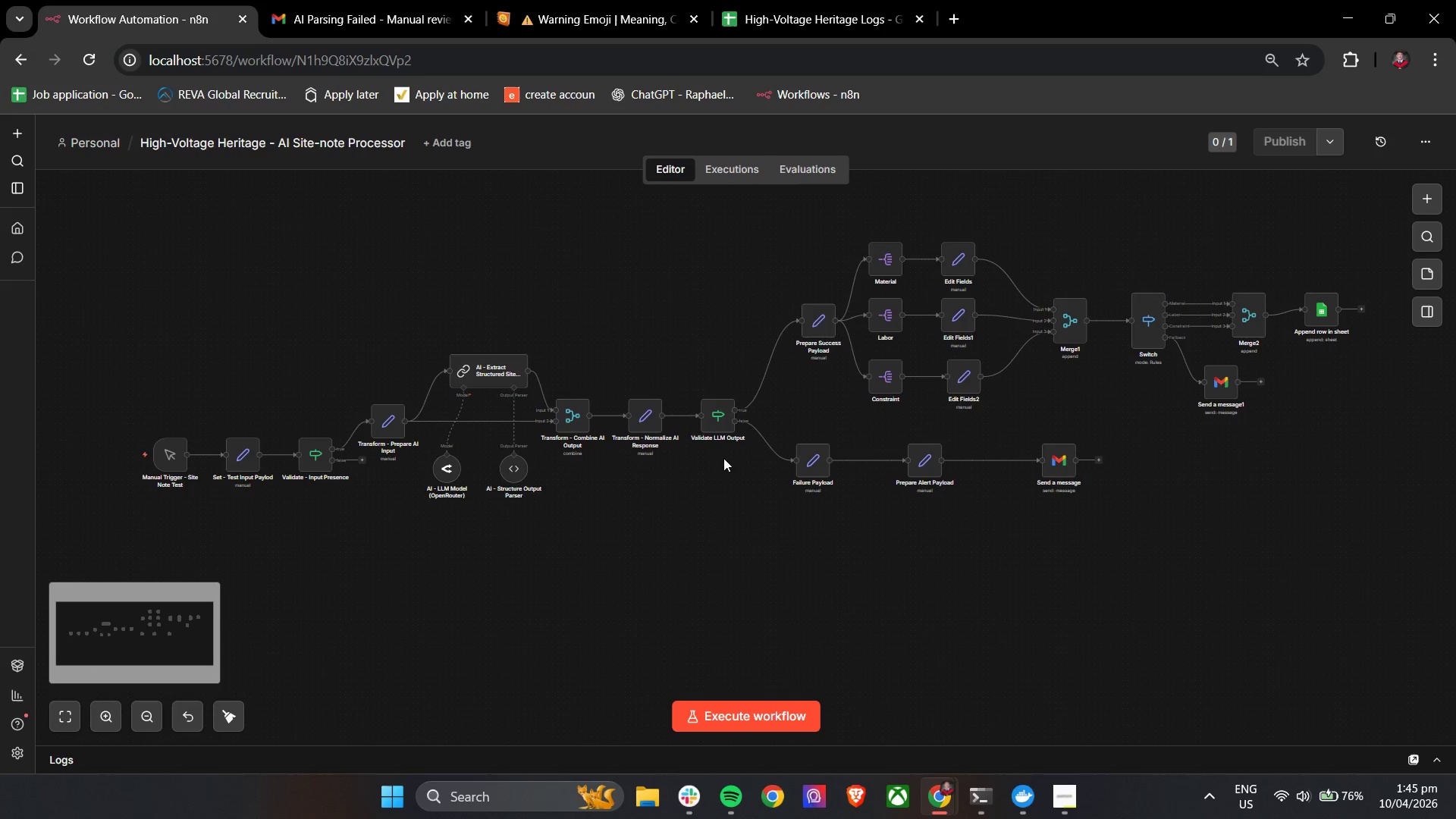 
hold_key(key=ControlLeft, duration=0.89)
scroll: coordinate [723, 460], scroll_direction: up, amount: 6.0
 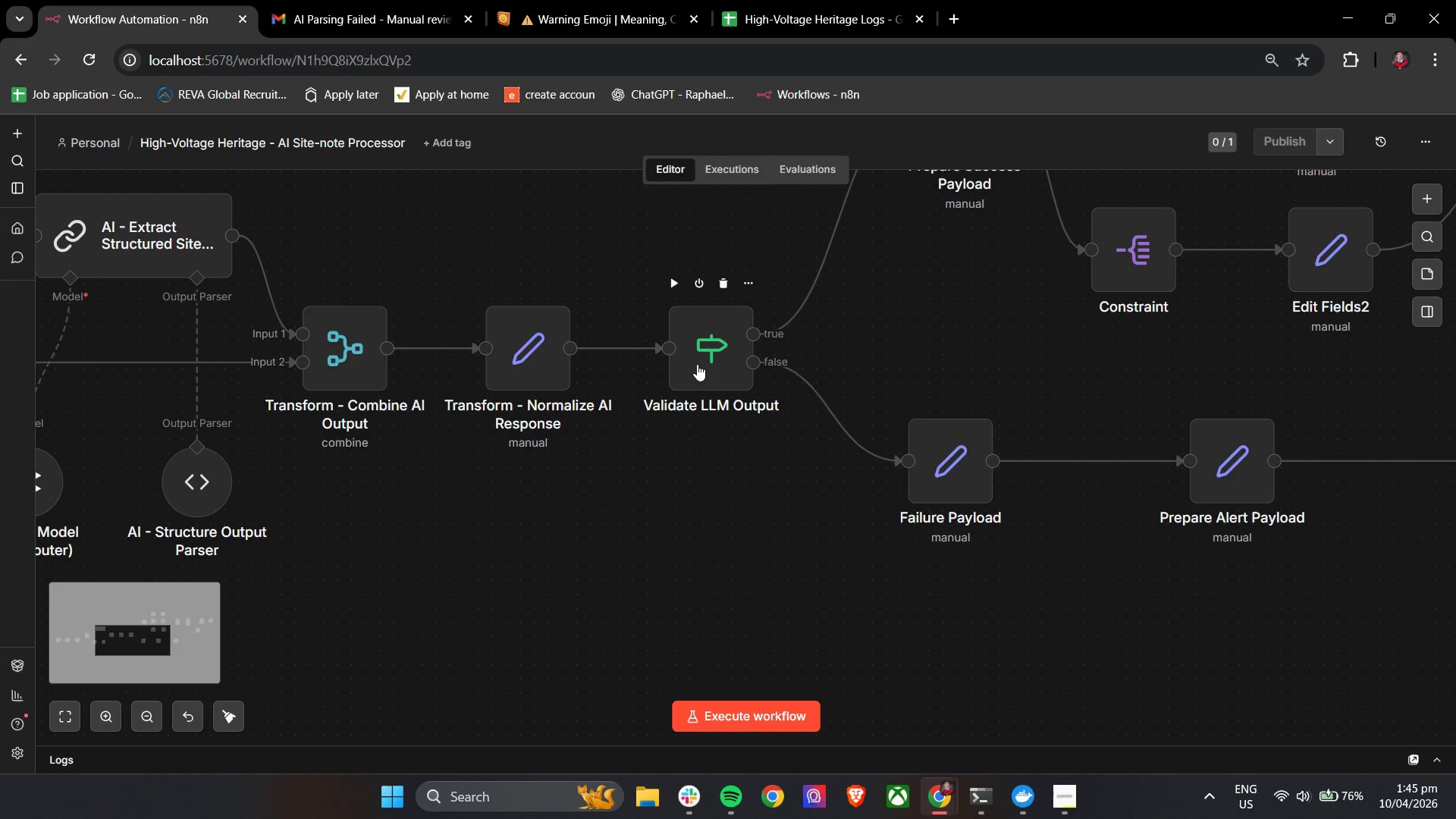 
left_click([697, 364])
 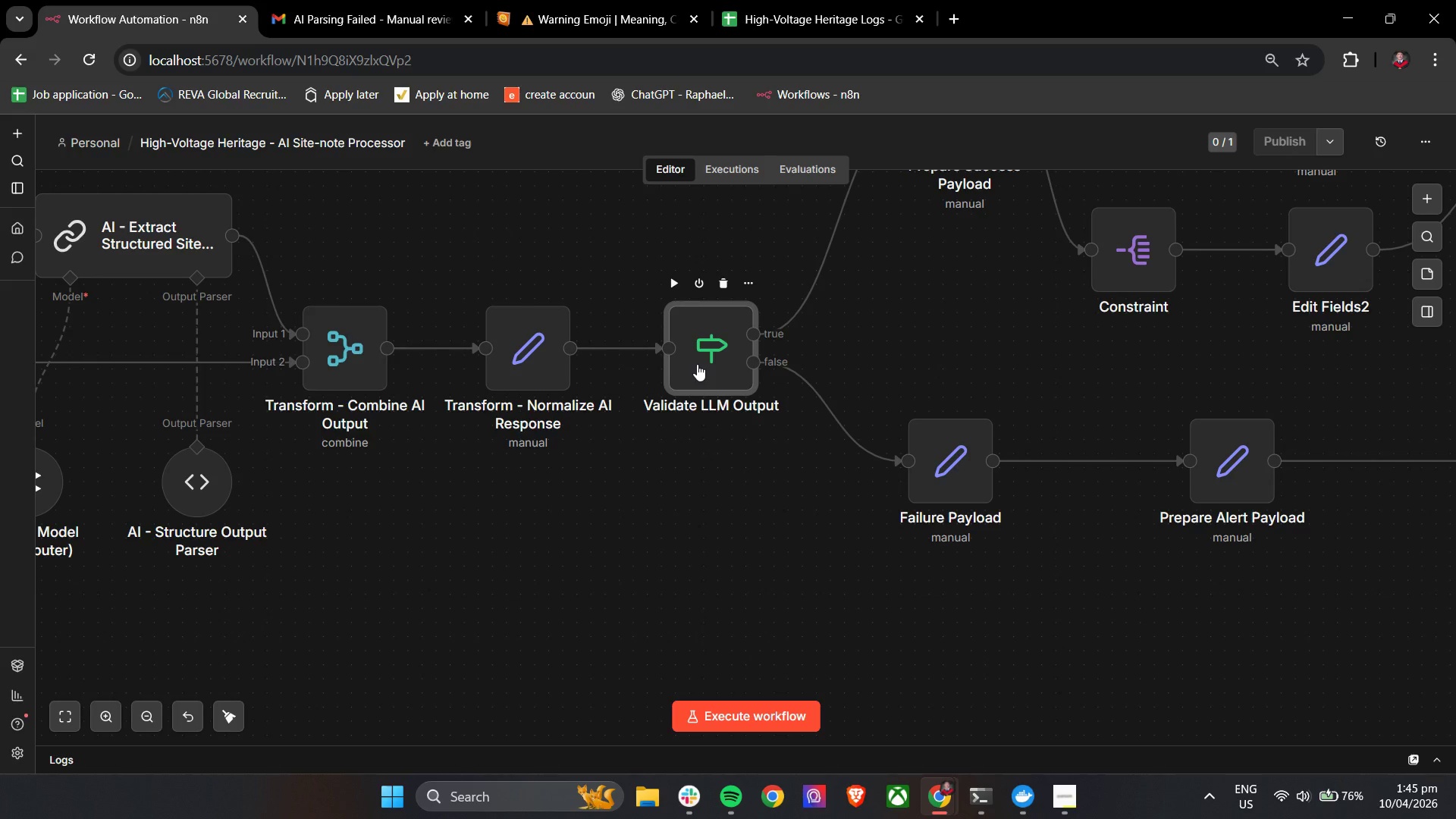 
double_click([697, 364])
 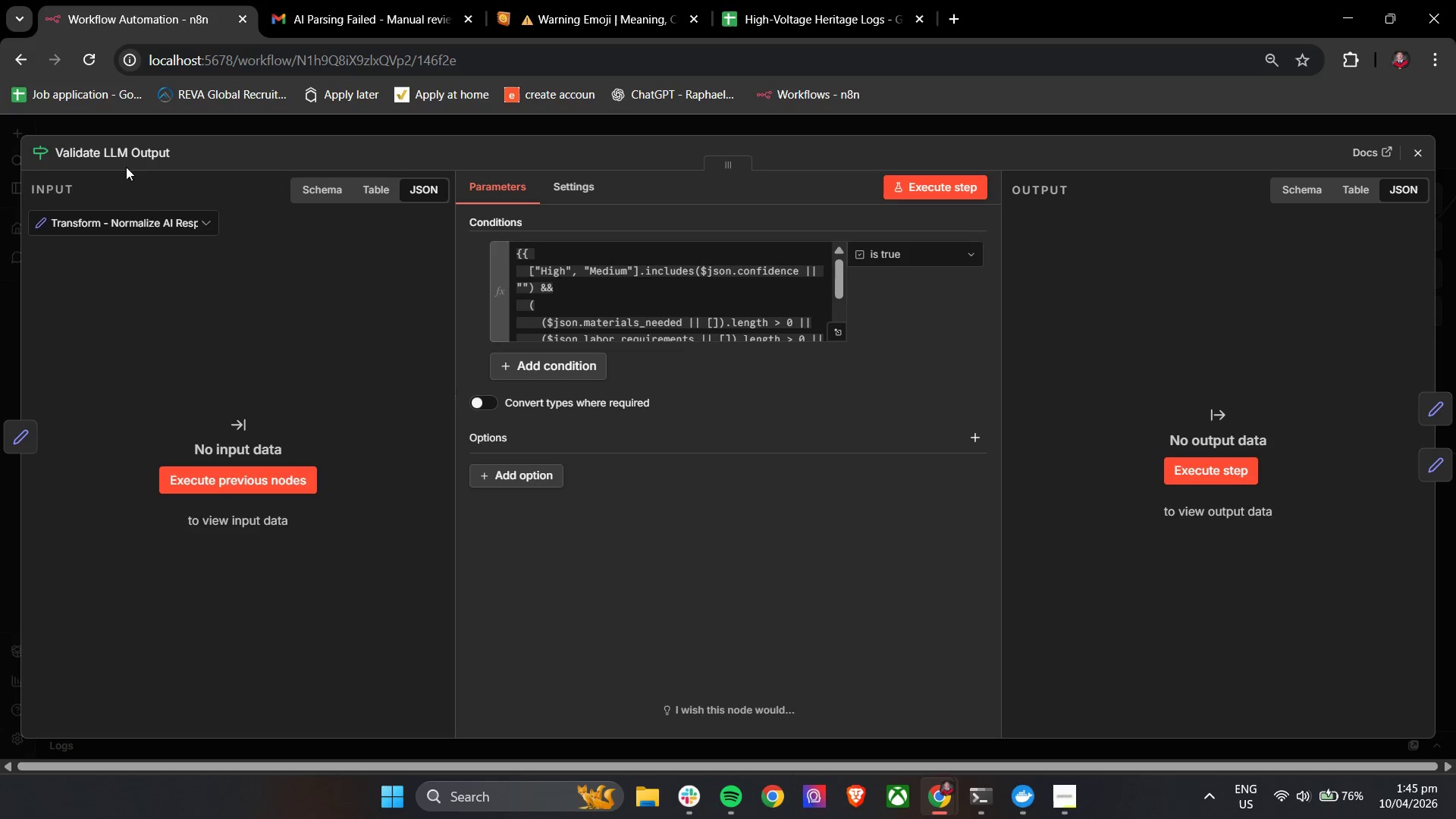 
left_click([124, 155])
 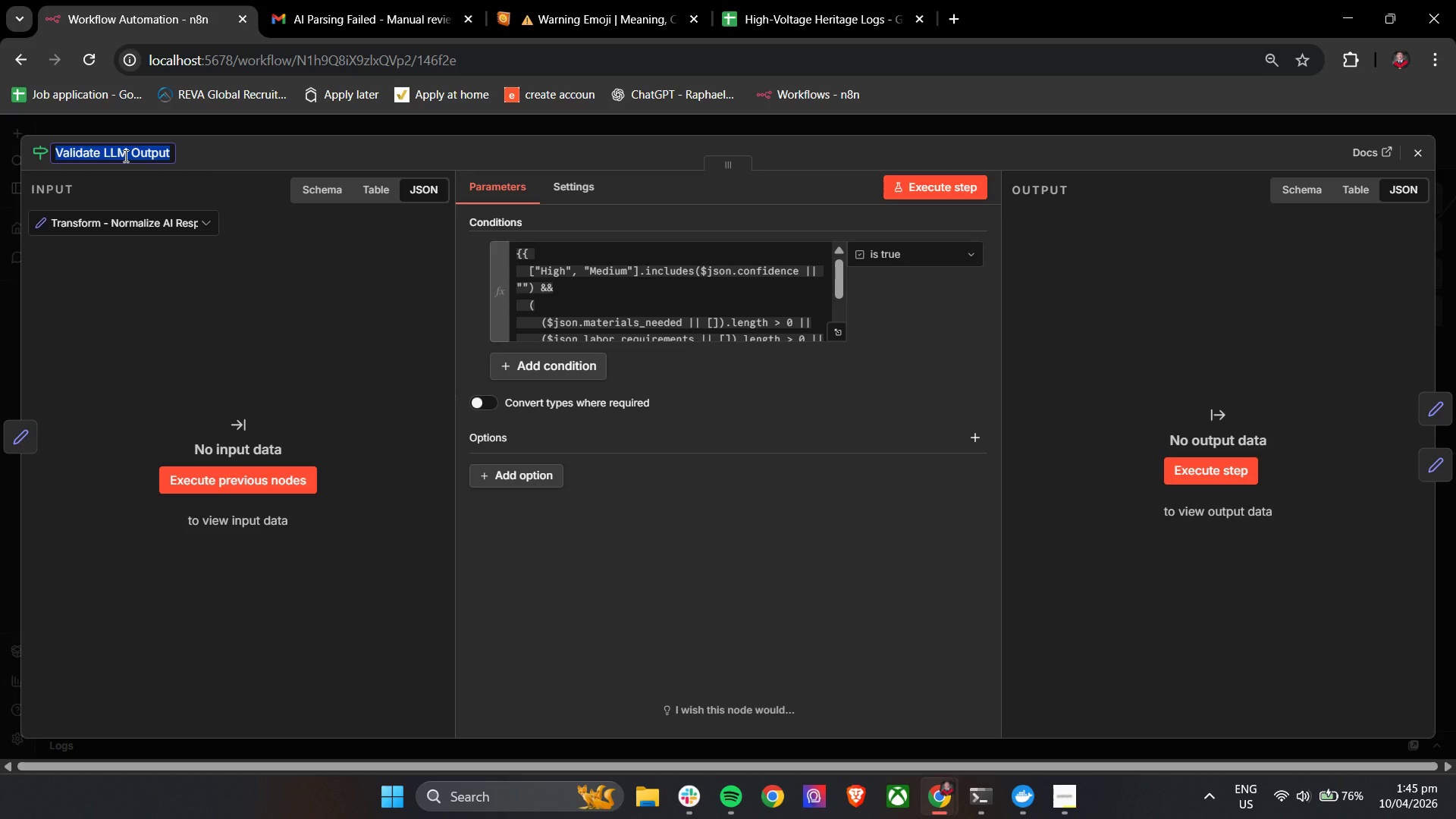 
type(VAlida)
key(Backspace)
key(Backspace)
key(Backspace)
key(Backspace)
key(Backspace)
type(alidate - AI Oup)
key(Backspace)
type(tput Quality)
 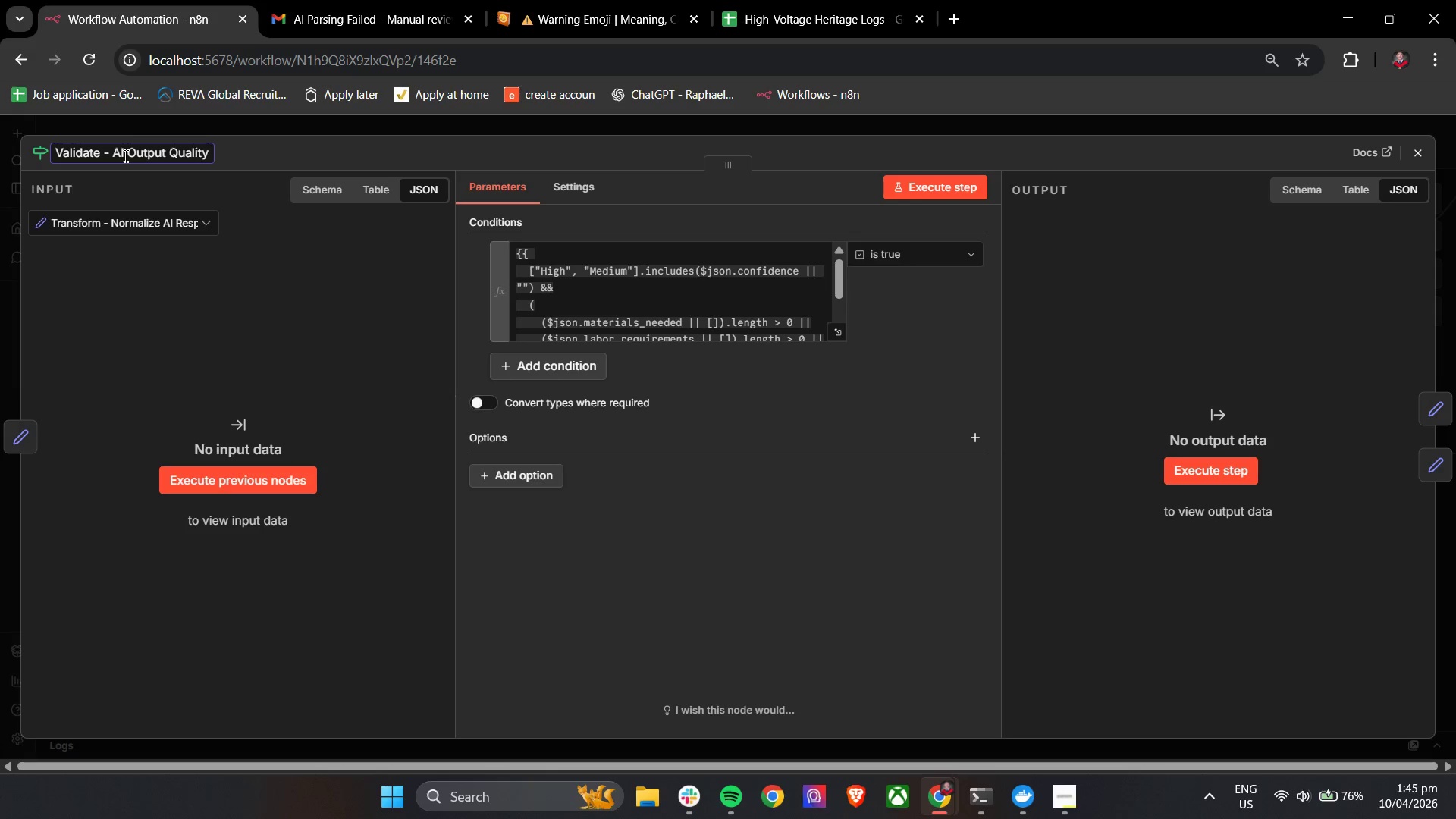 
left_click([309, 162])
 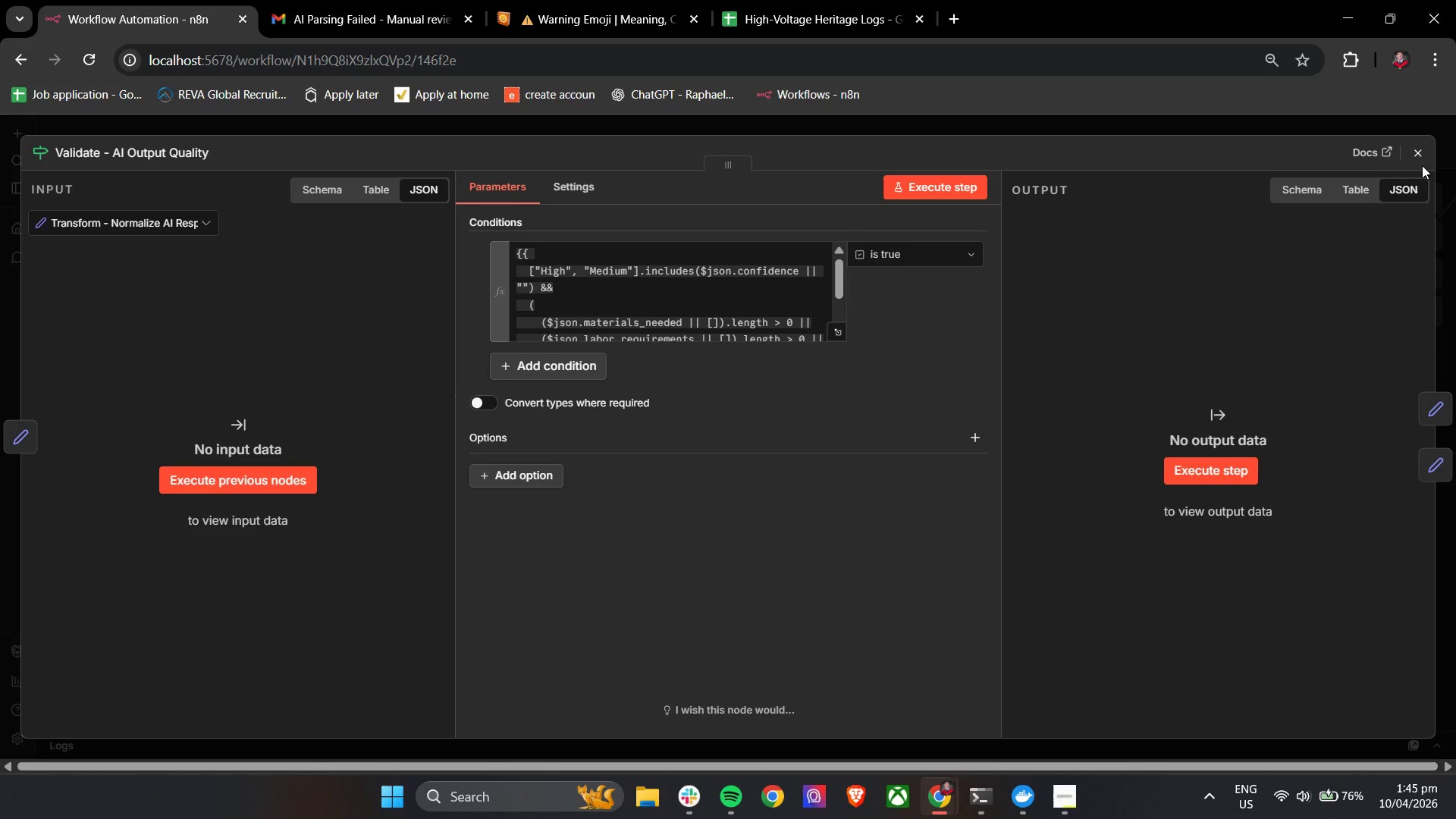 
double_click([1421, 154])
 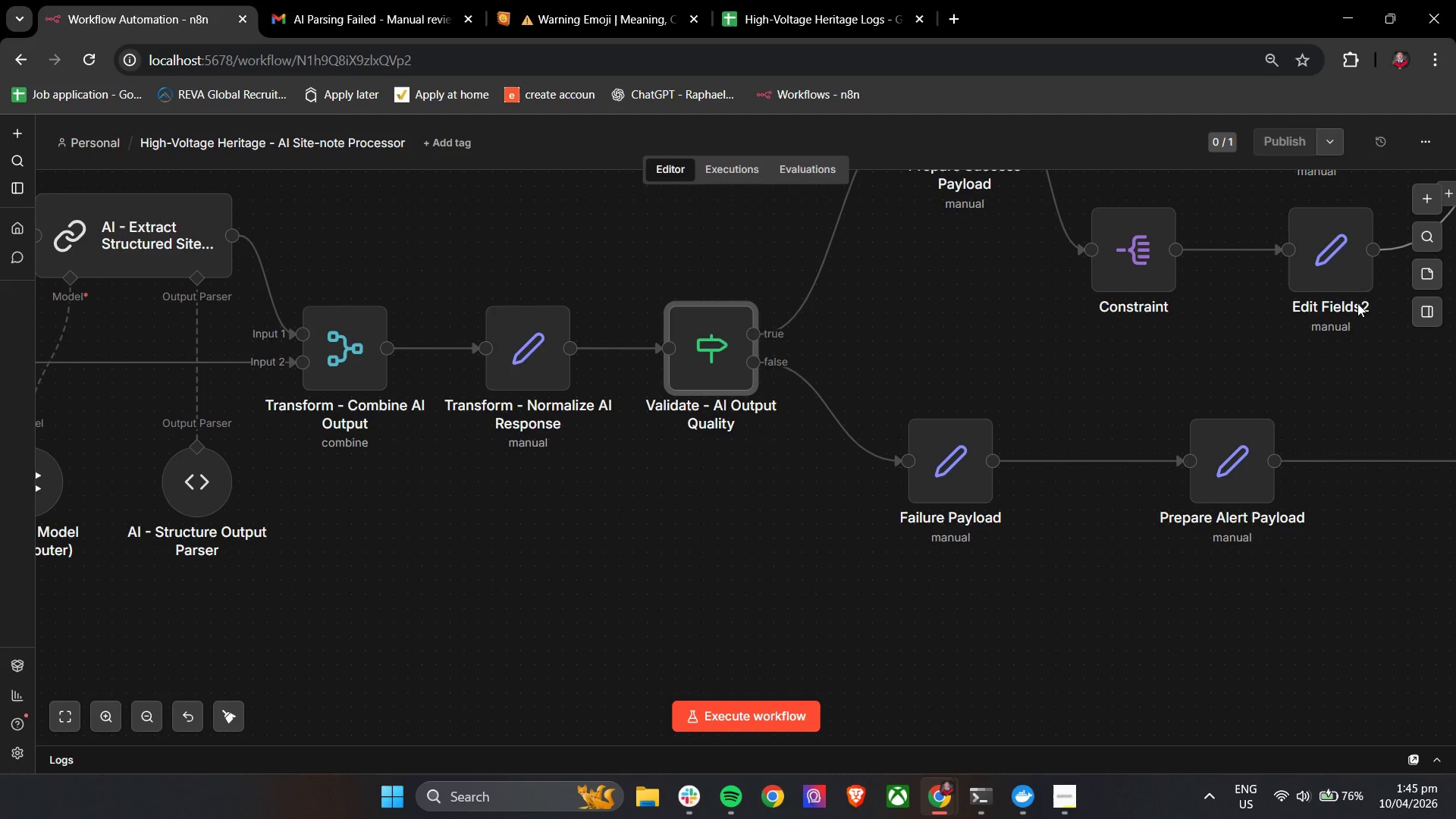 
hold_key(key=ControlLeft, duration=0.45)
 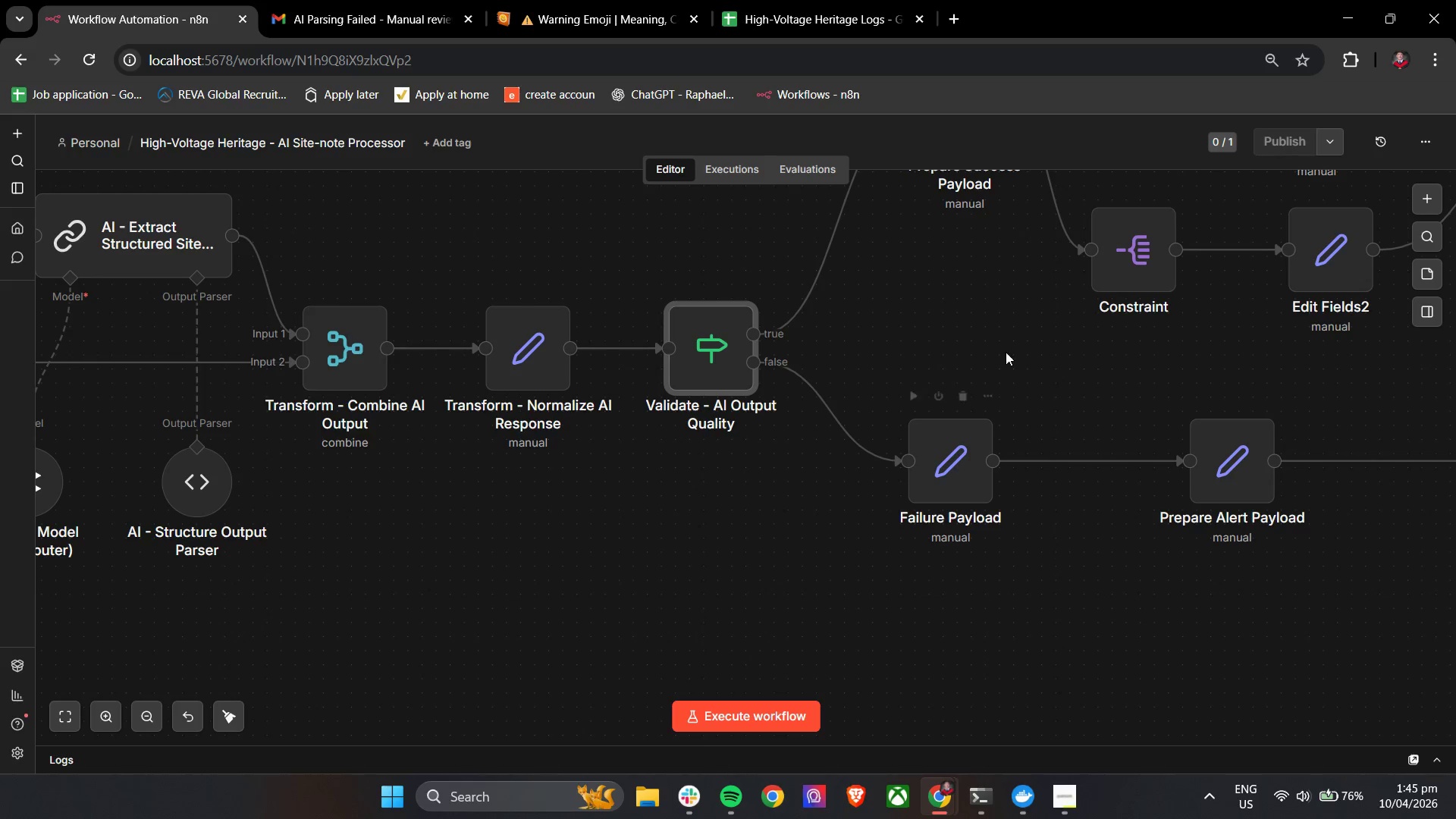 
double_click([945, 462])
 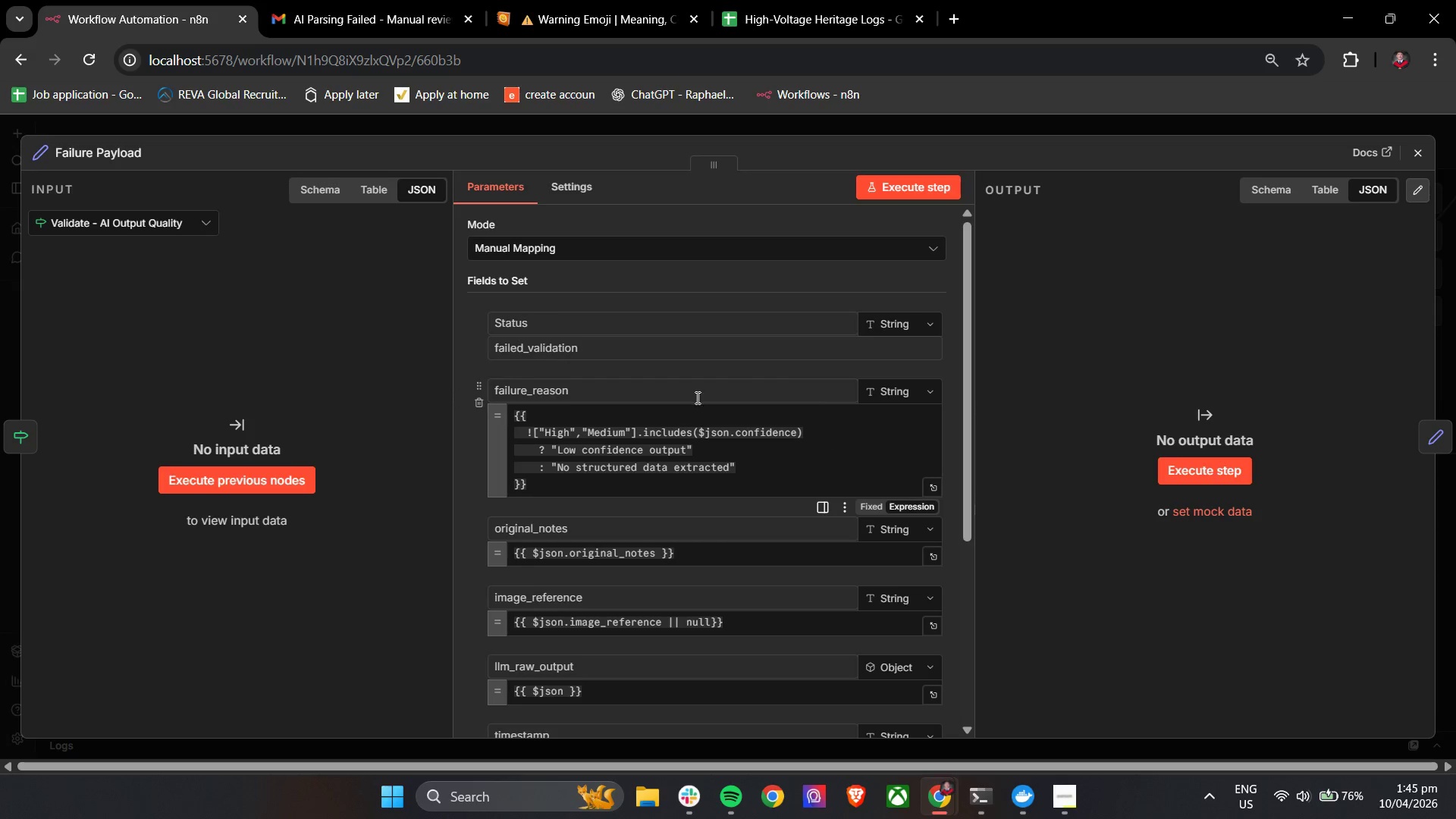 
left_click([102, 146])
 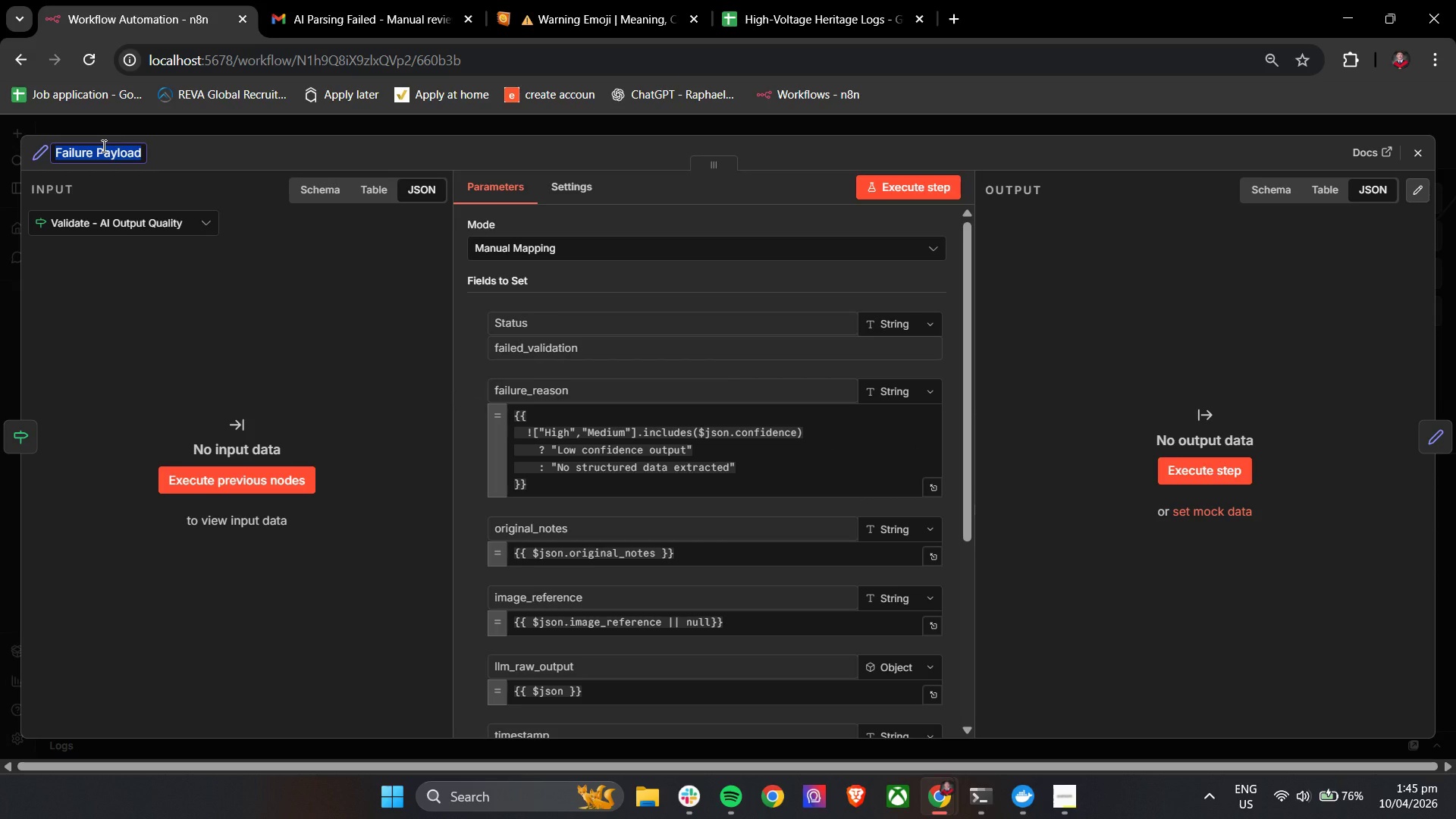 
type(Error - Build Failure payloa)
key(Backspace)
key(Backspace)
key(Backspace)
key(Backspace)
key(Backspace)
key(Backspace)
type(payload)
 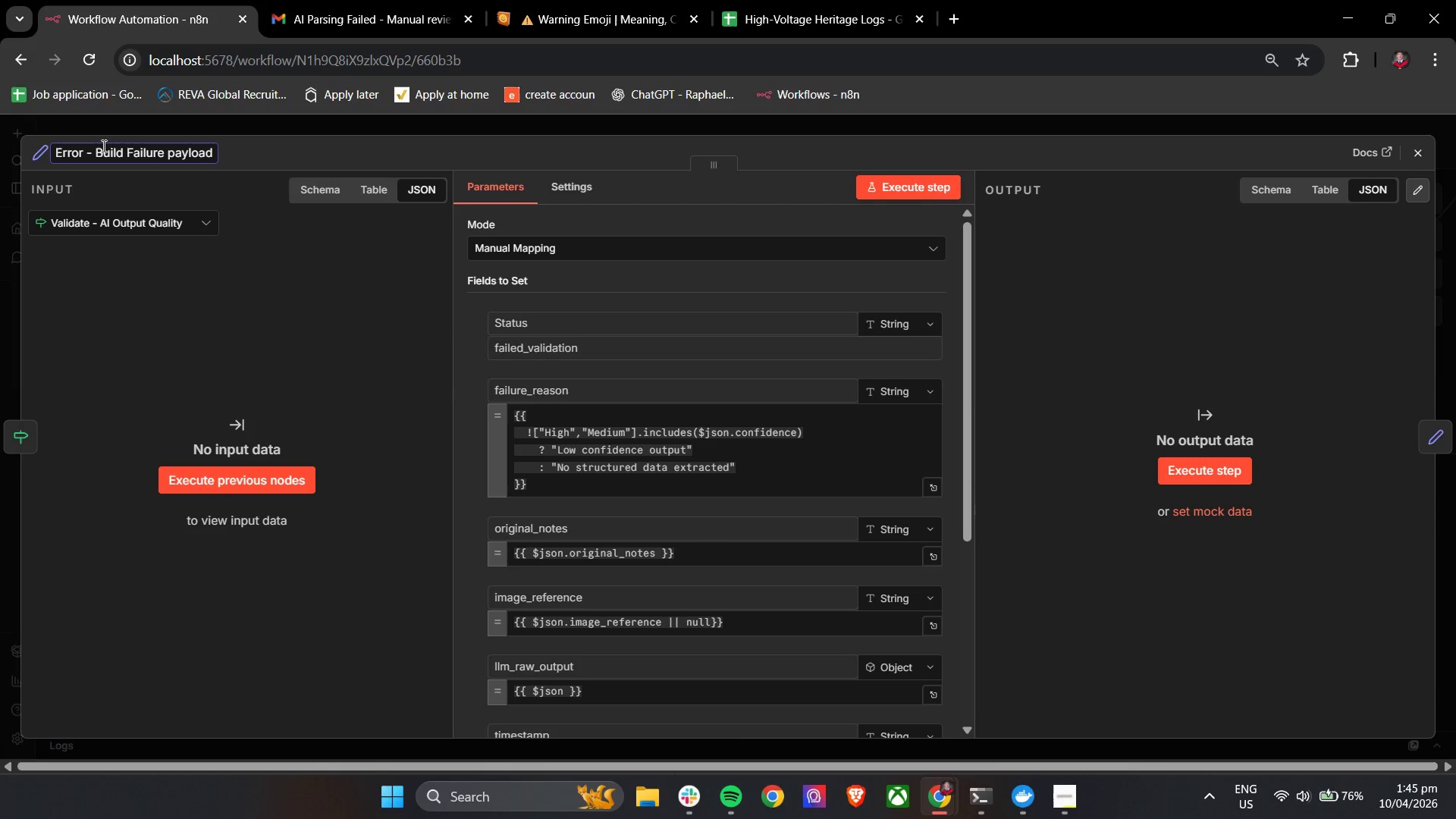 
key(ArrowLeft)
 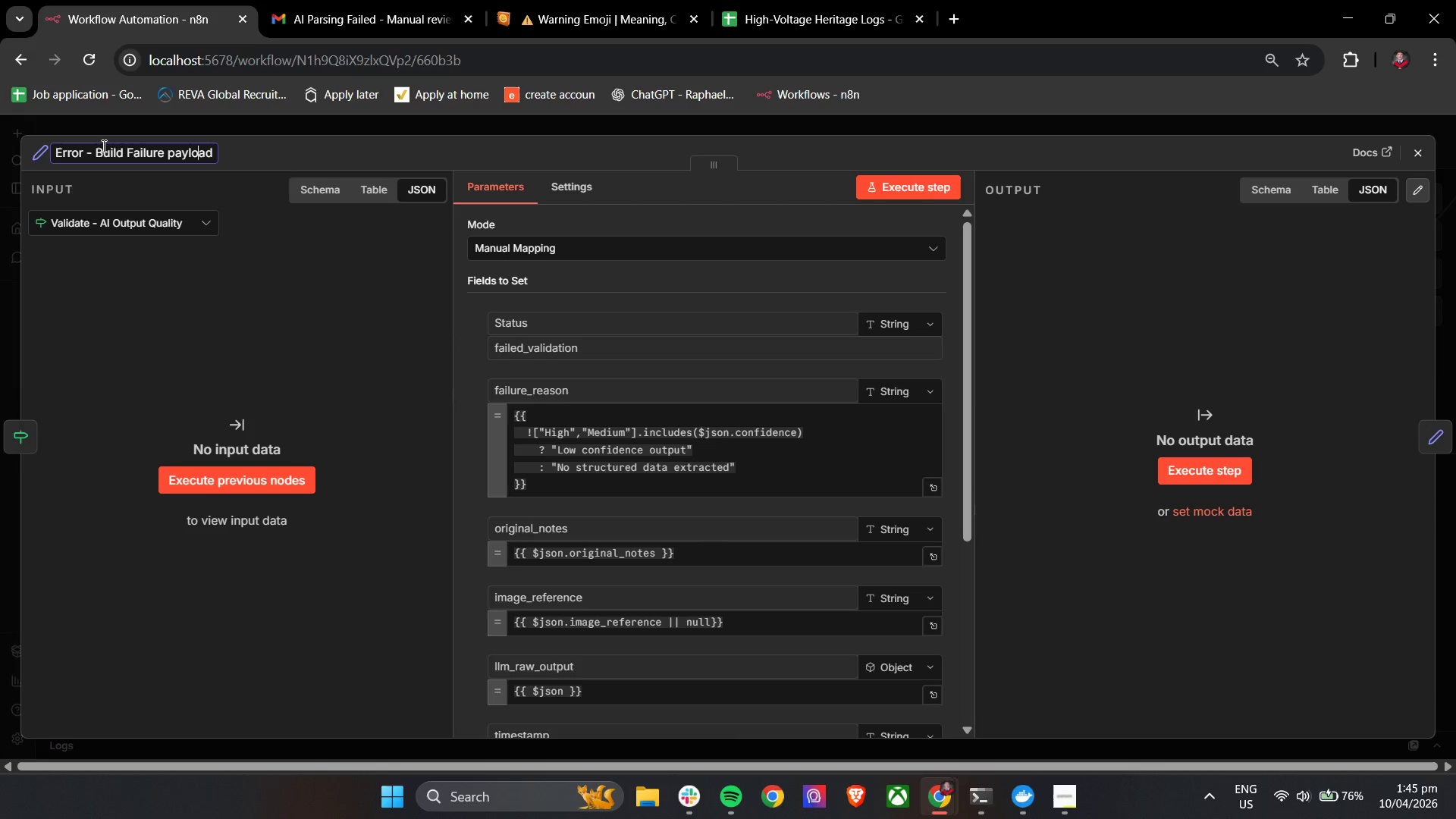 
key(ArrowLeft)
 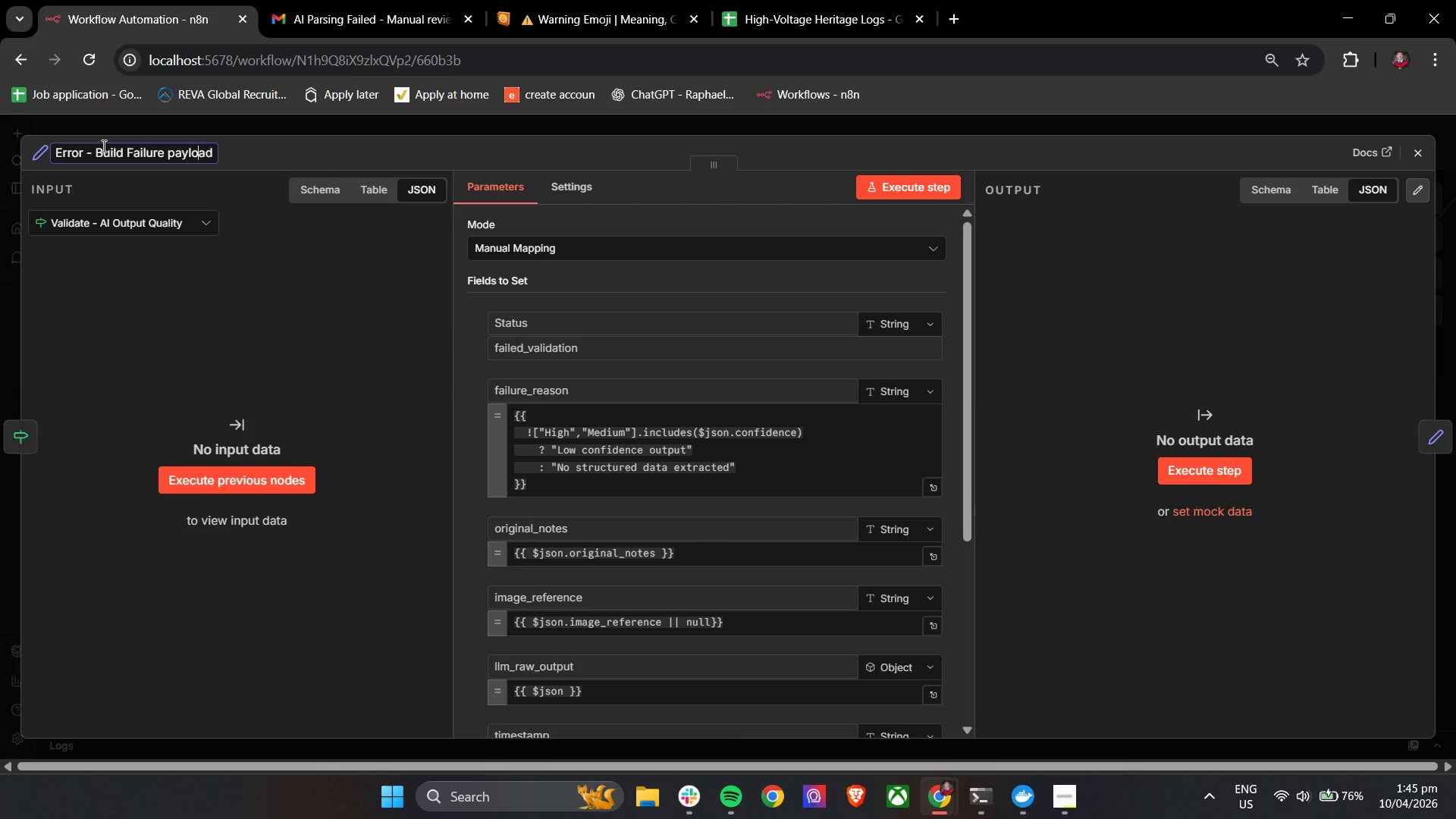 
key(ArrowLeft)
 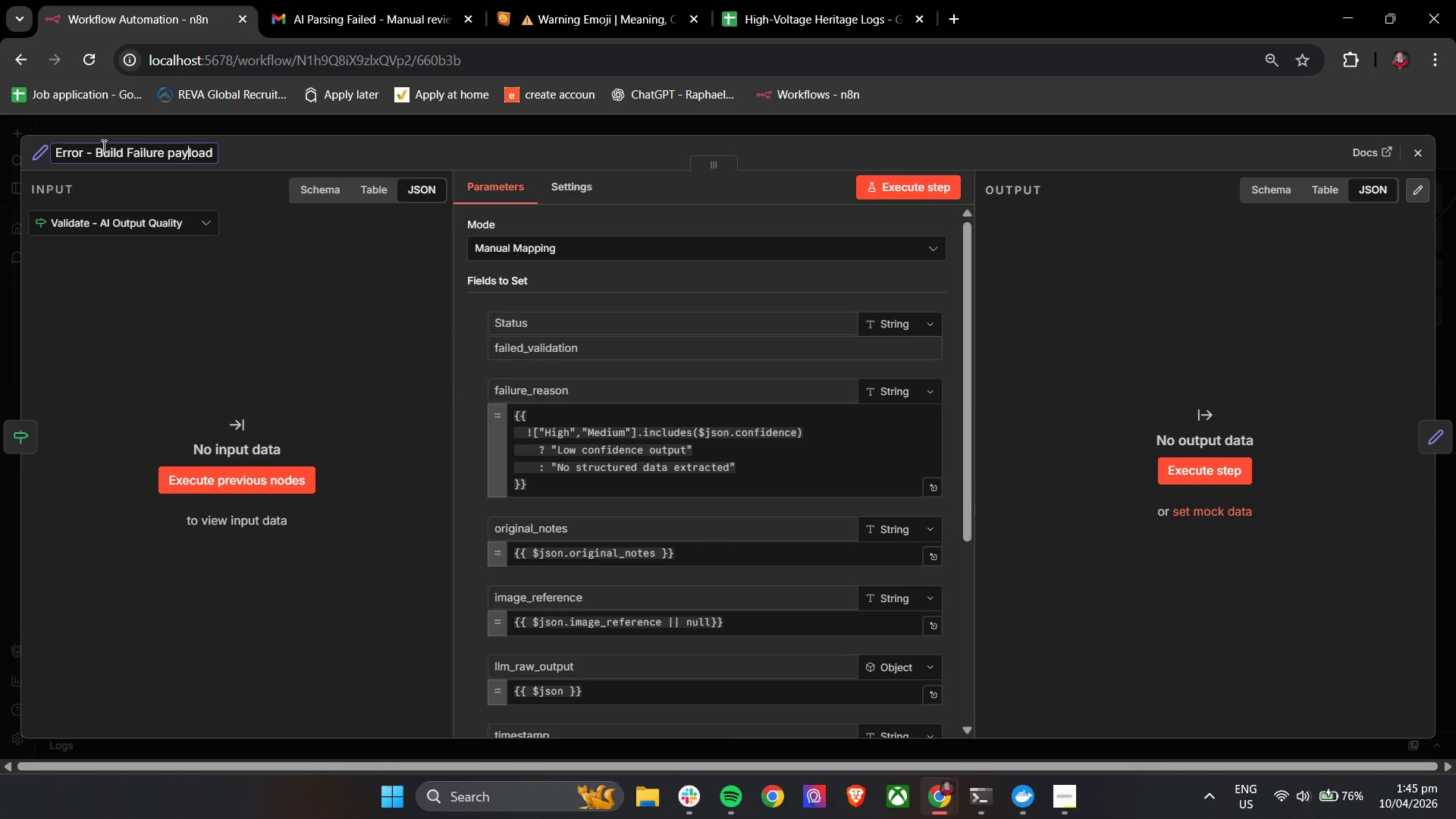 
key(ArrowLeft)
 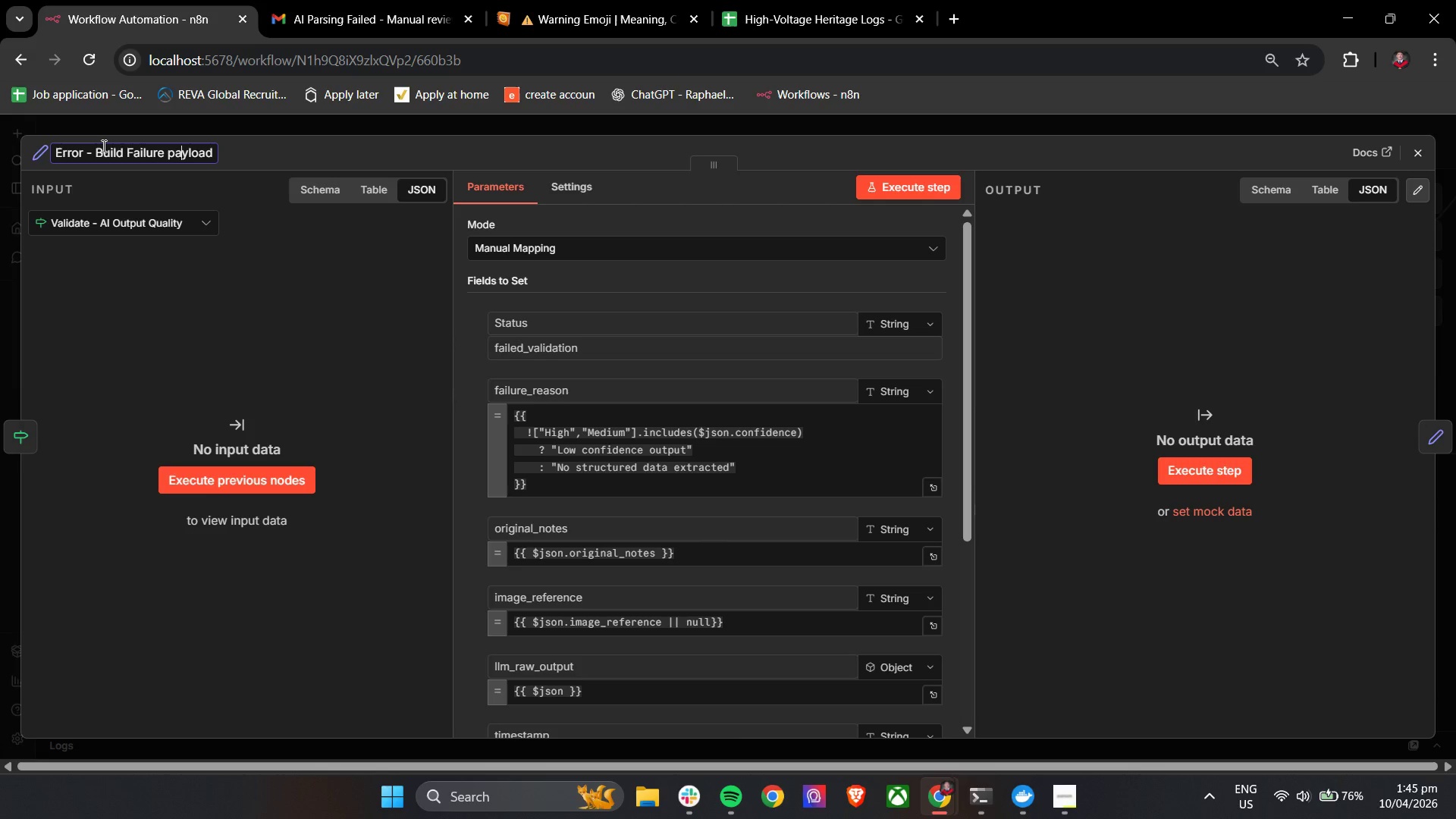 
key(ArrowLeft)
 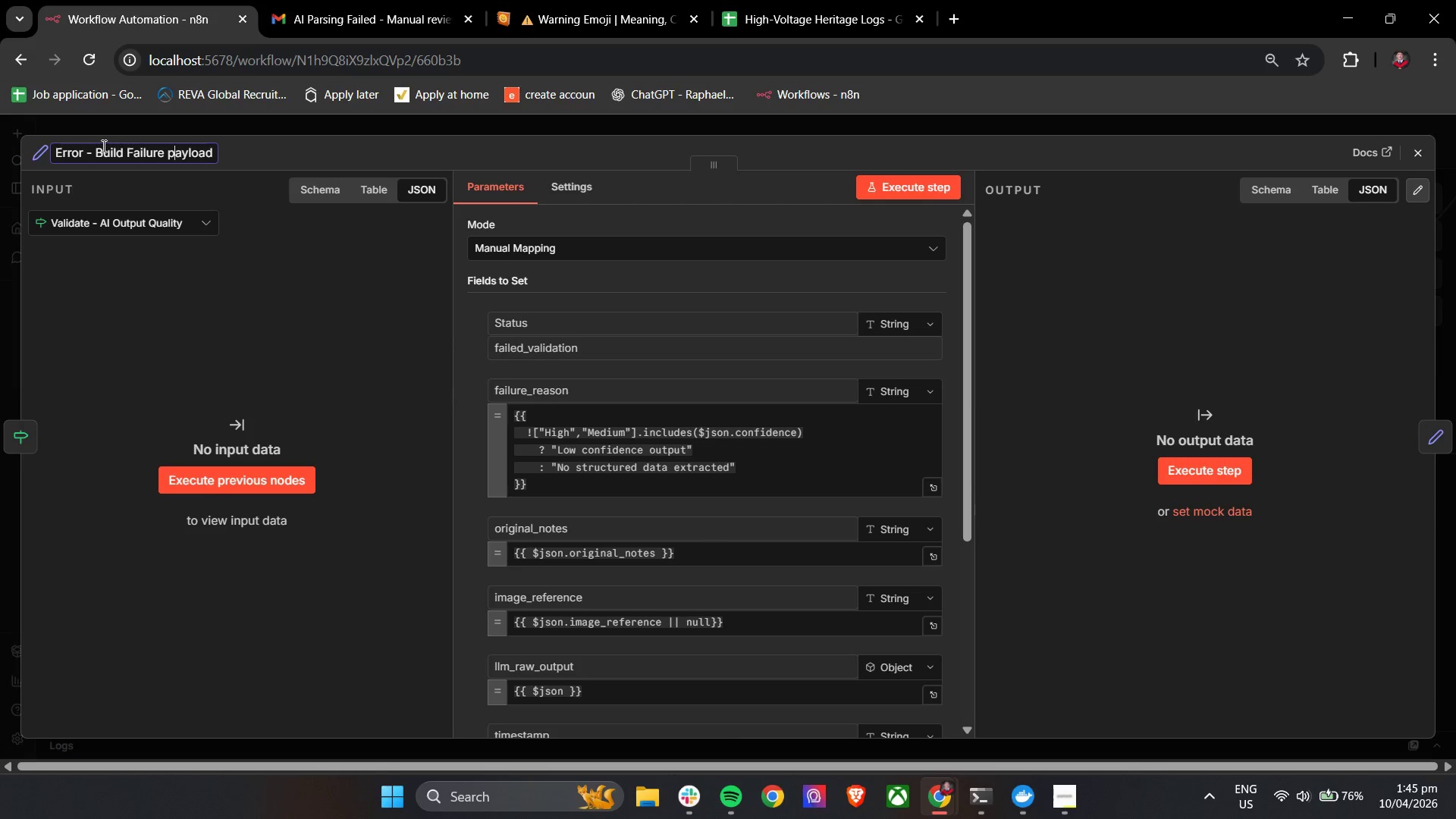 
key(ArrowLeft)
 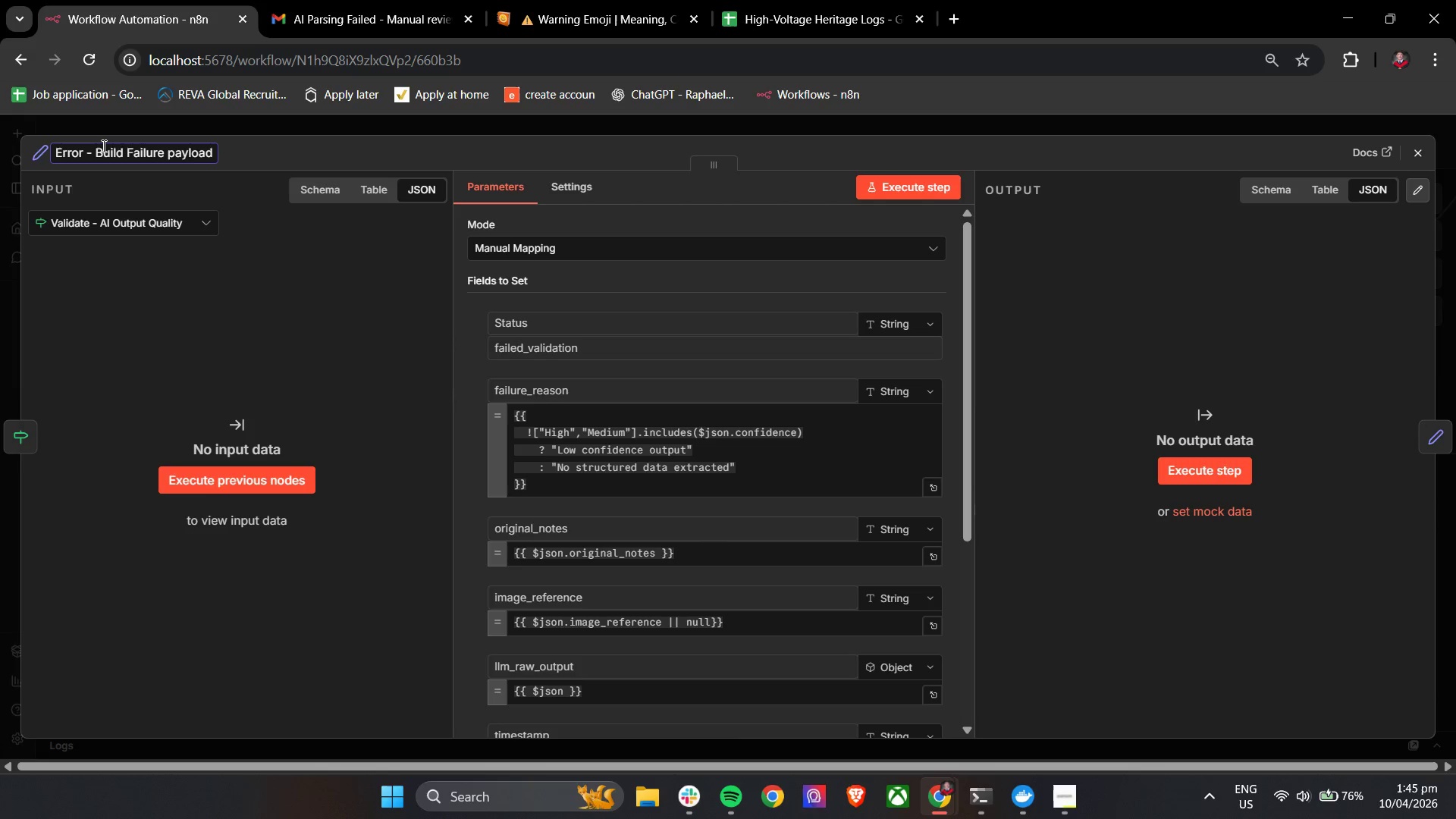 
key(Backspace)
 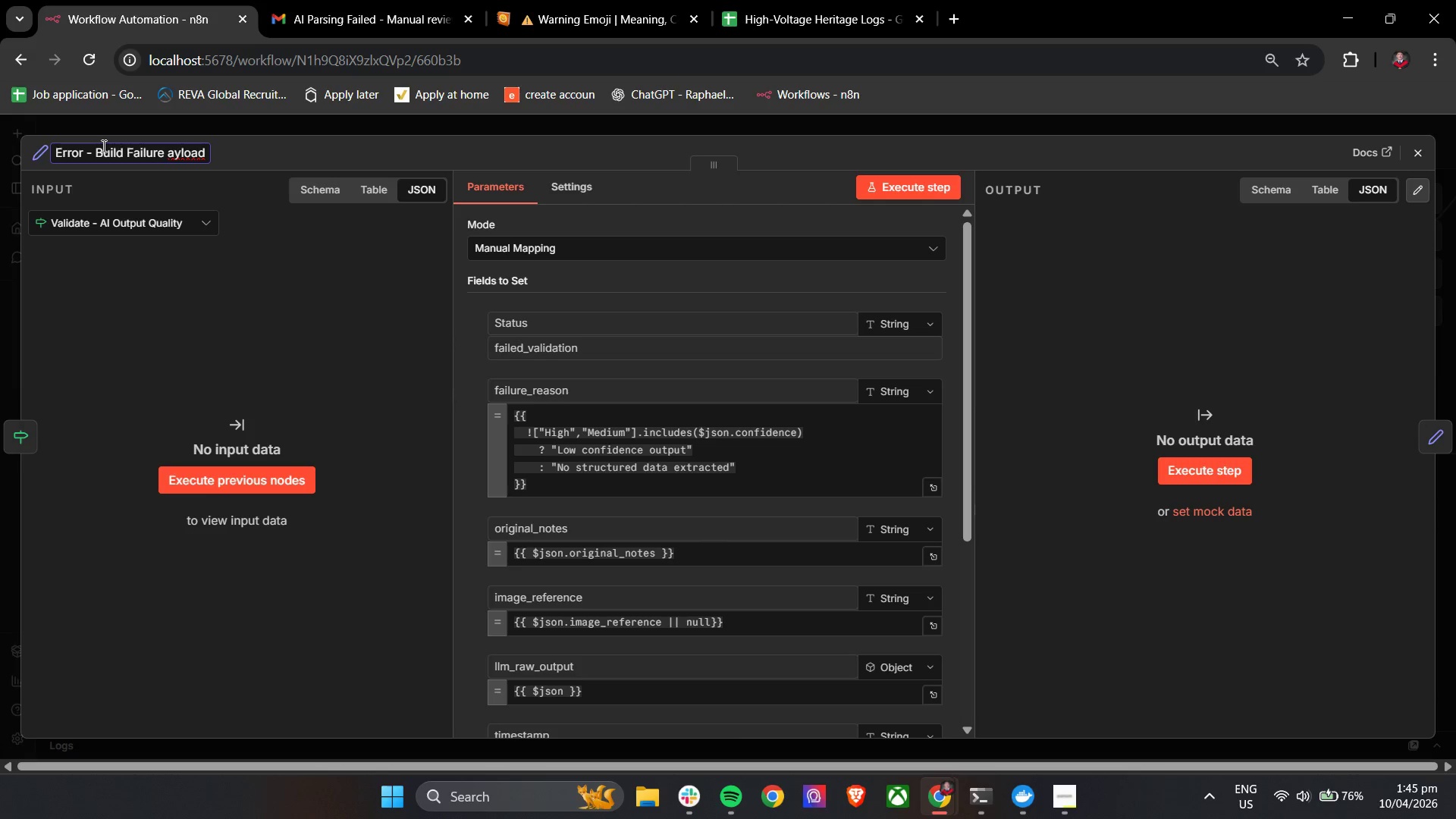 
key(Shift+P)
 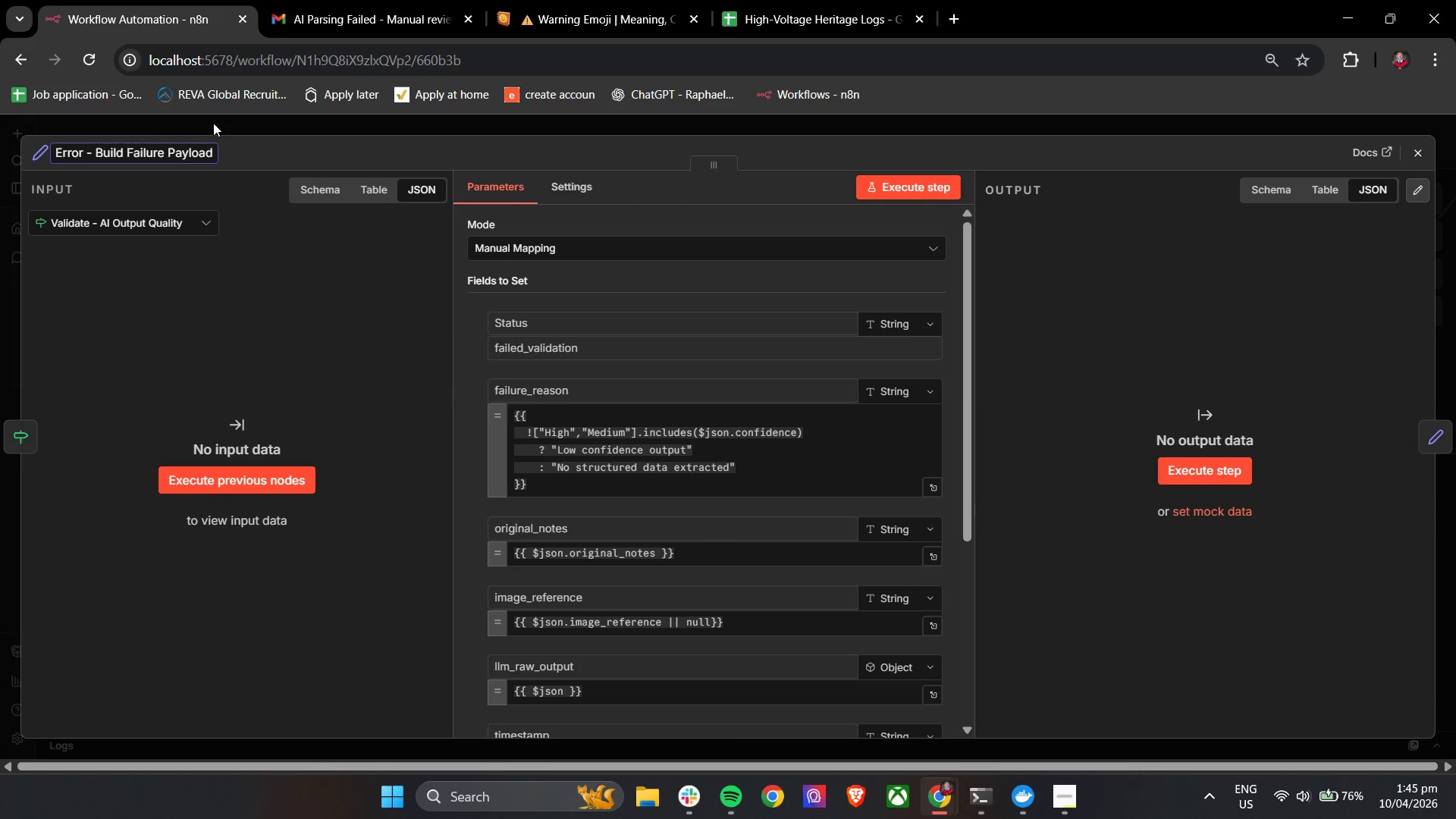 
left_click([275, 155])
 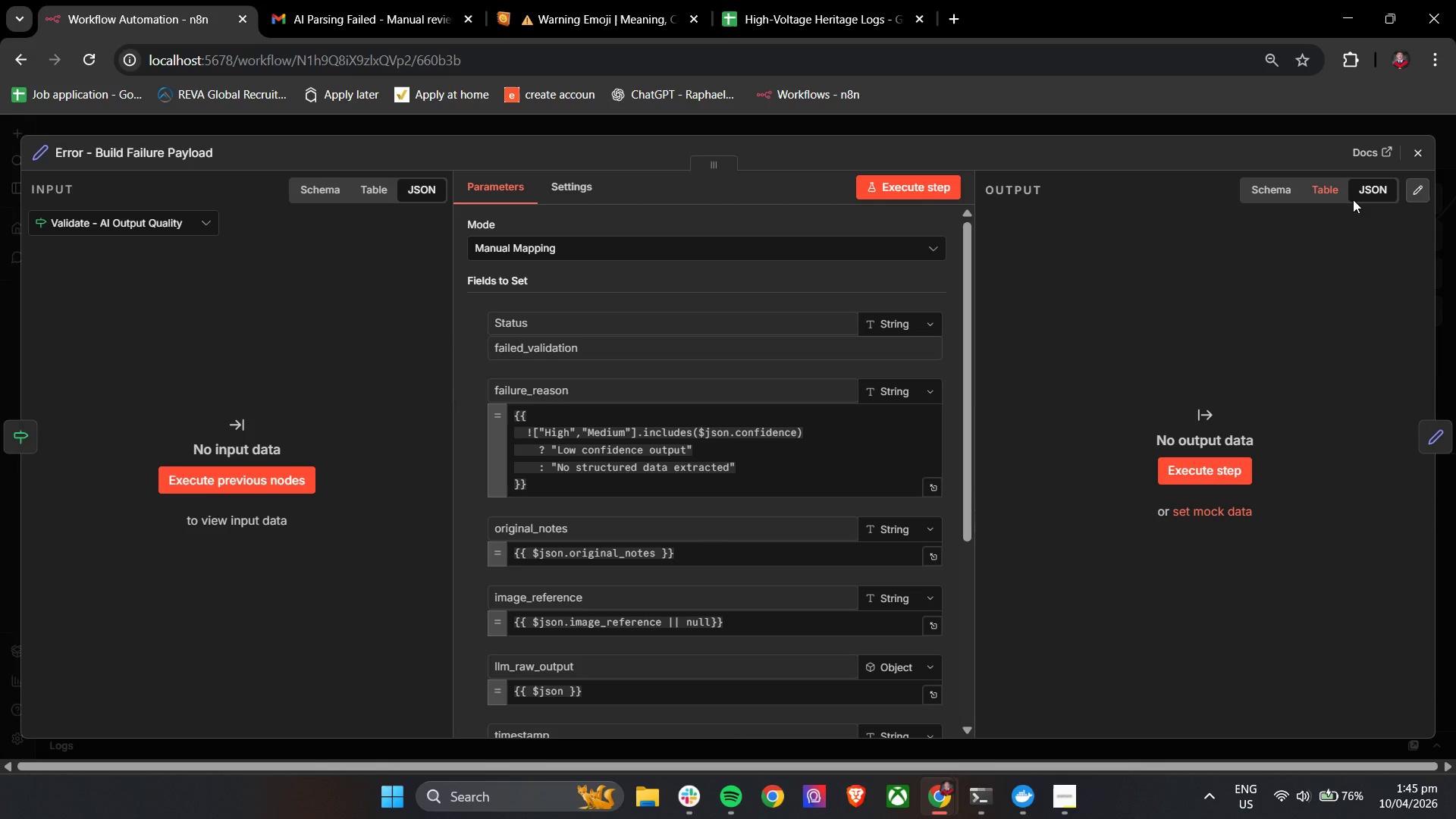 
left_click([1406, 163])
 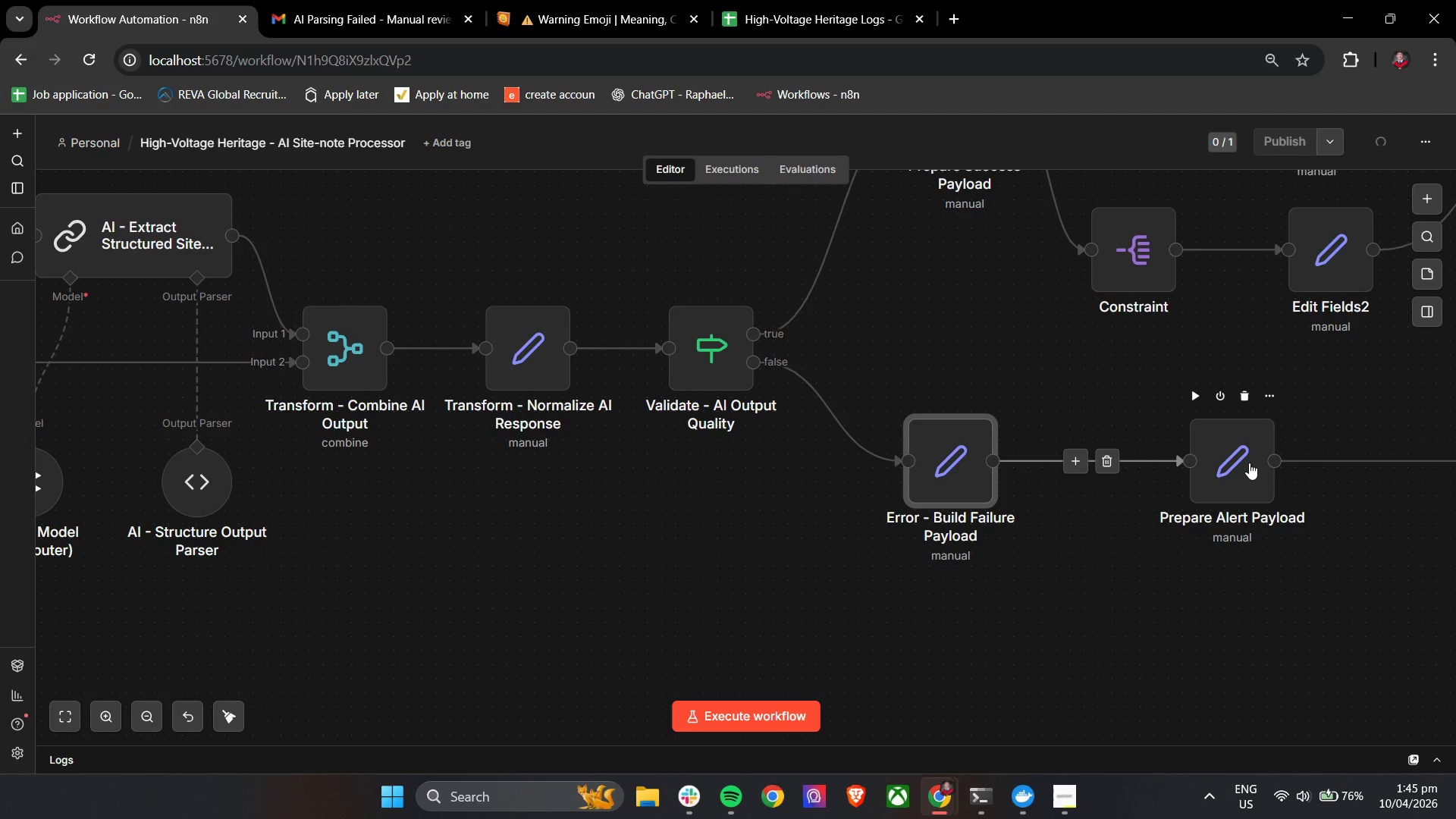 
double_click([1241, 464])
 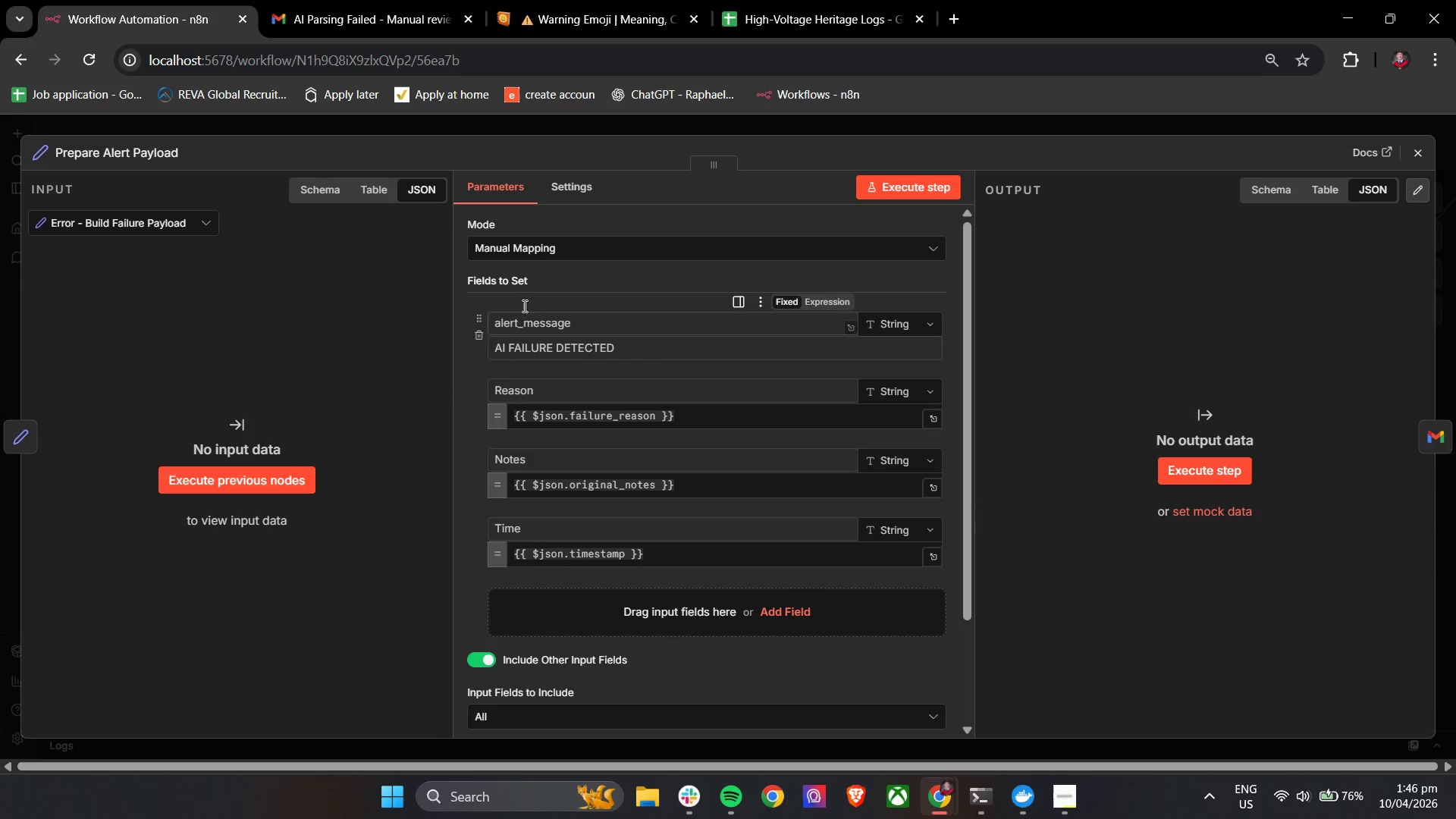 
left_click([155, 155])
 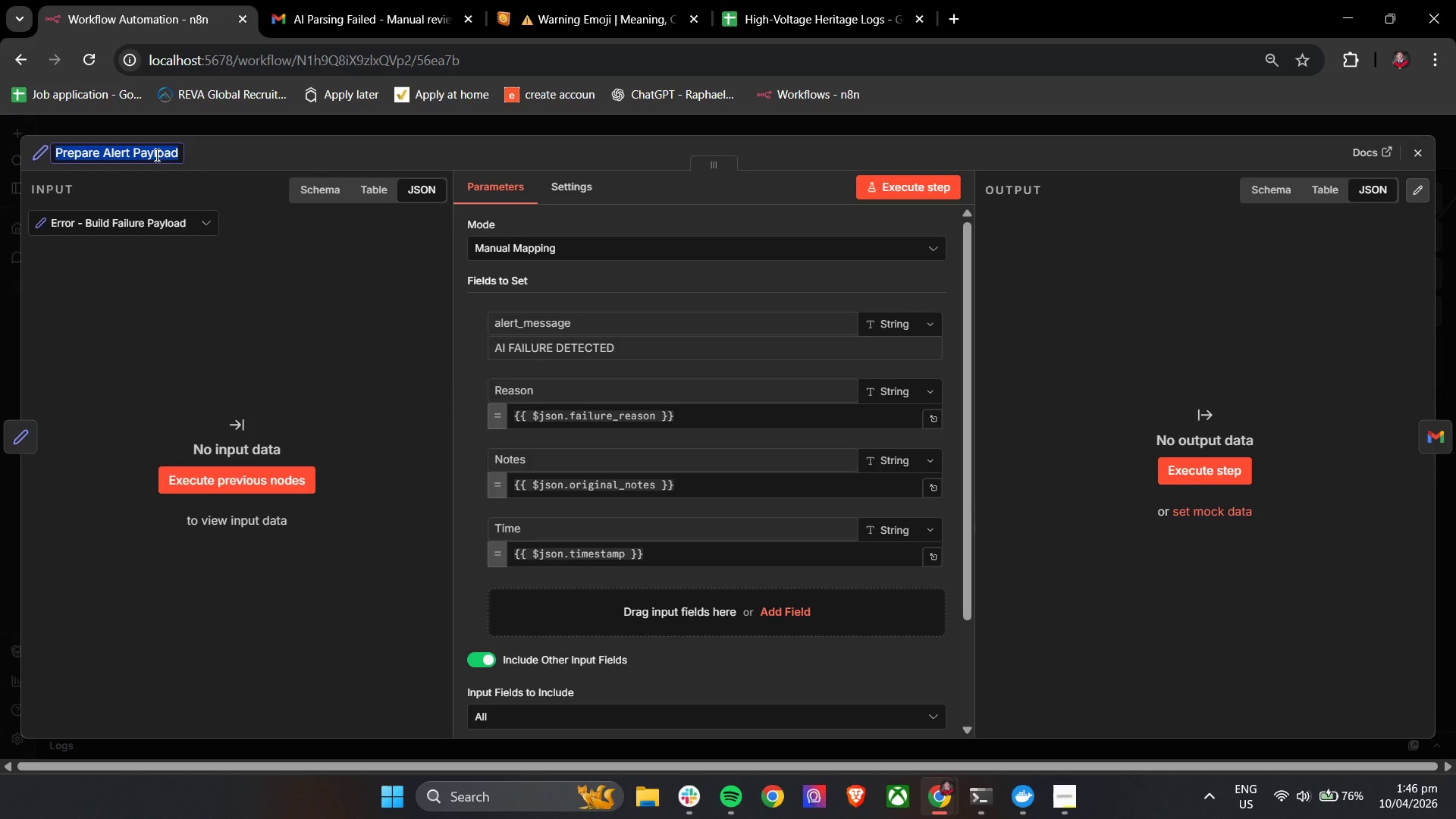 
type(Alert - Prepare Email Data)
 